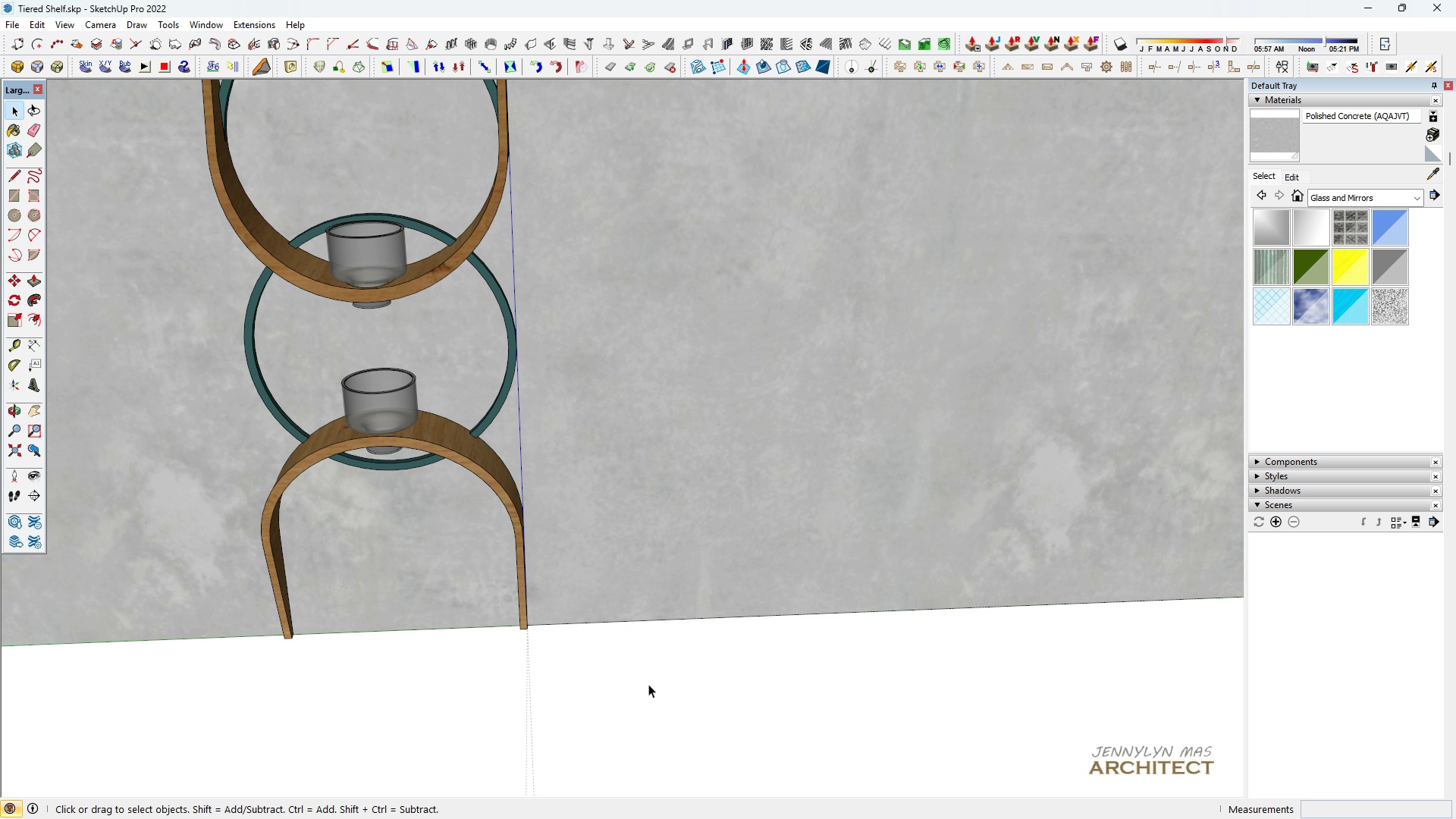 
double_click([648, 684])
 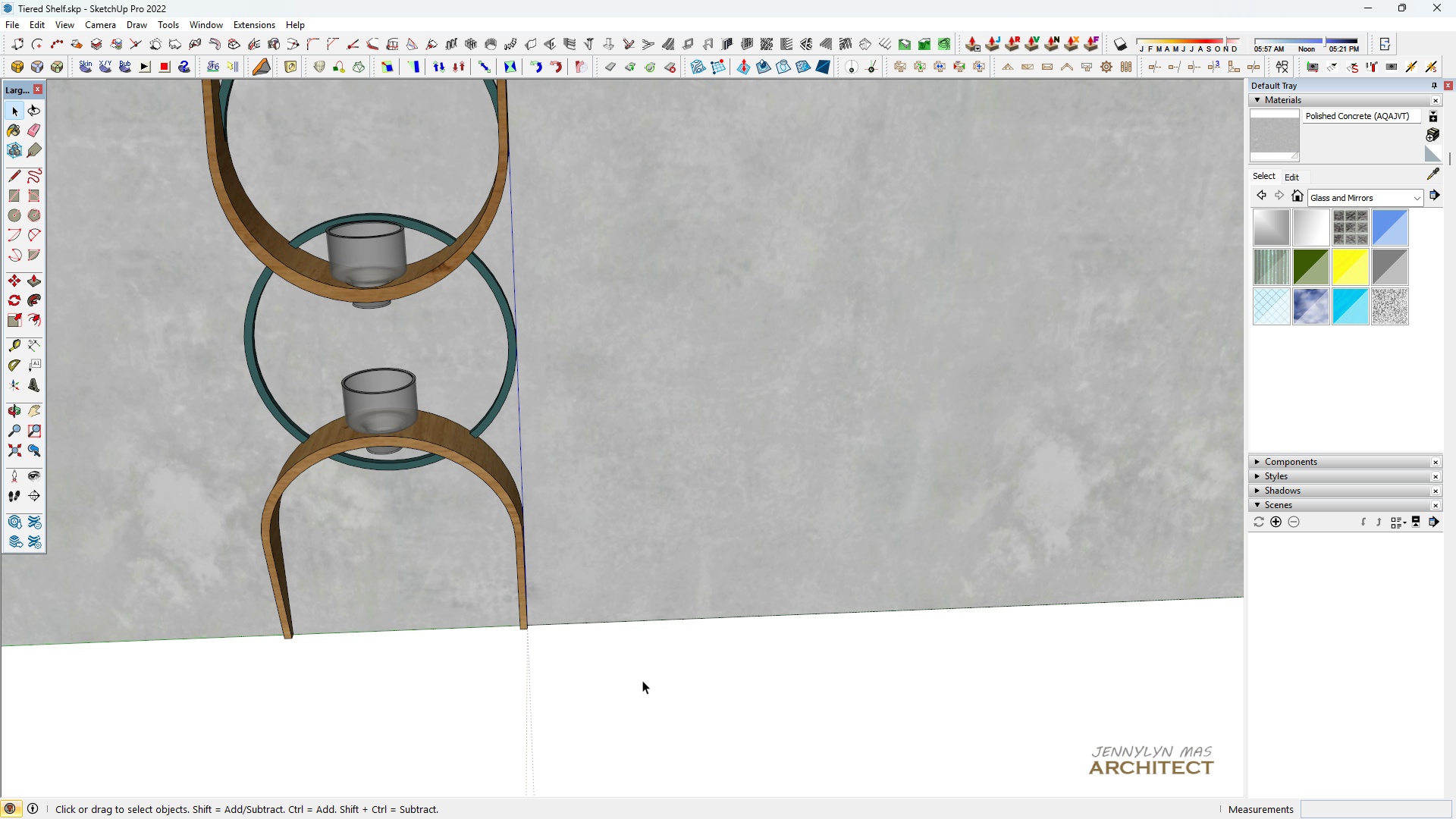 
type(hhhhhh)
 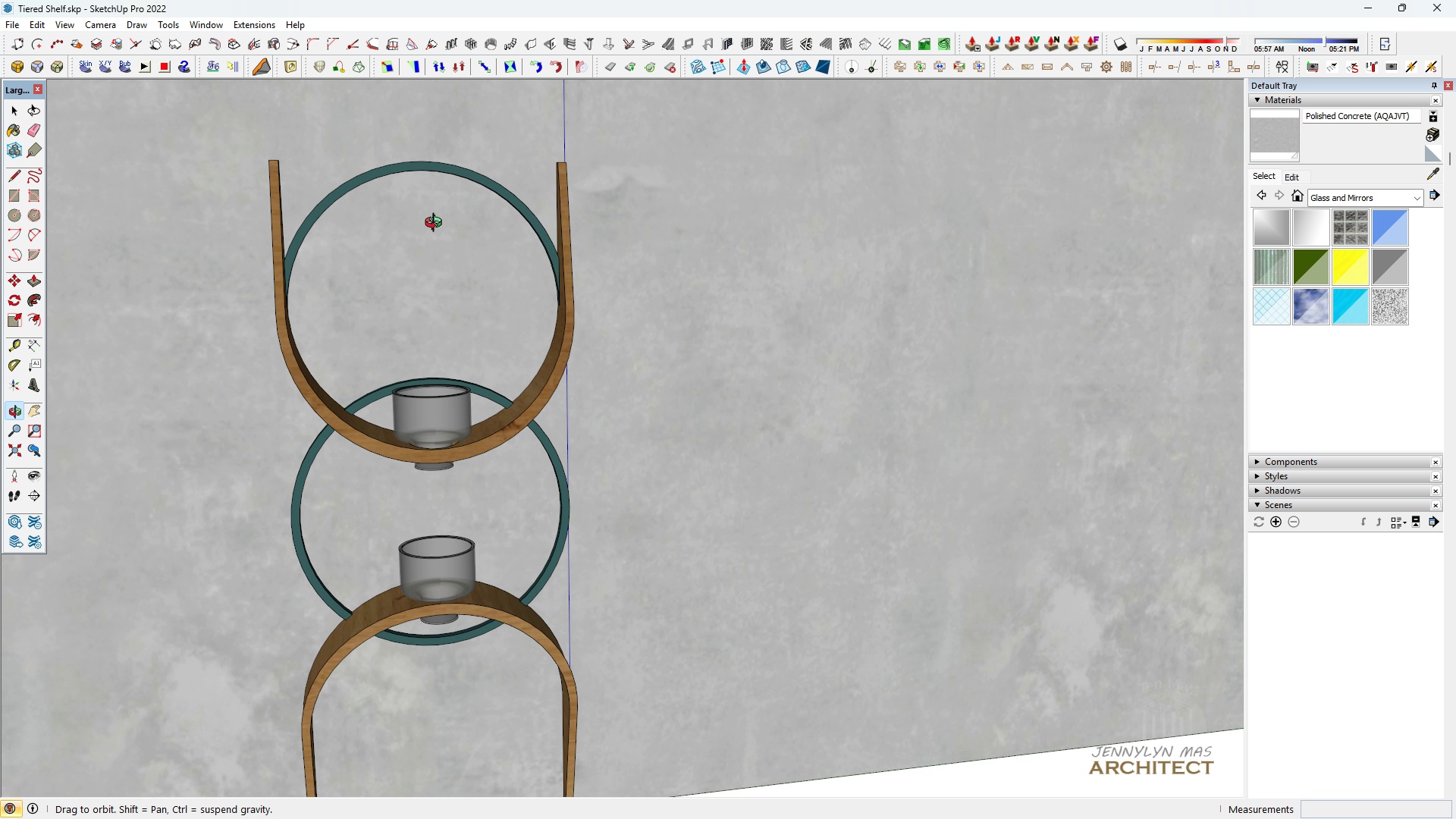 
scroll: coordinate [443, 285], scroll_direction: down, amount: 9.0
 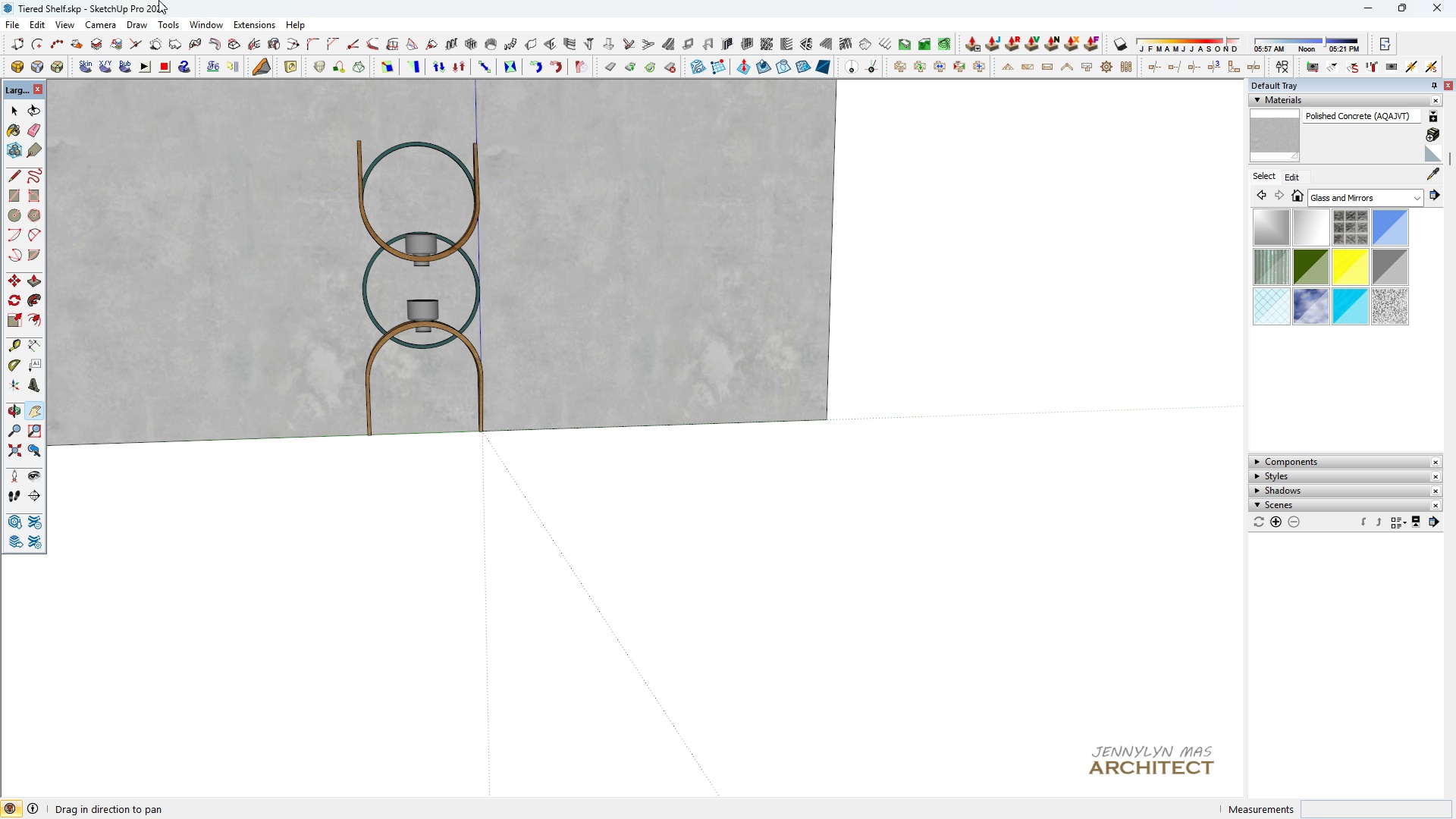 
scroll: coordinate [714, 297], scroll_direction: up, amount: 10.0
 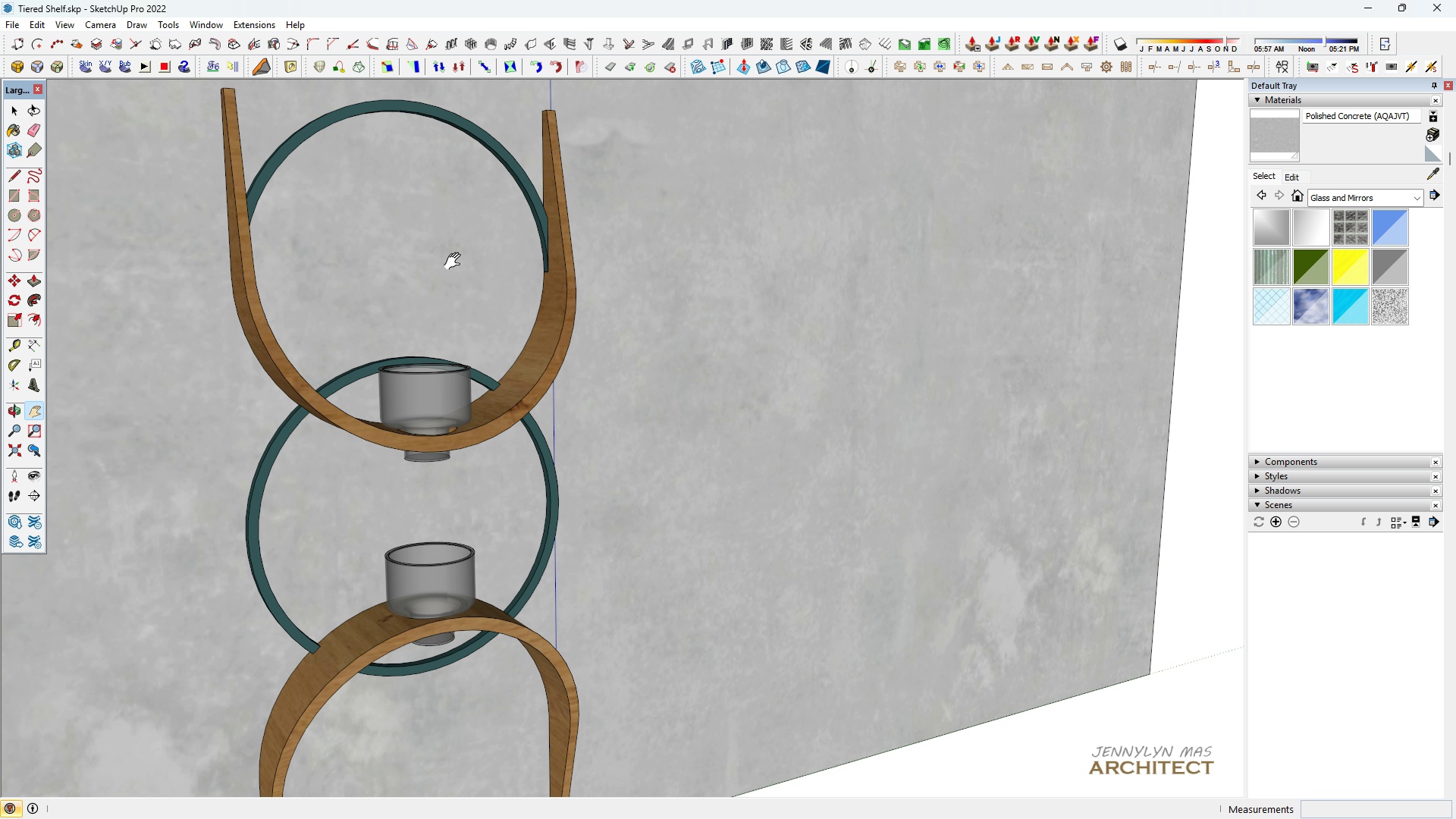 
middle_click([456, 262])
 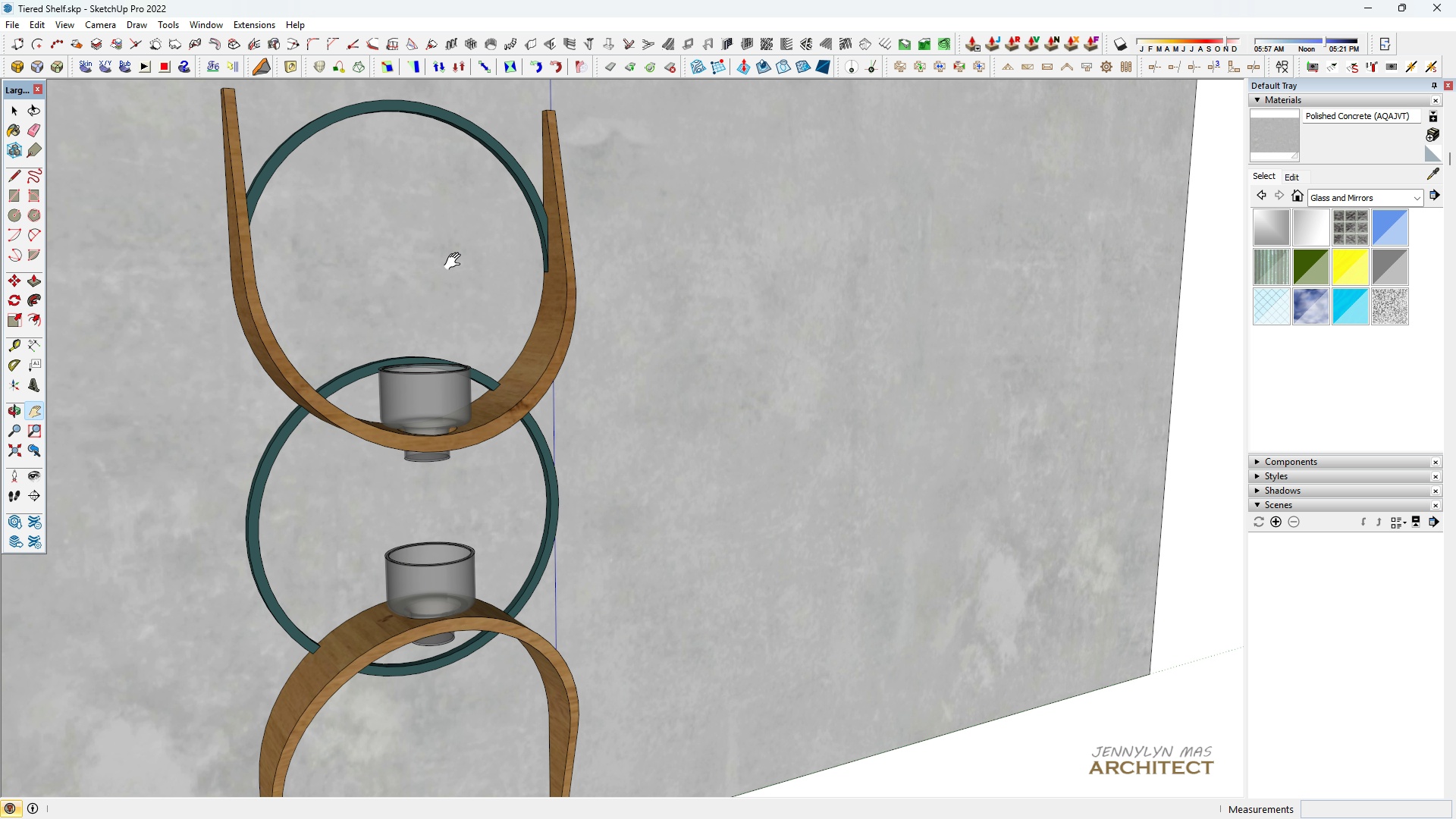 
scroll: coordinate [454, 282], scroll_direction: down, amount: 3.0
 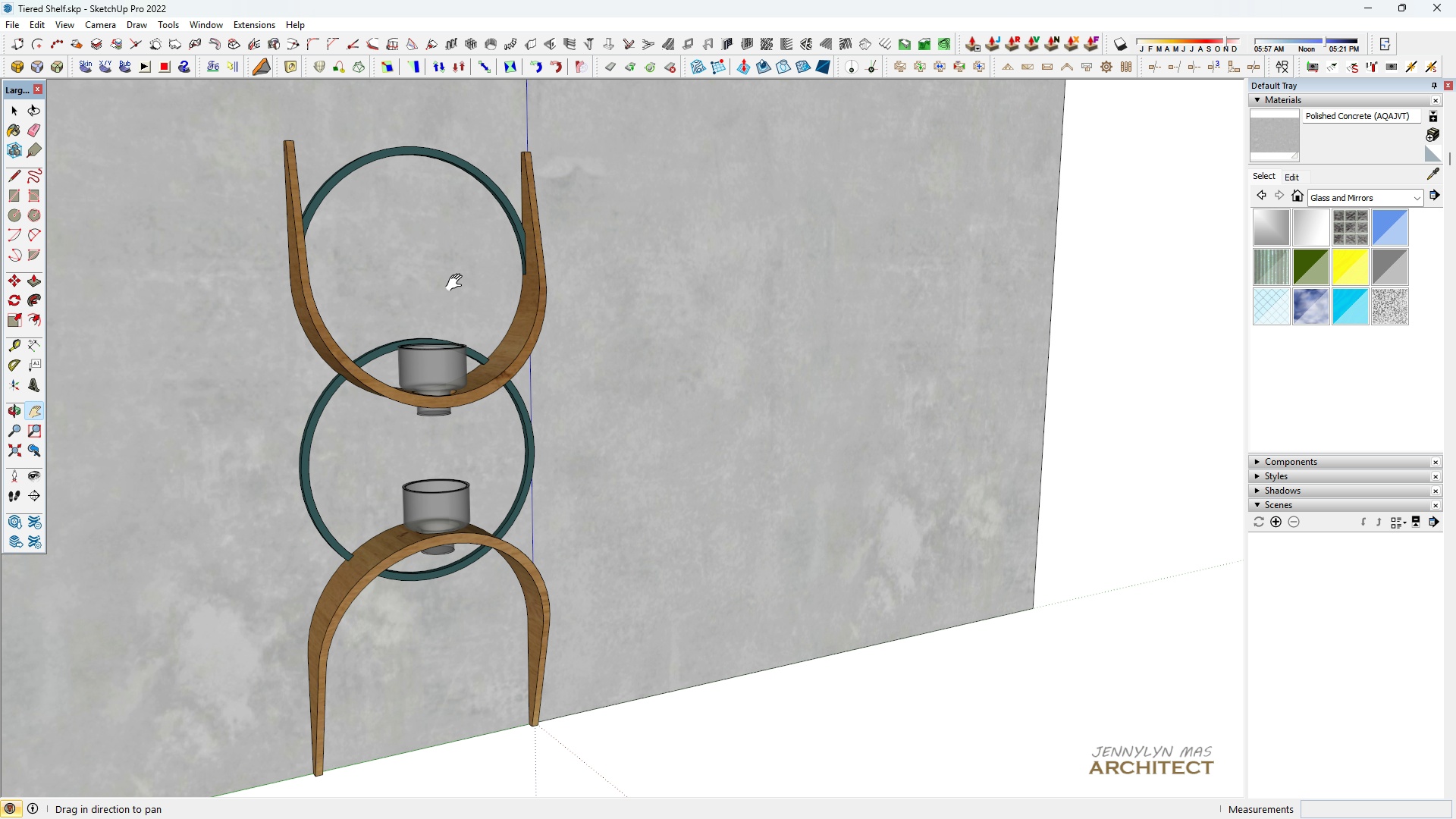 
key(H)
 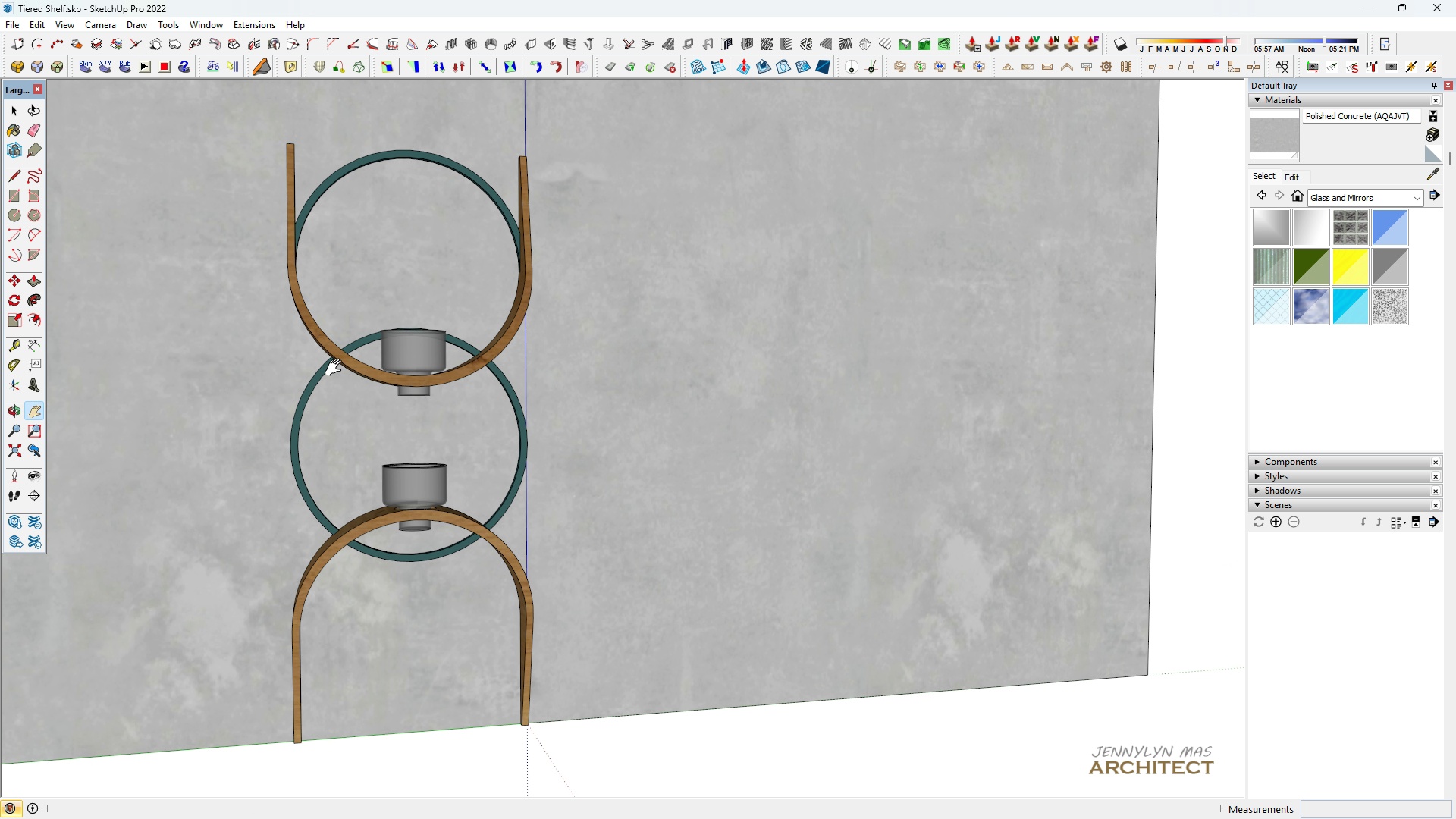 
scroll: coordinate [363, 271], scroll_direction: up, amount: 1.0
 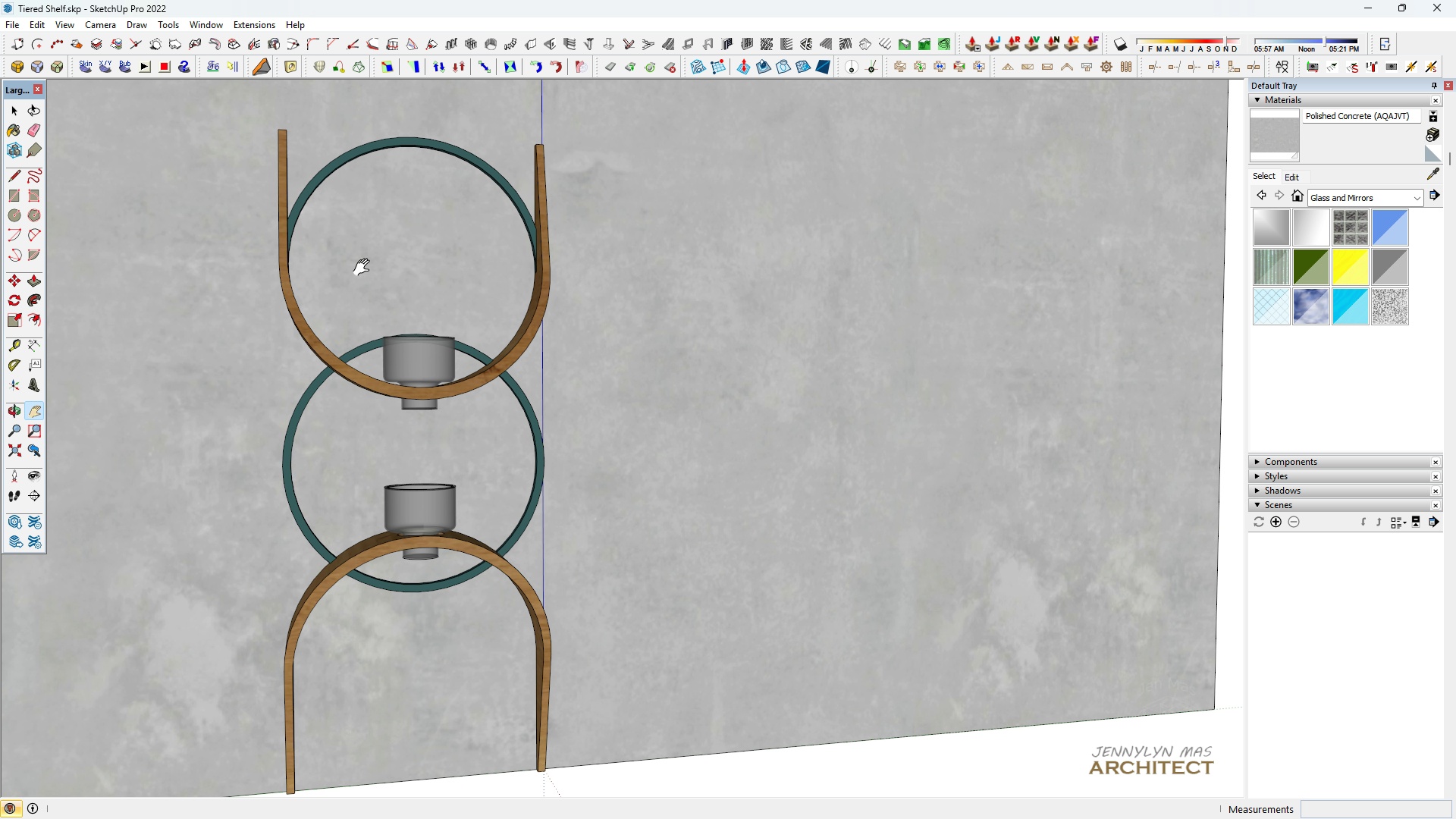 
left_click_drag(start_coordinate=[366, 269], to_coordinate=[347, 442])
 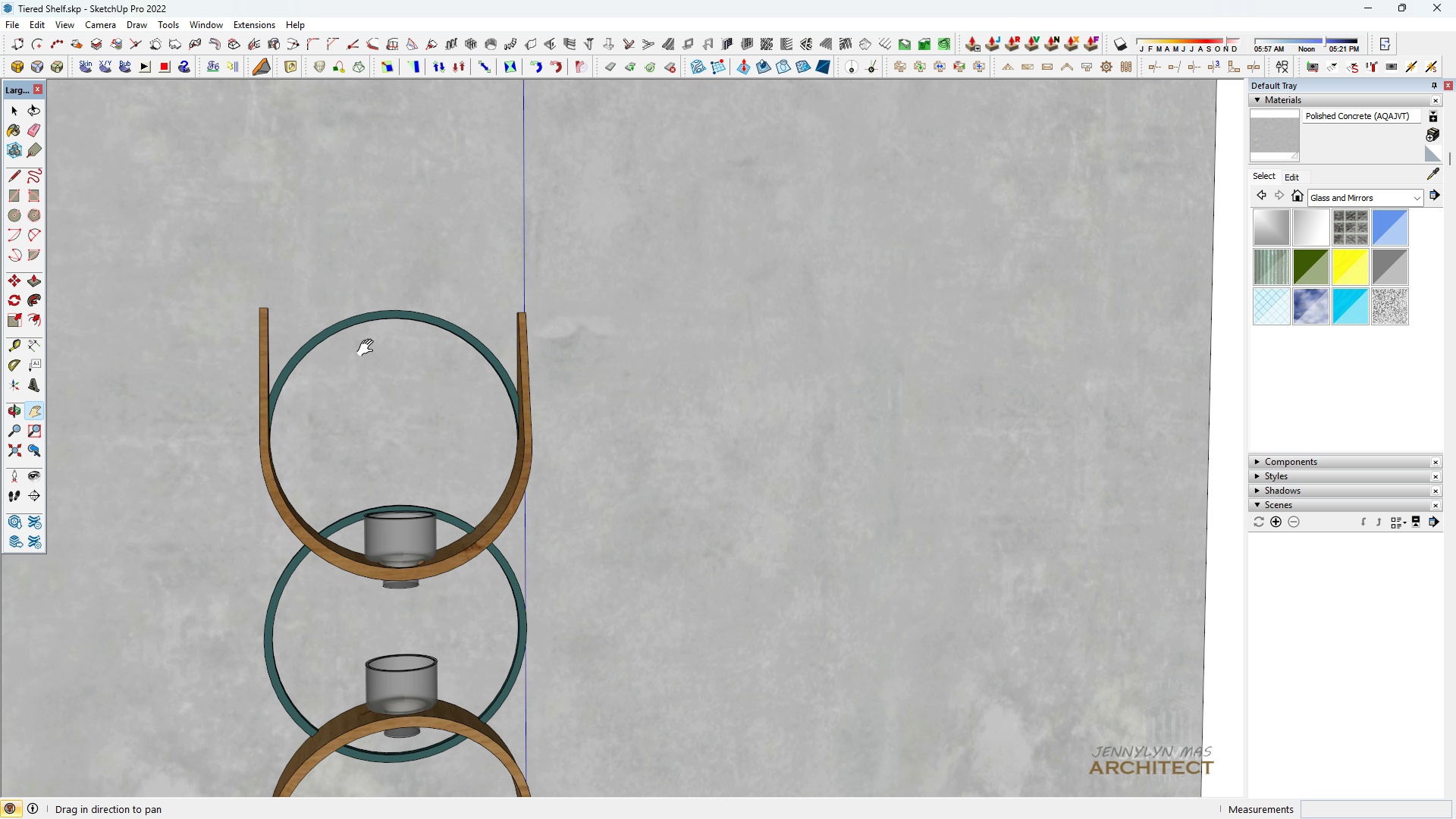 
 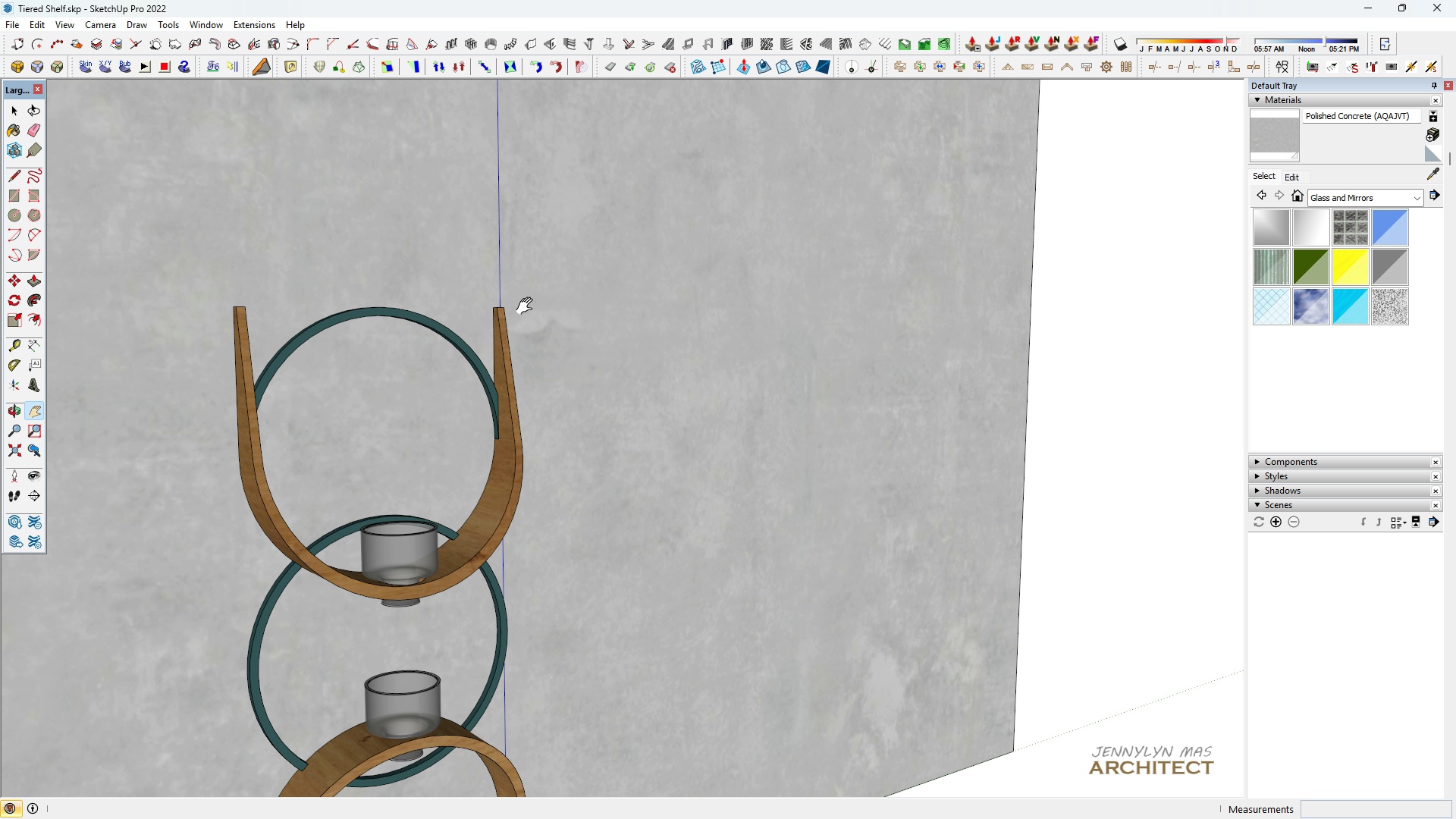 
scroll: coordinate [337, 323], scroll_direction: up, amount: 4.0
 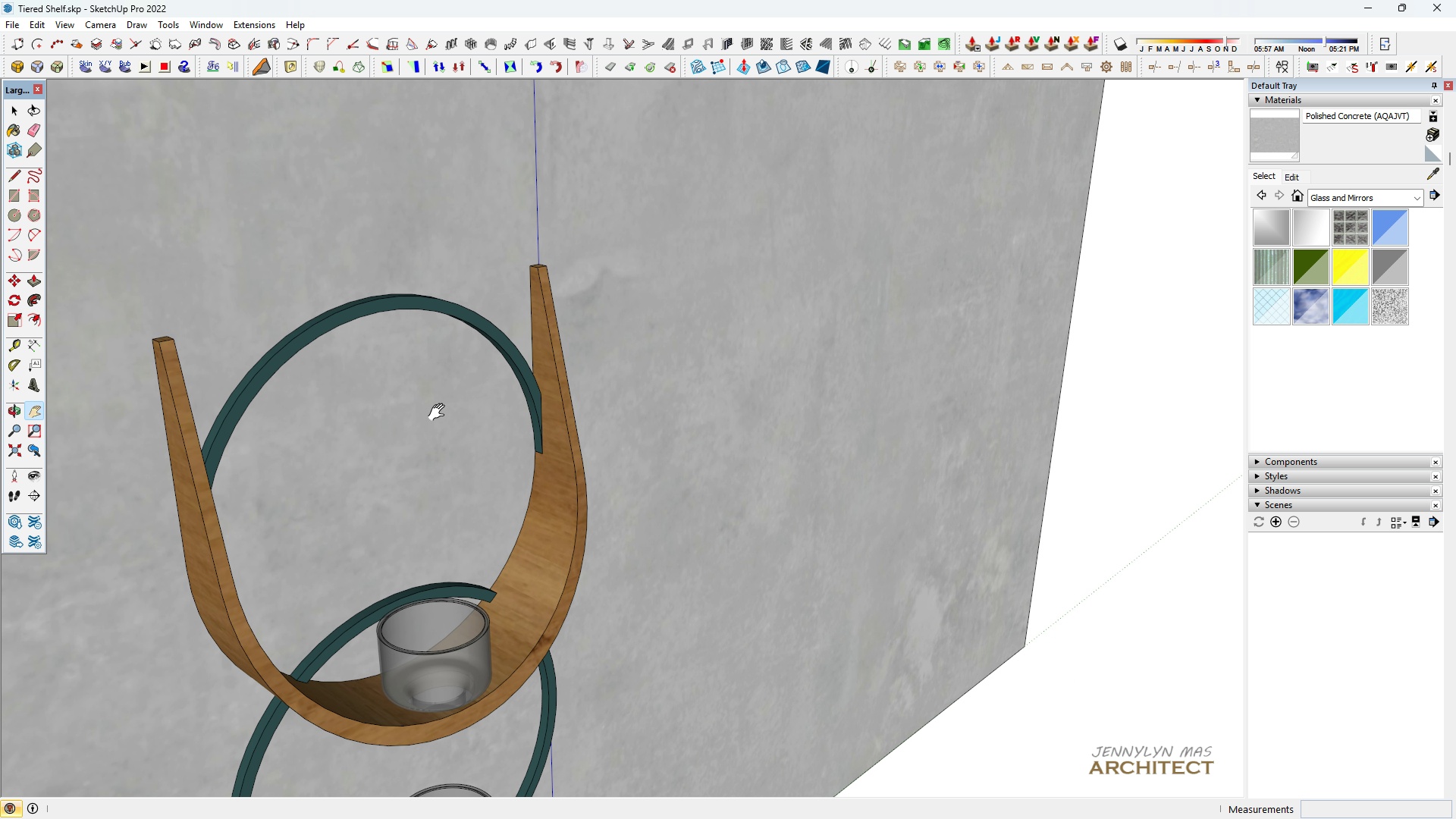 
key(Space)
 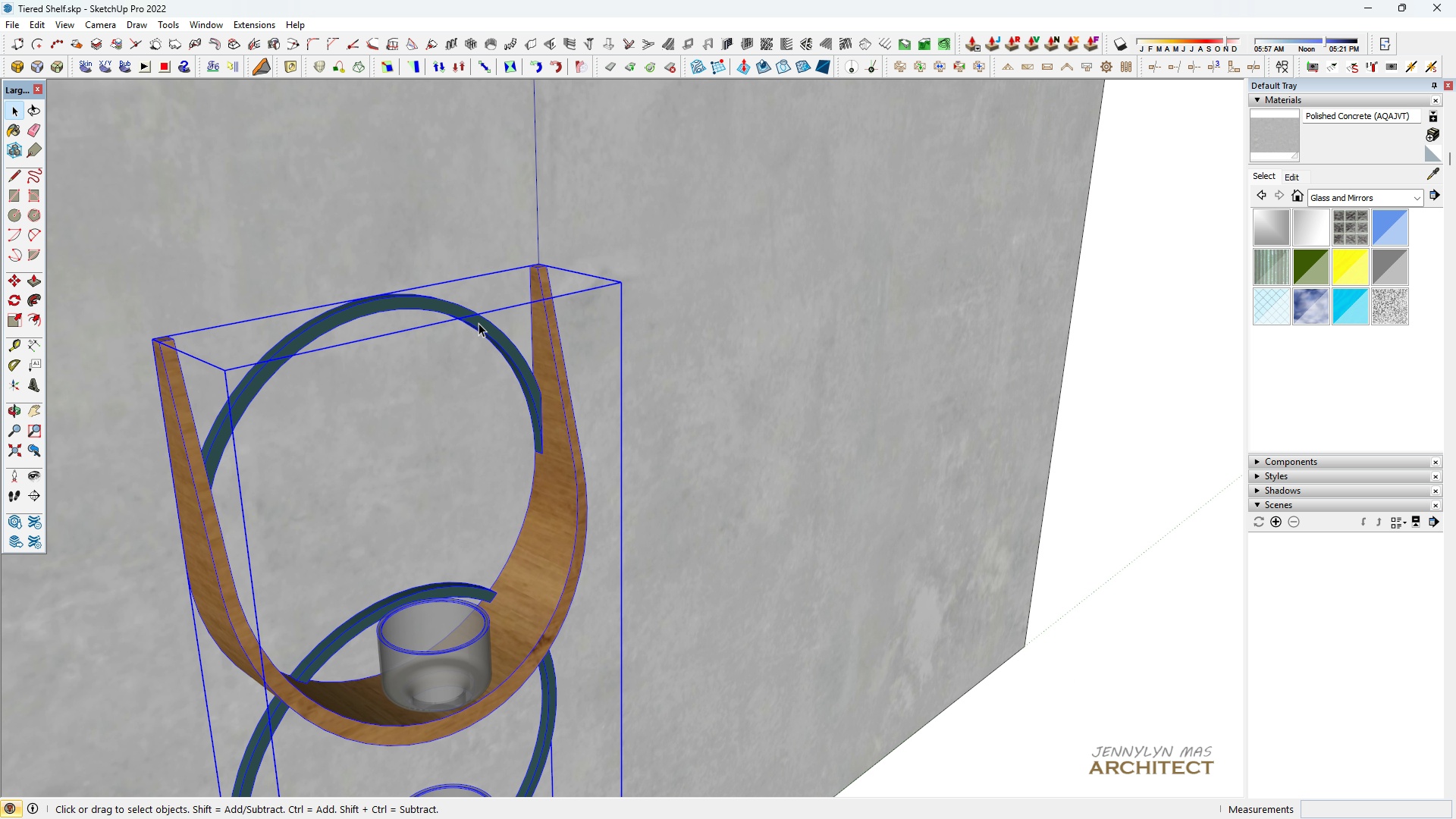 
double_click([479, 323])
 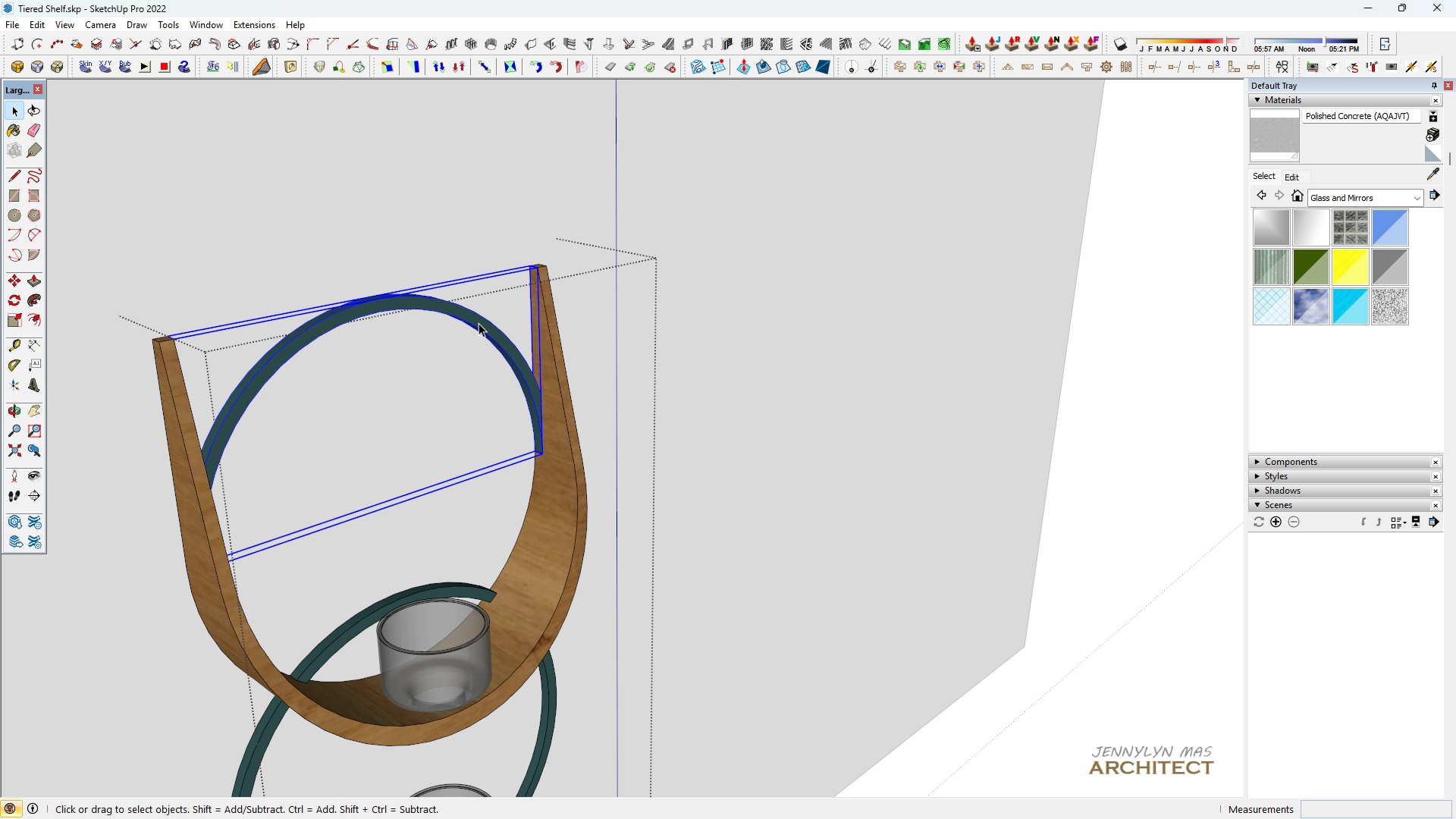 
triple_click([479, 323])
 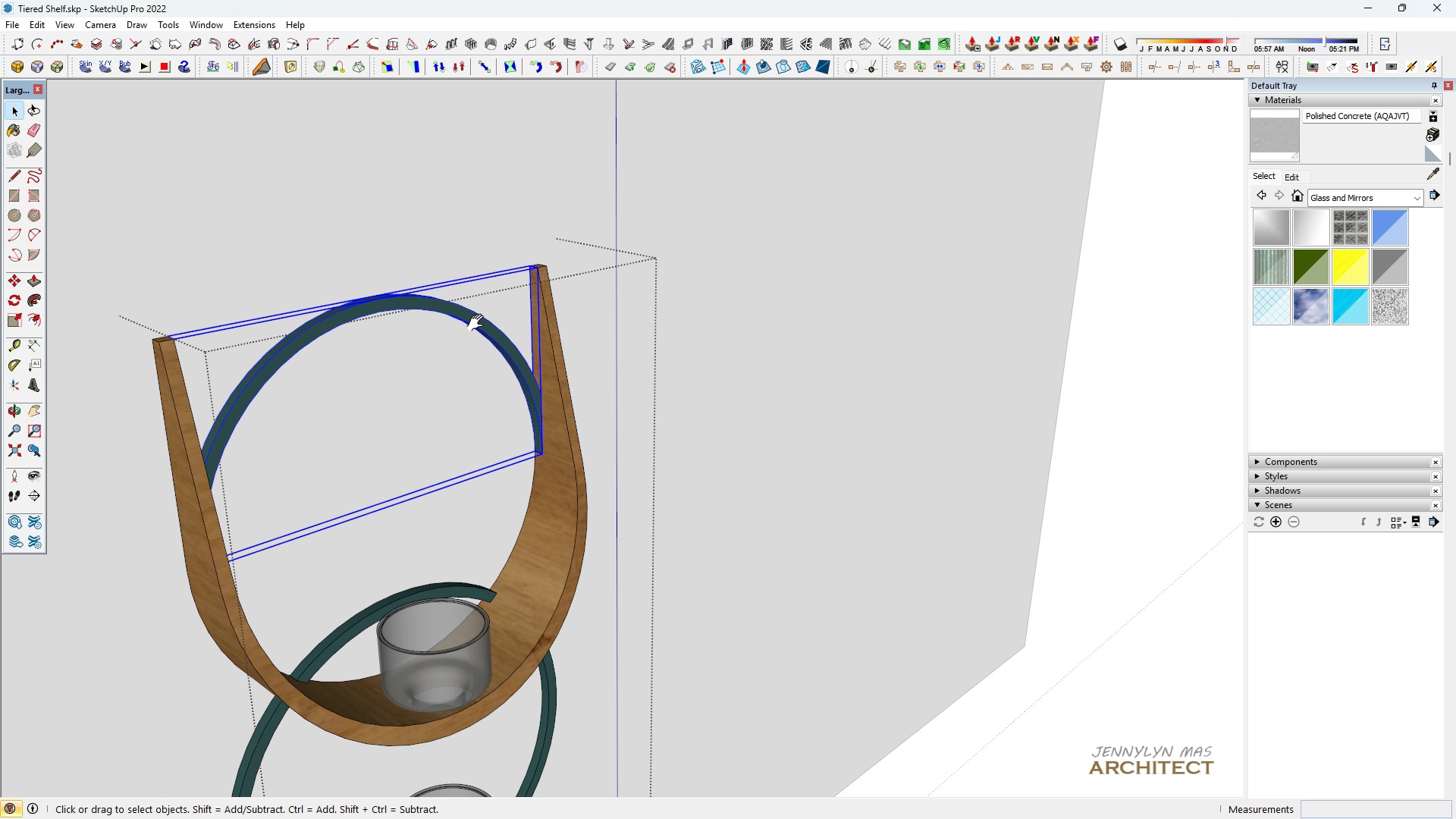 
key(H)
 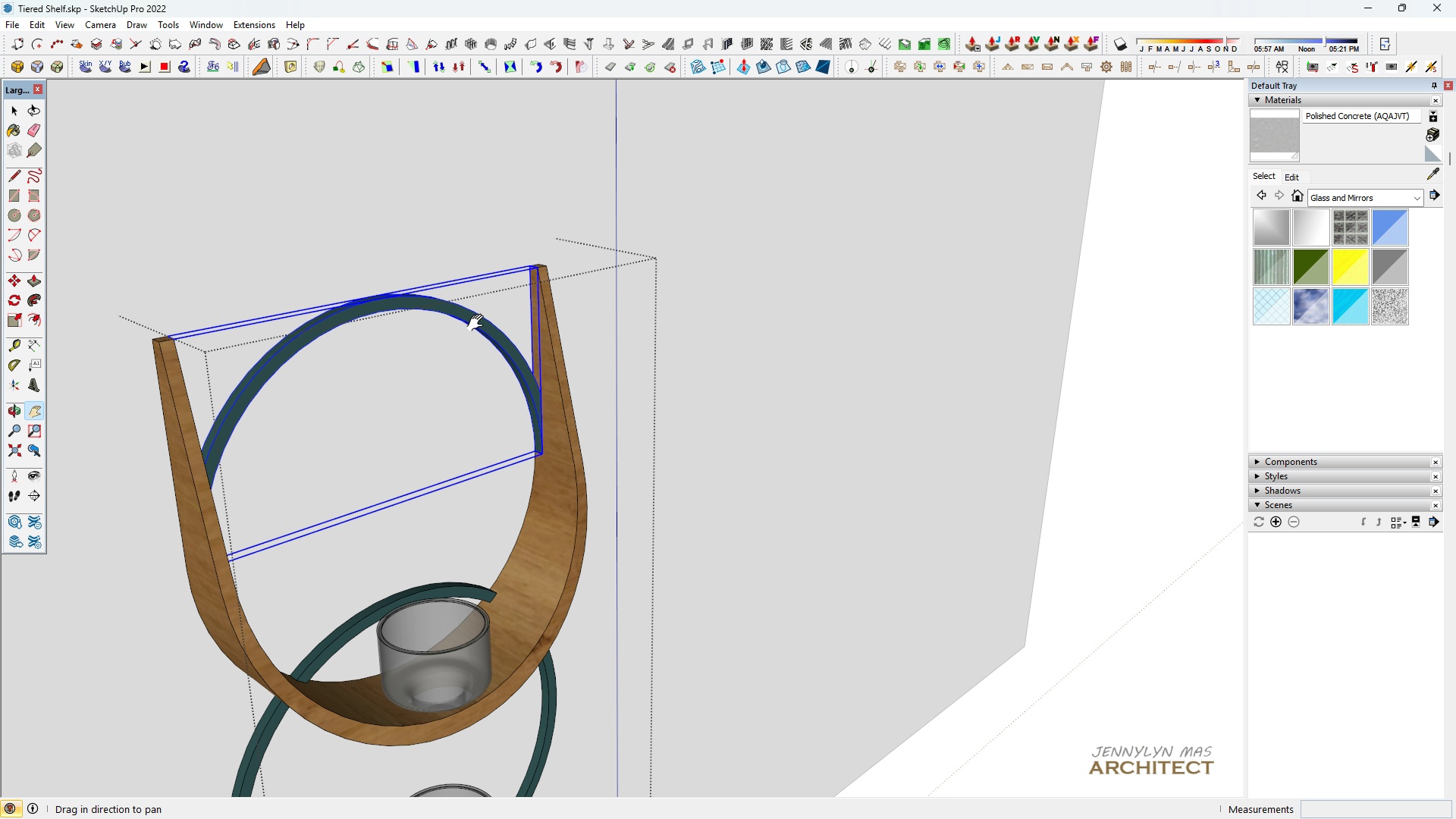 
scroll: coordinate [479, 323], scroll_direction: down, amount: 1.0
 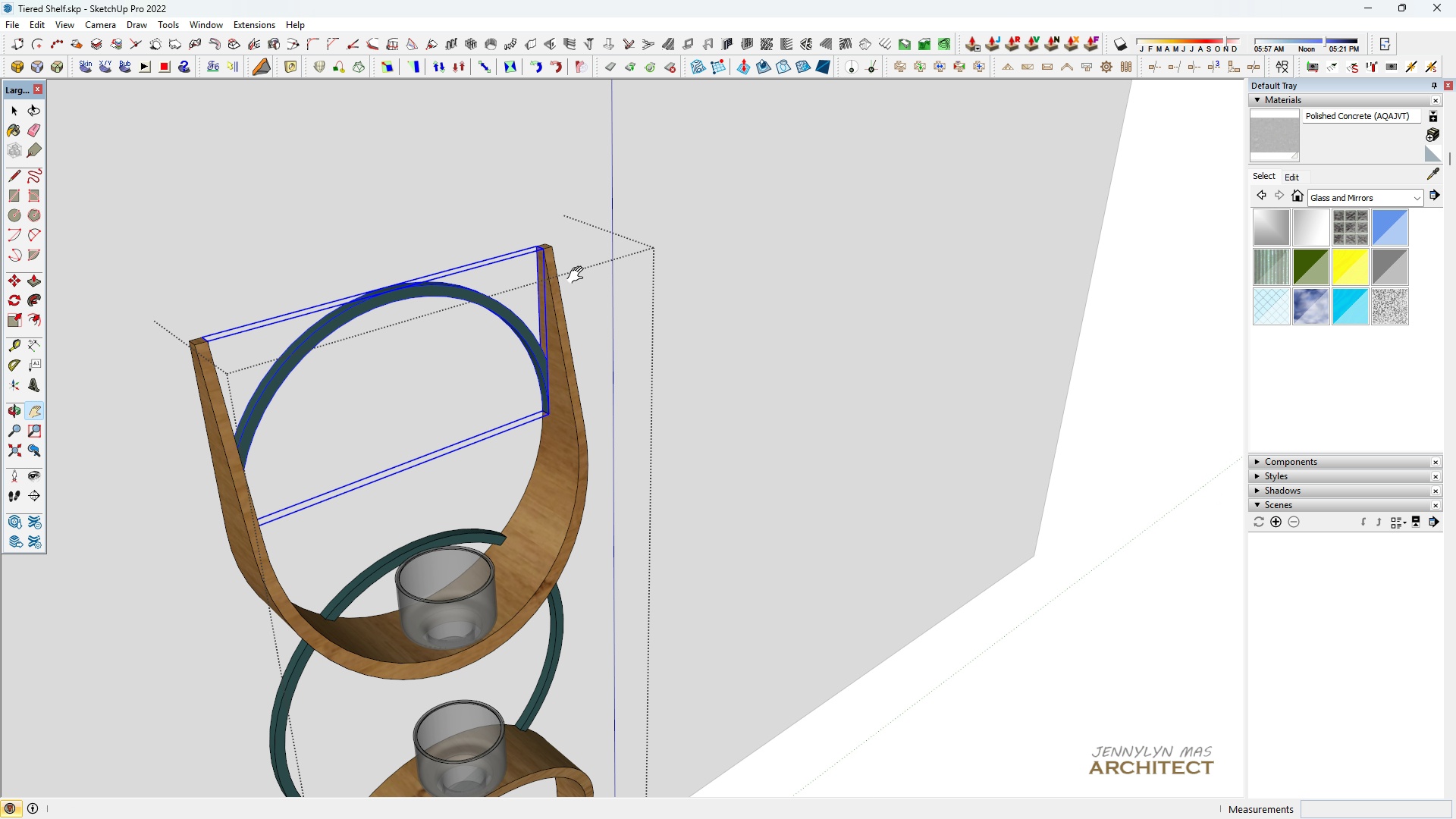 
scroll: coordinate [514, 271], scroll_direction: up, amount: 8.0
 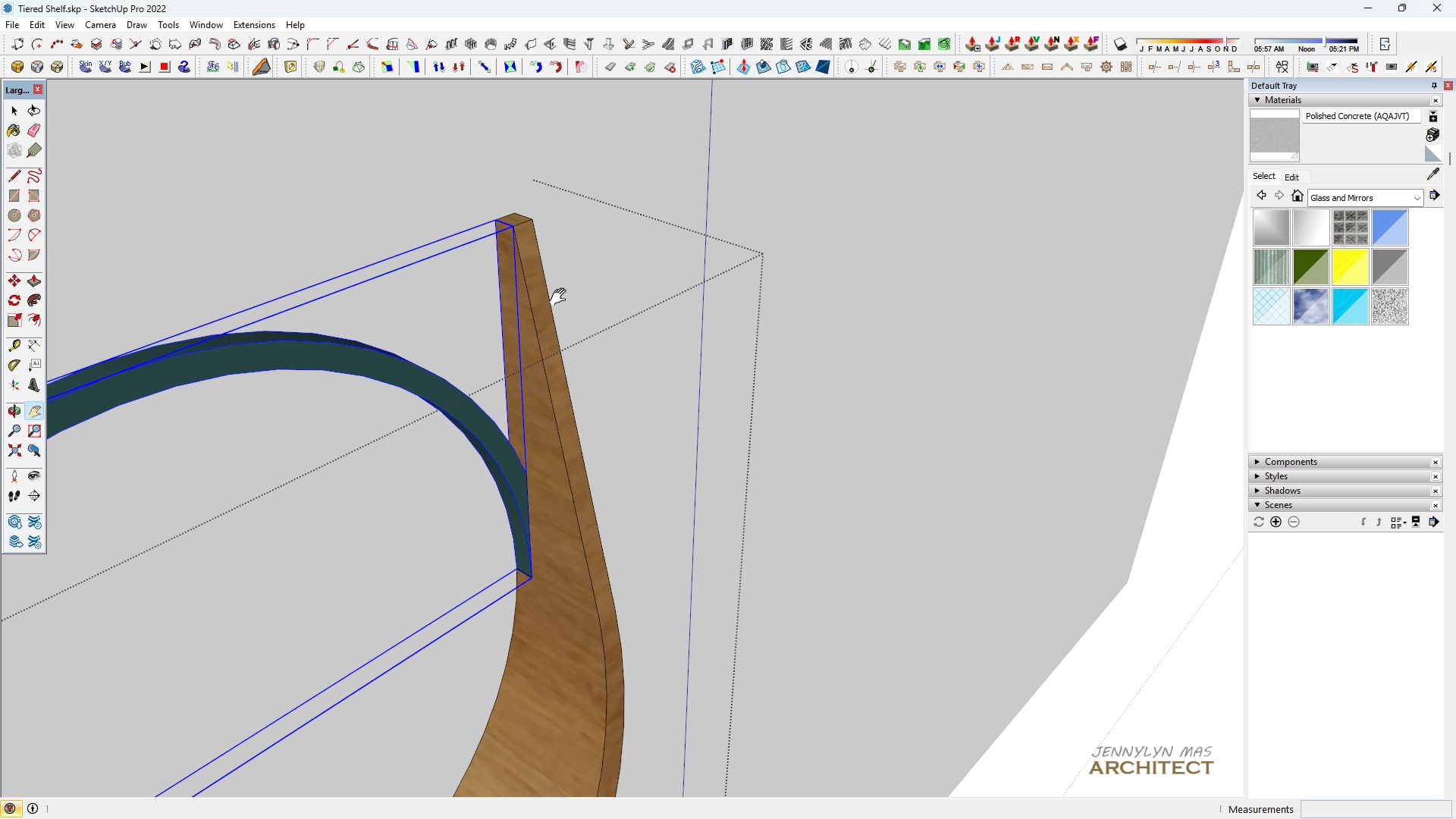 
key(Space)
 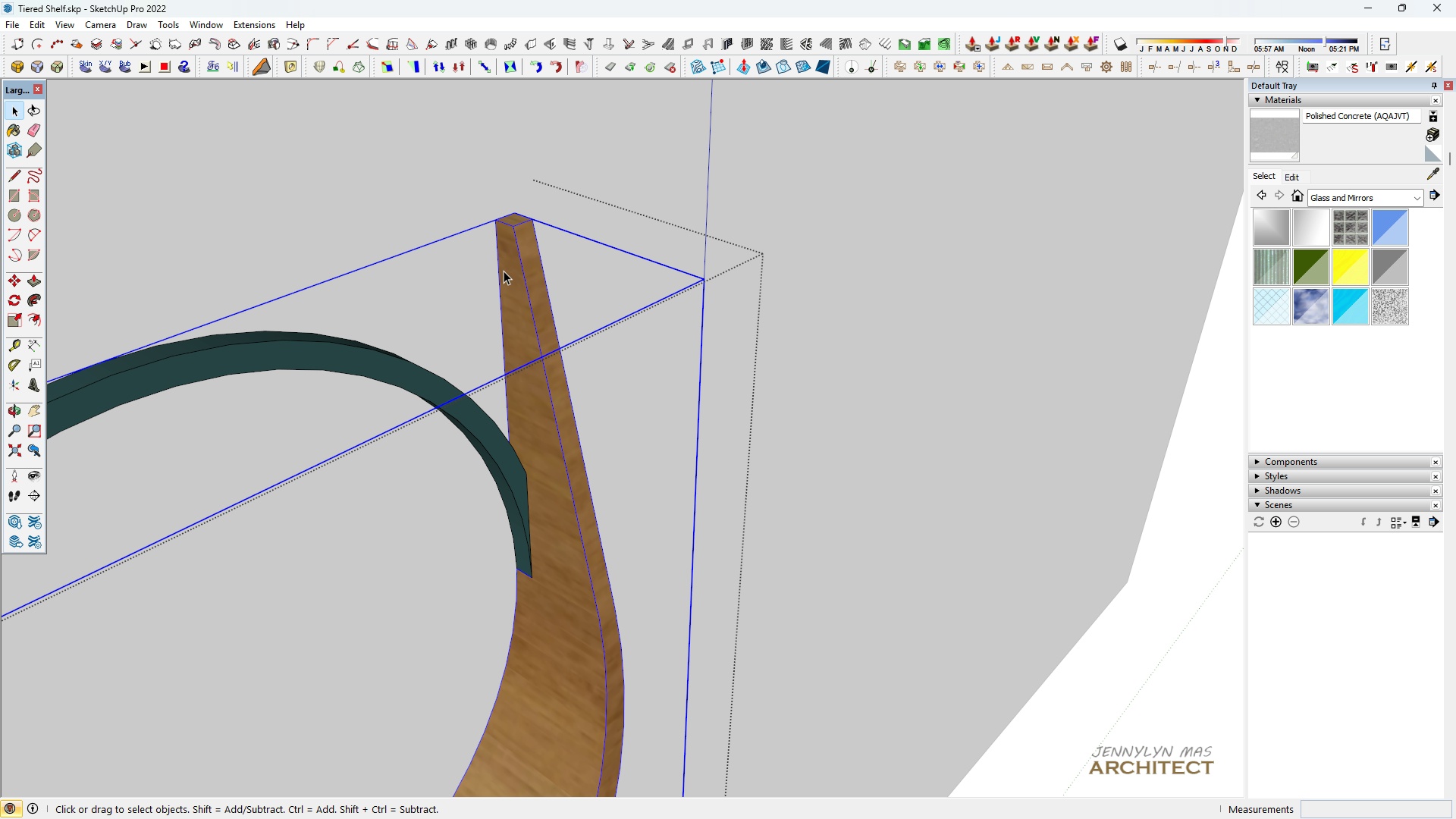 
double_click([504, 271])
 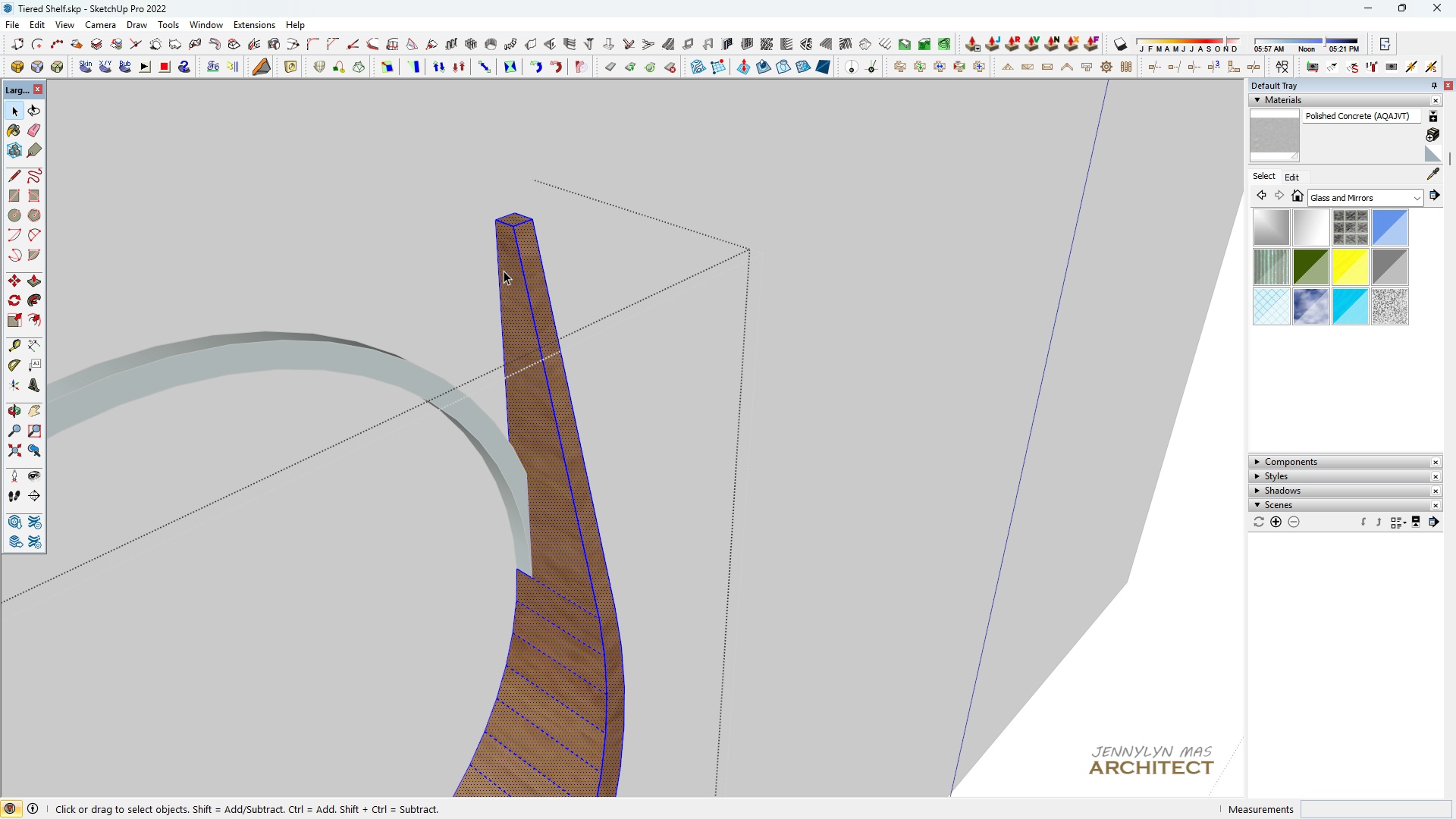 
triple_click([504, 271])
 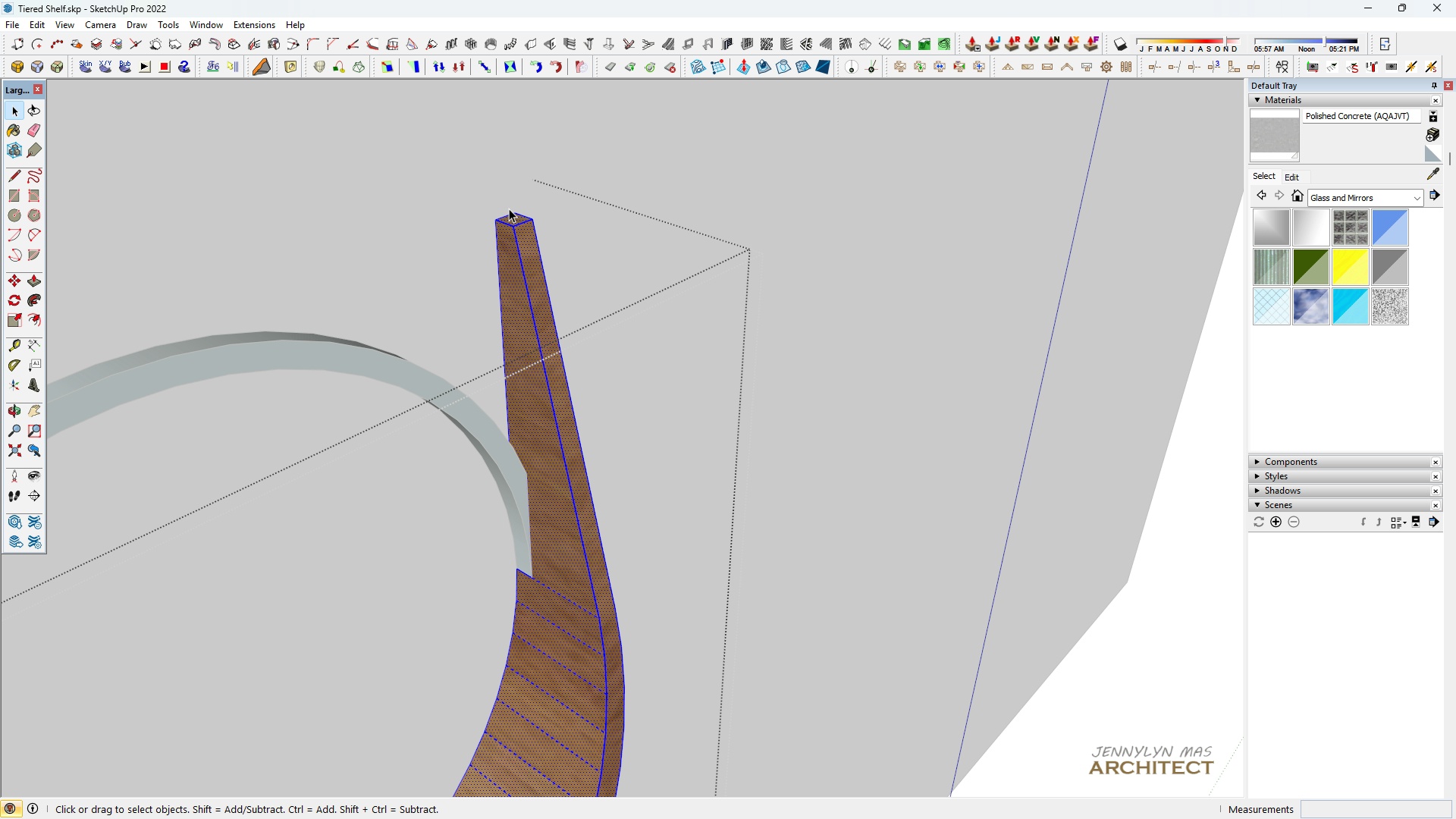 
scroll: coordinate [510, 209], scroll_direction: up, amount: 5.0
 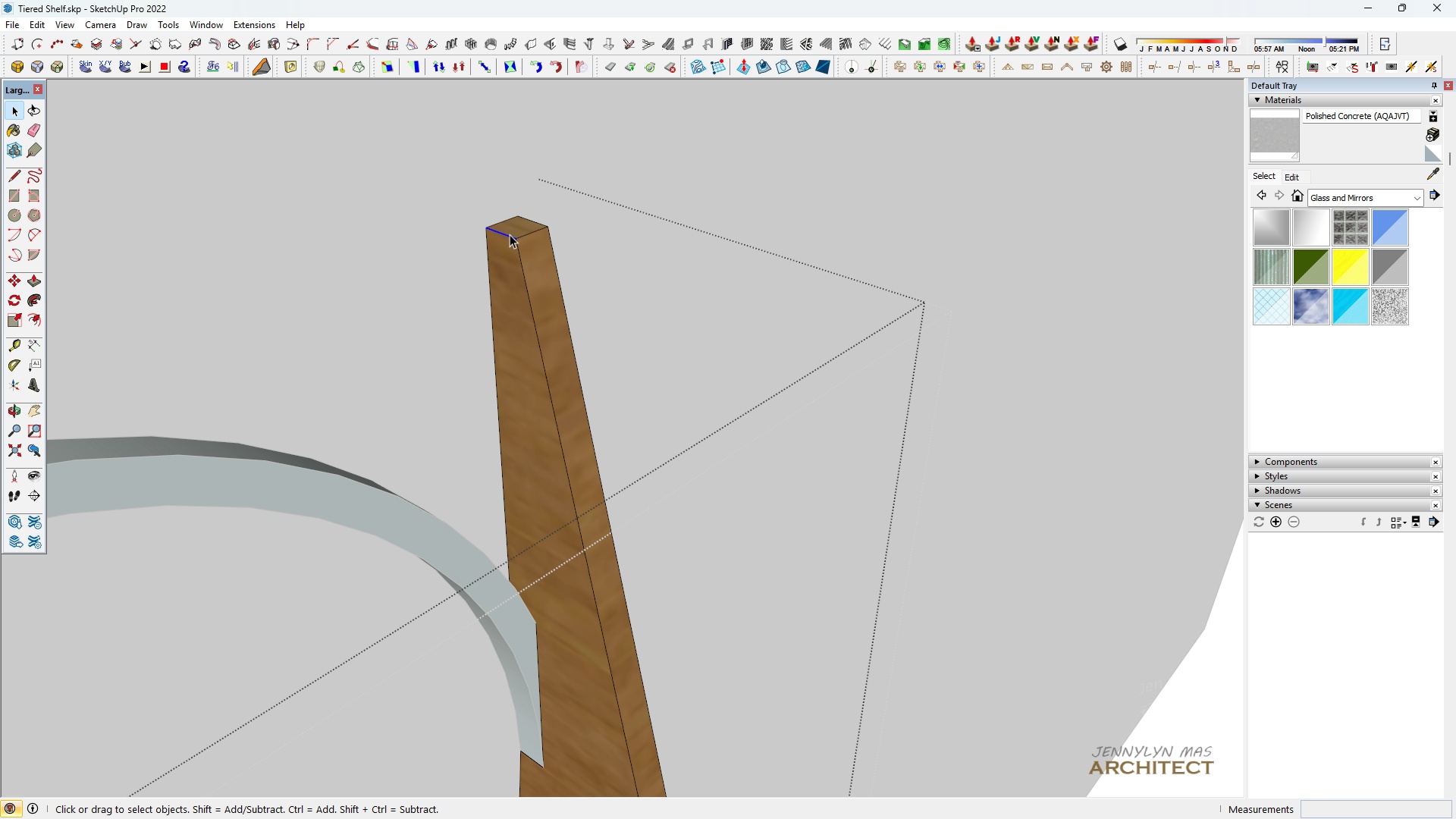 
left_click([510, 234])
 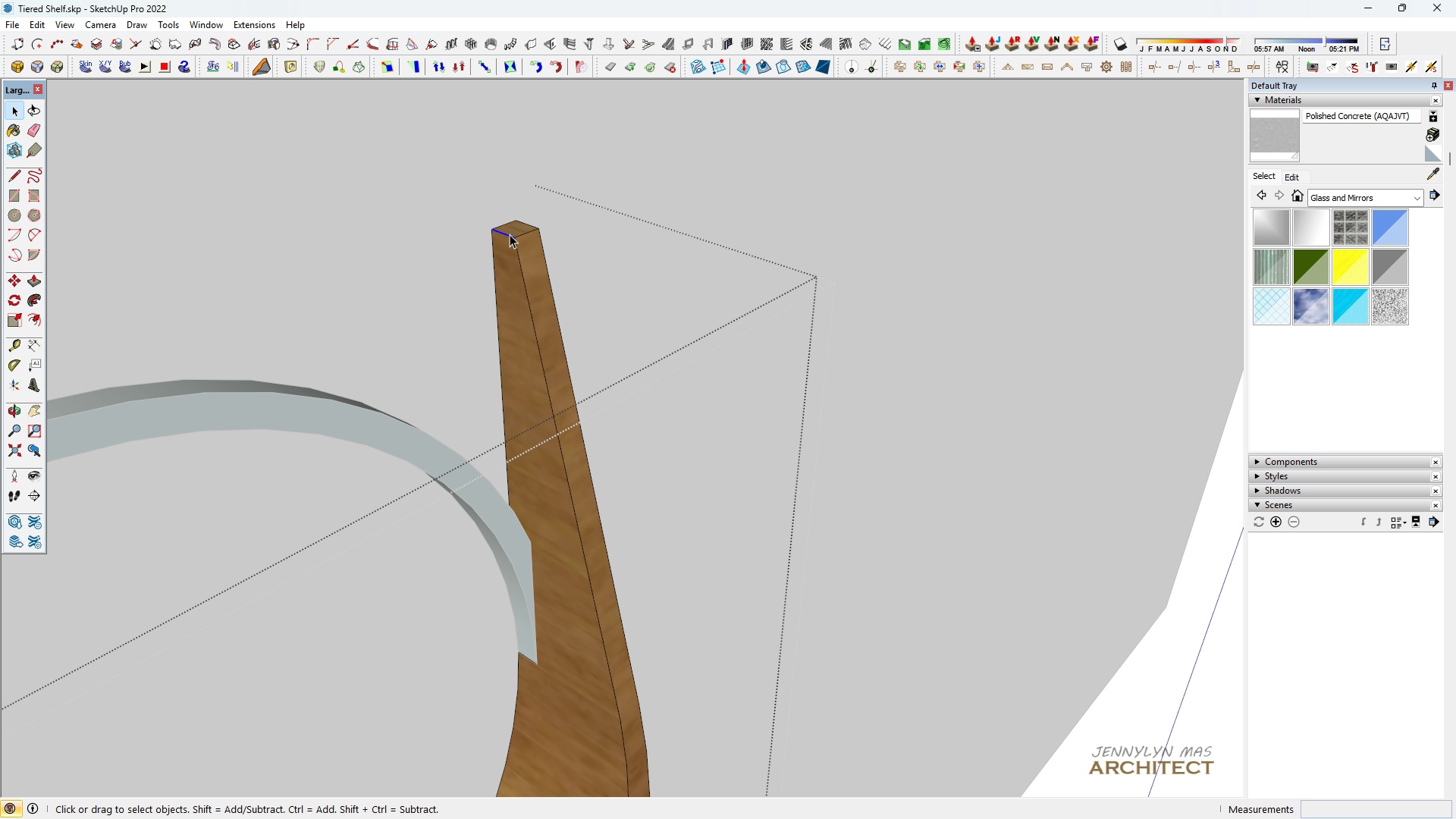 
scroll: coordinate [592, 246], scroll_direction: down, amount: 16.0
 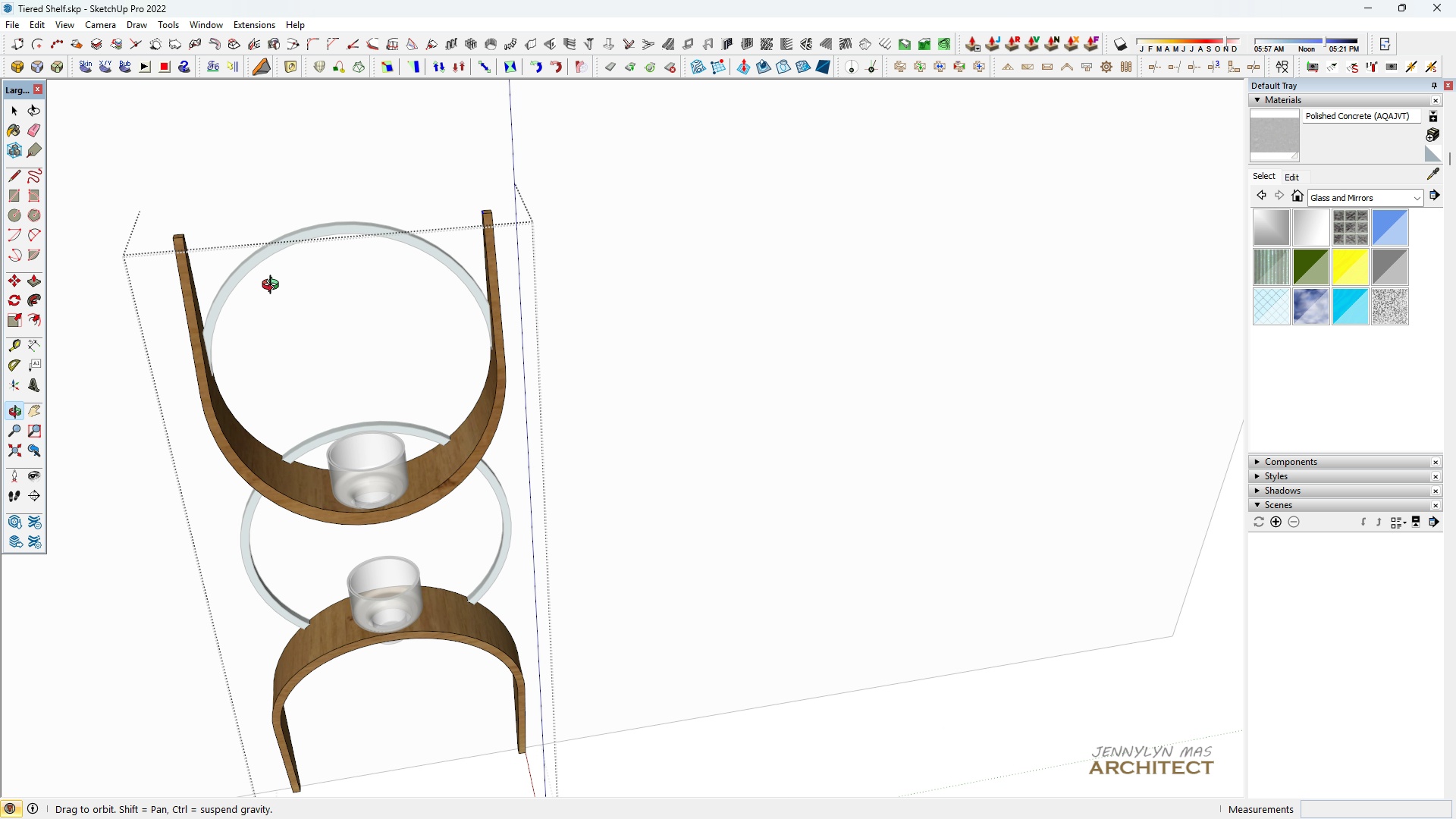 
scroll: coordinate [216, 246], scroll_direction: up, amount: 5.0
 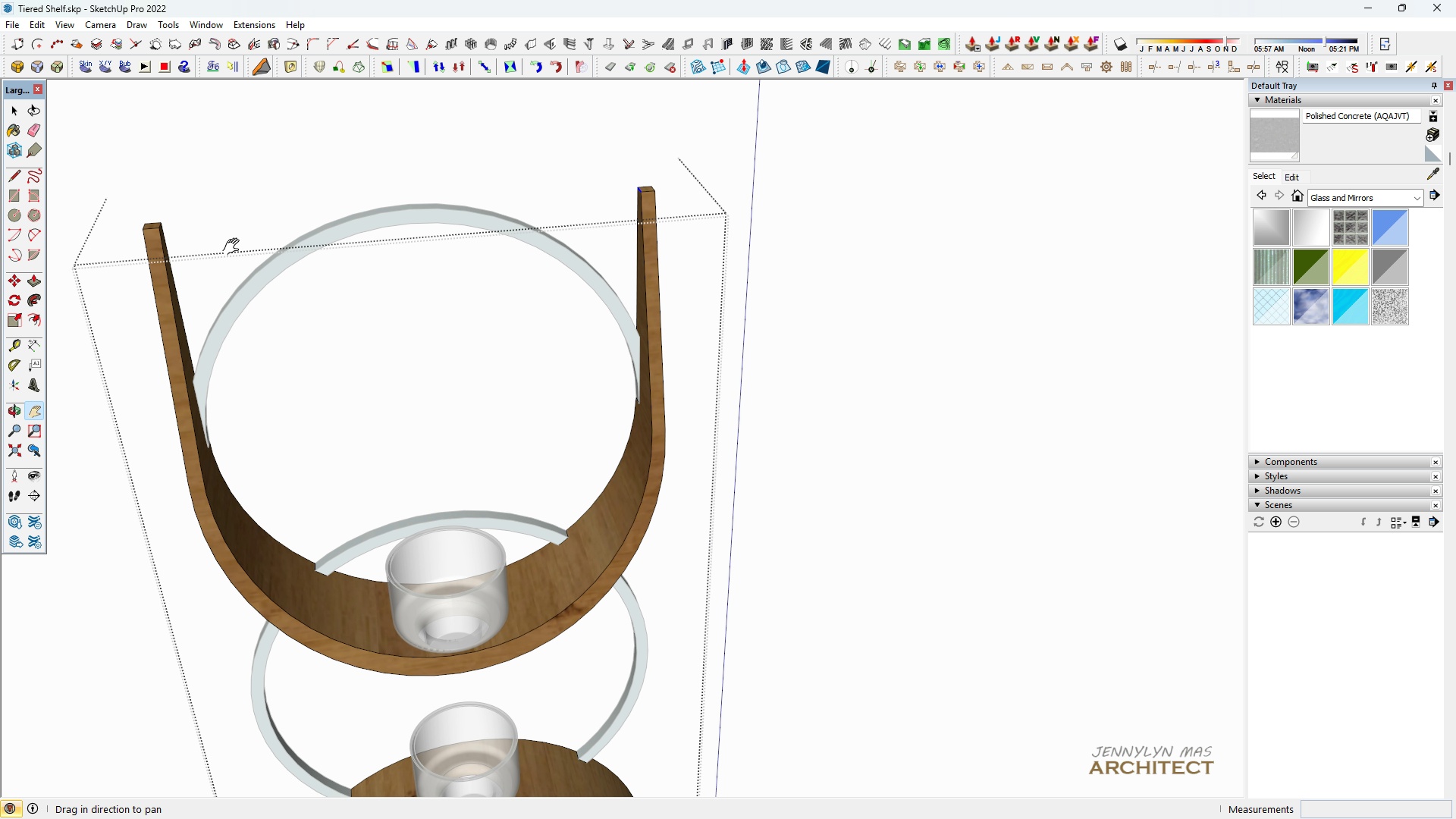 
key(H)
 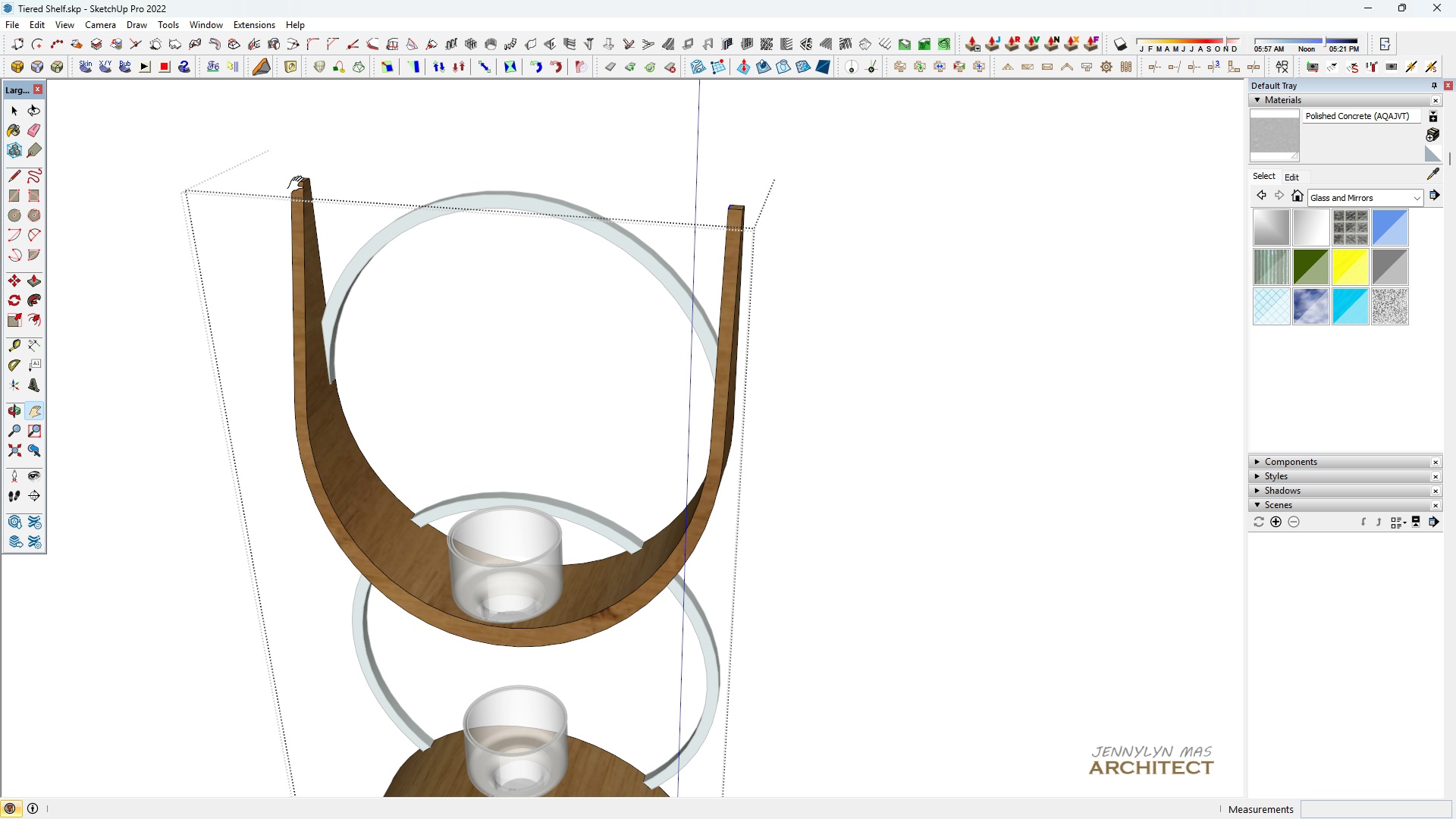 
left_click_drag(start_coordinate=[376, 171], to_coordinate=[366, 218])
 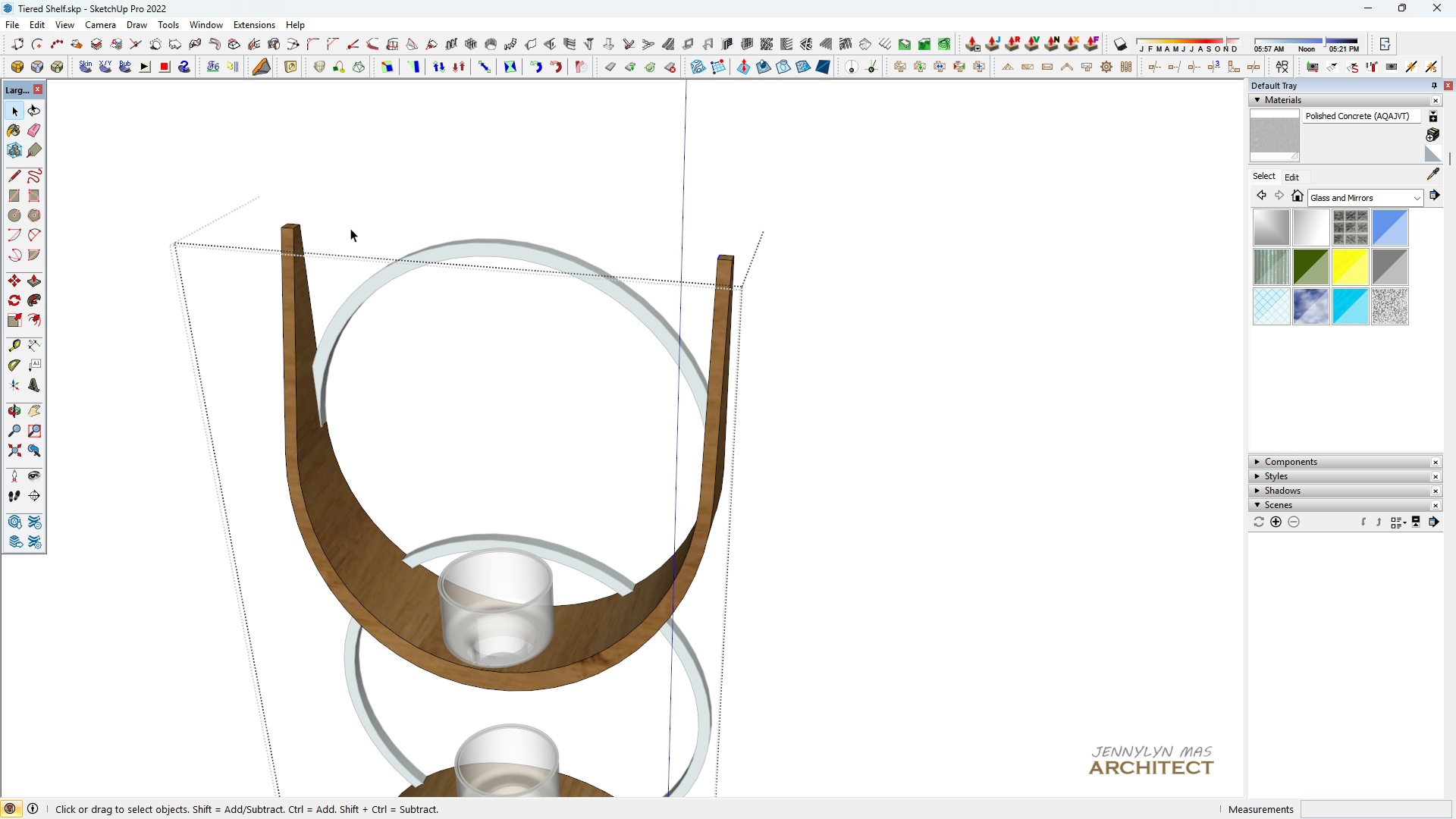 
key(Space)
 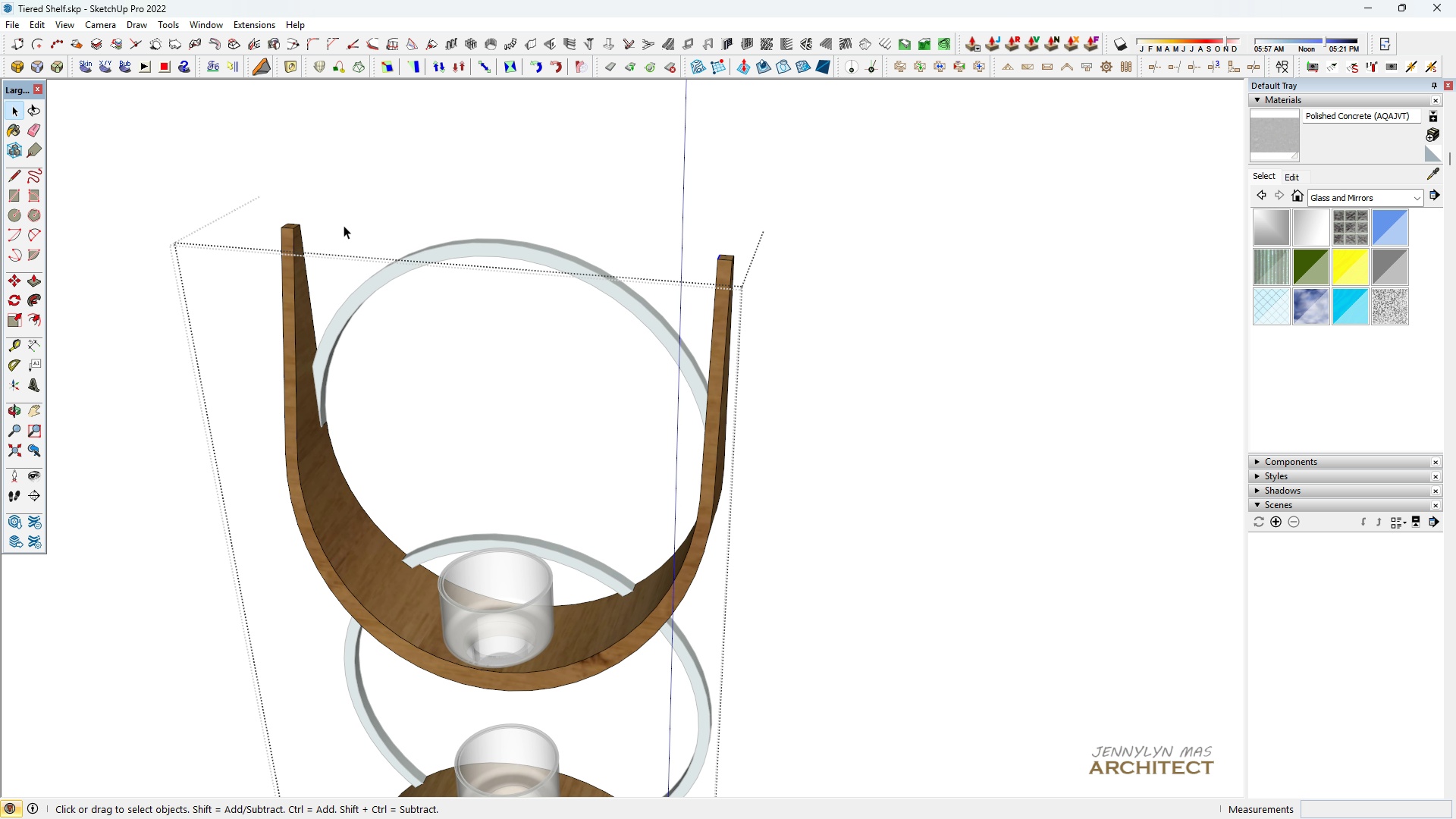 
scroll: coordinate [285, 227], scroll_direction: up, amount: 14.0
 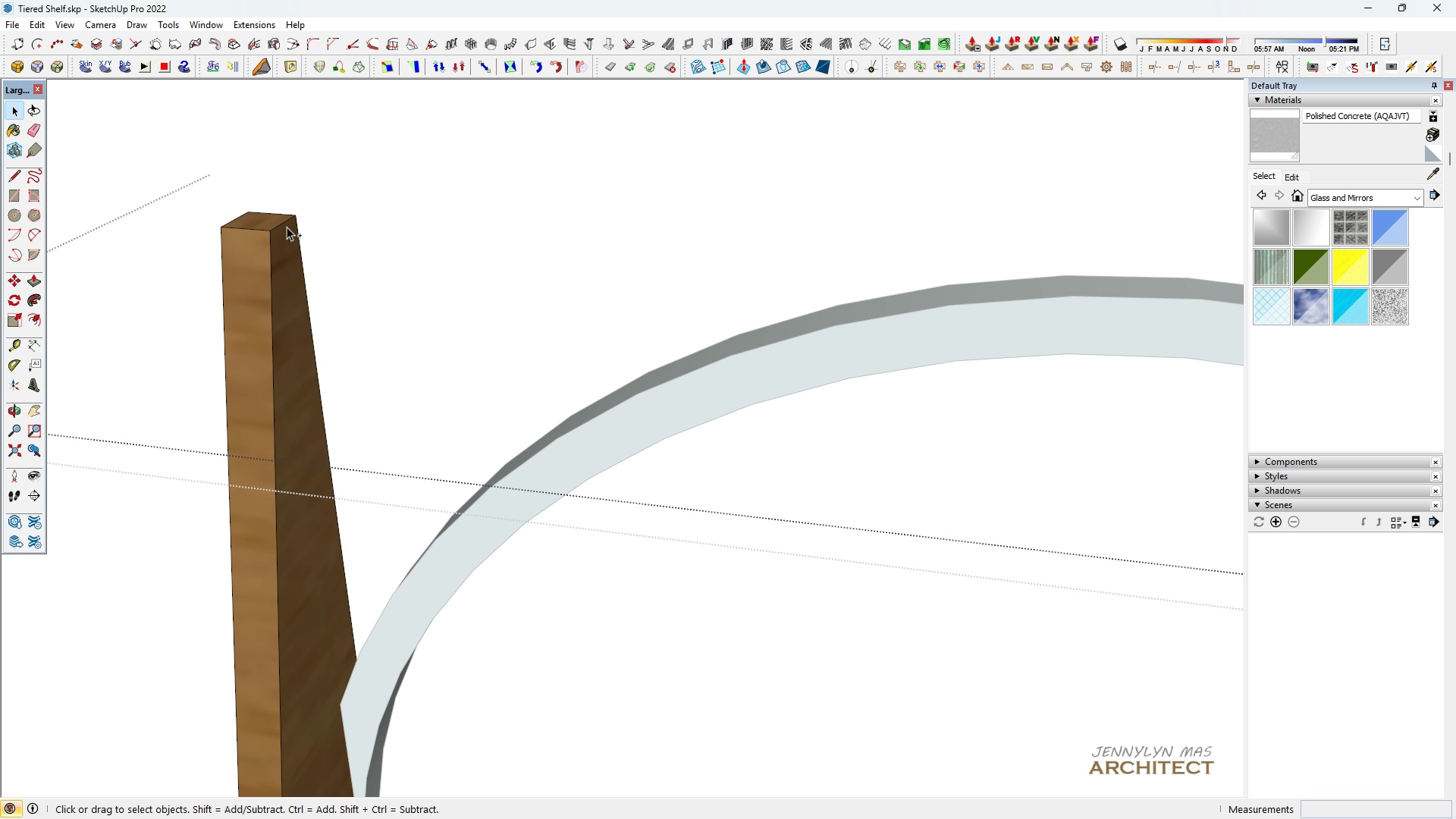 
hold_key(key=ControlLeft, duration=0.73)
left_click([284, 224])
 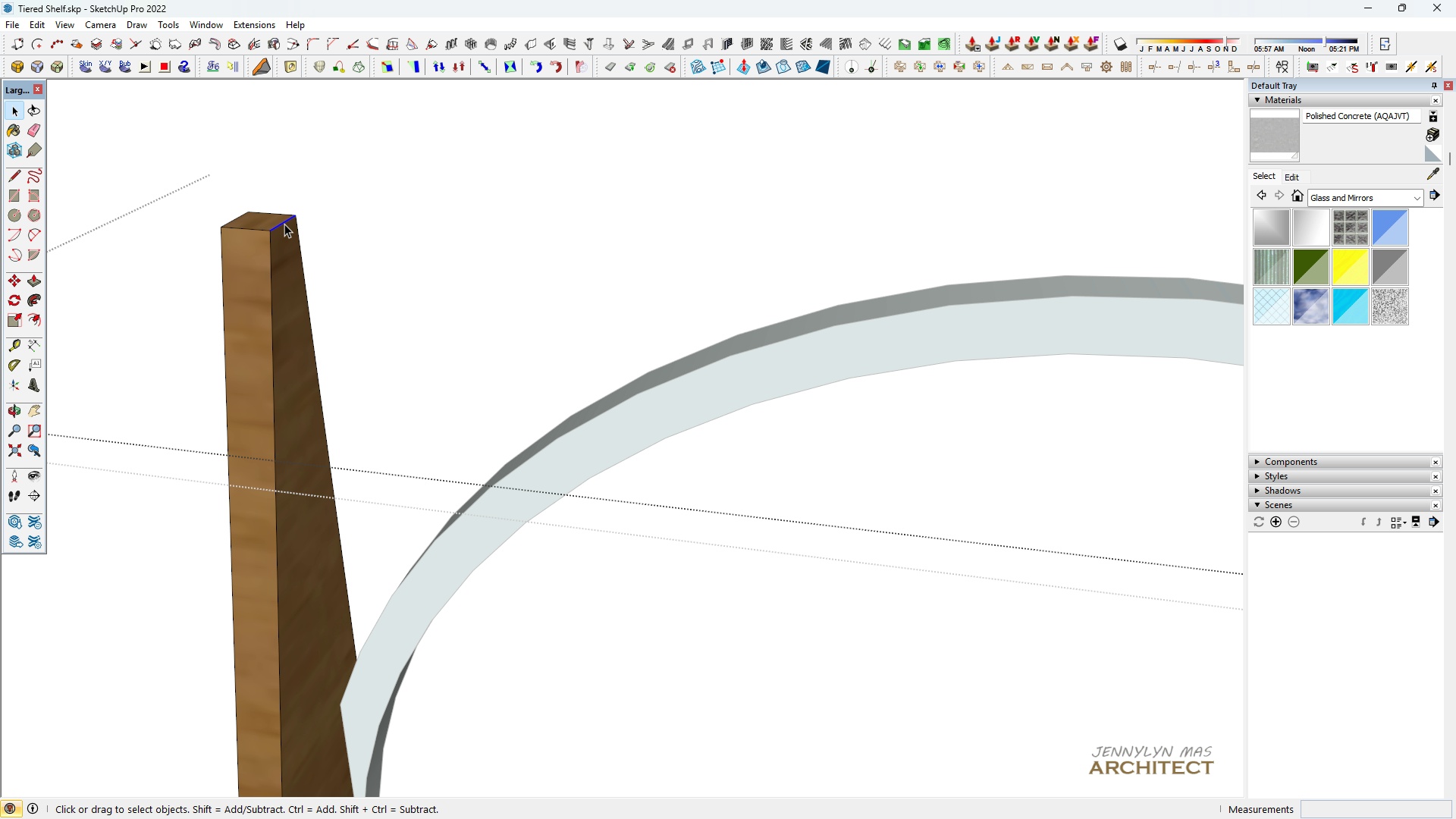 
key(Space)
 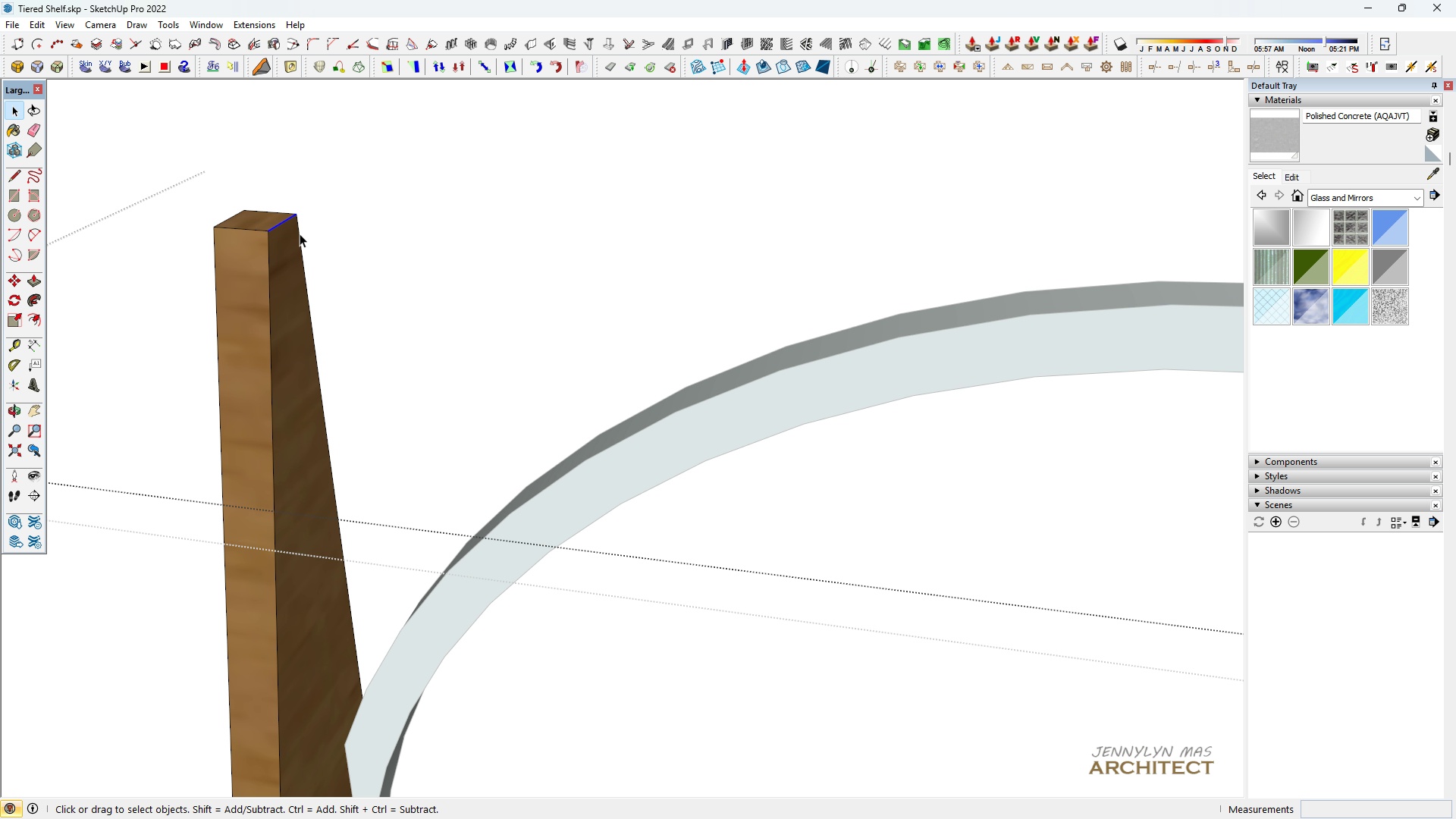 
scroll: coordinate [276, 243], scroll_direction: up, amount: 6.0
 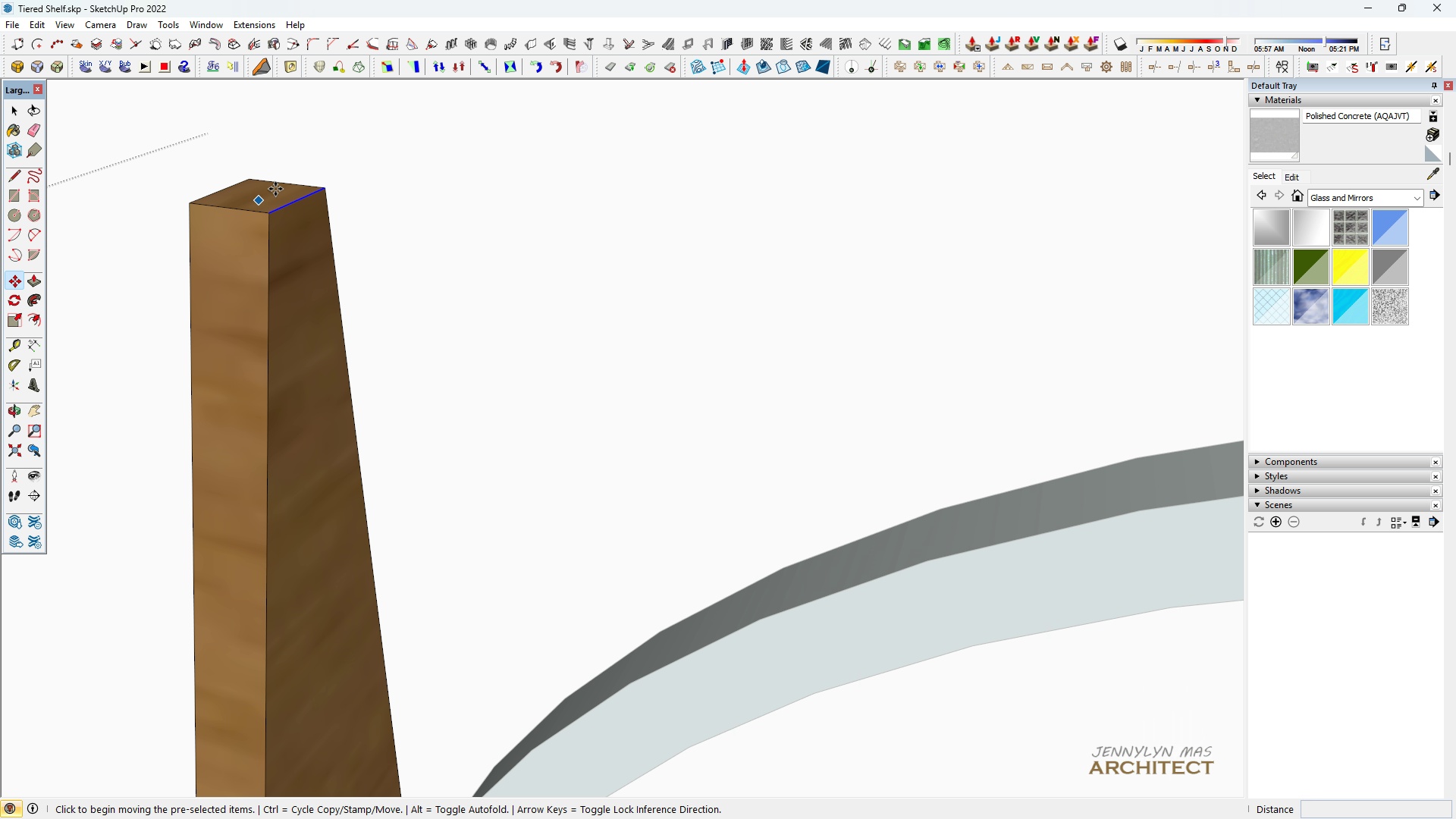 
key(M)
 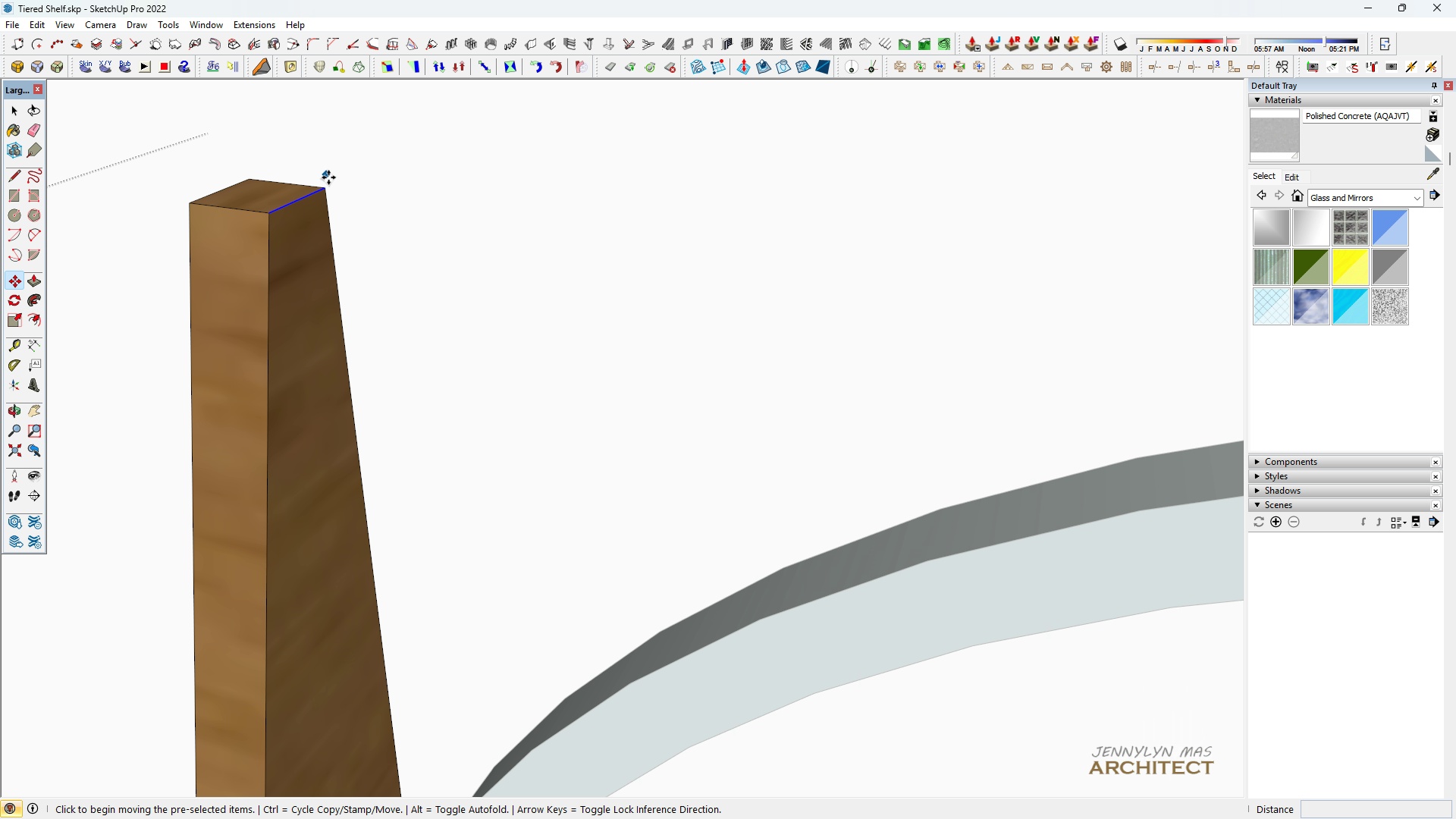 
key(Control+ControlLeft)
 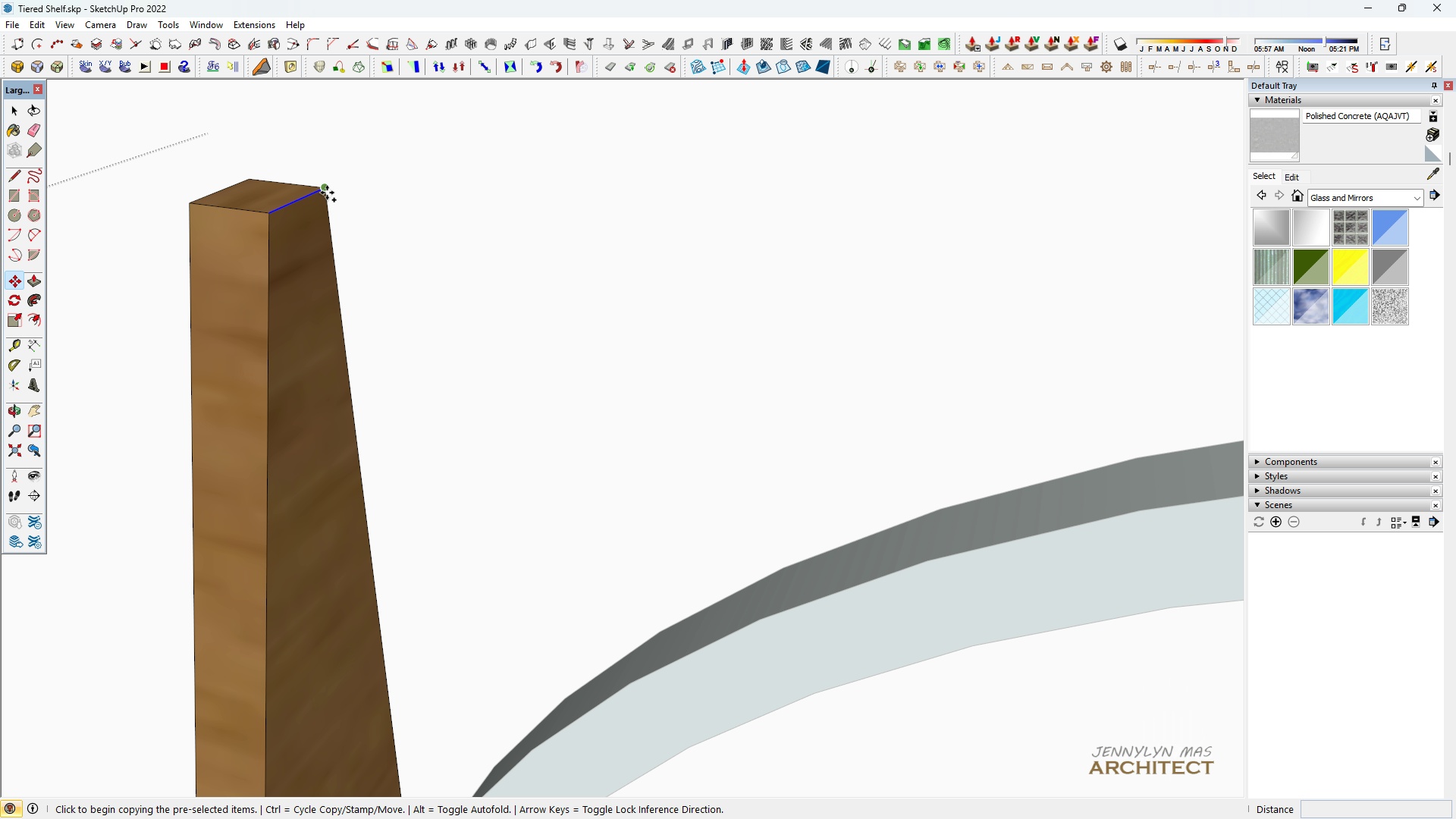 
left_click([327, 193])
 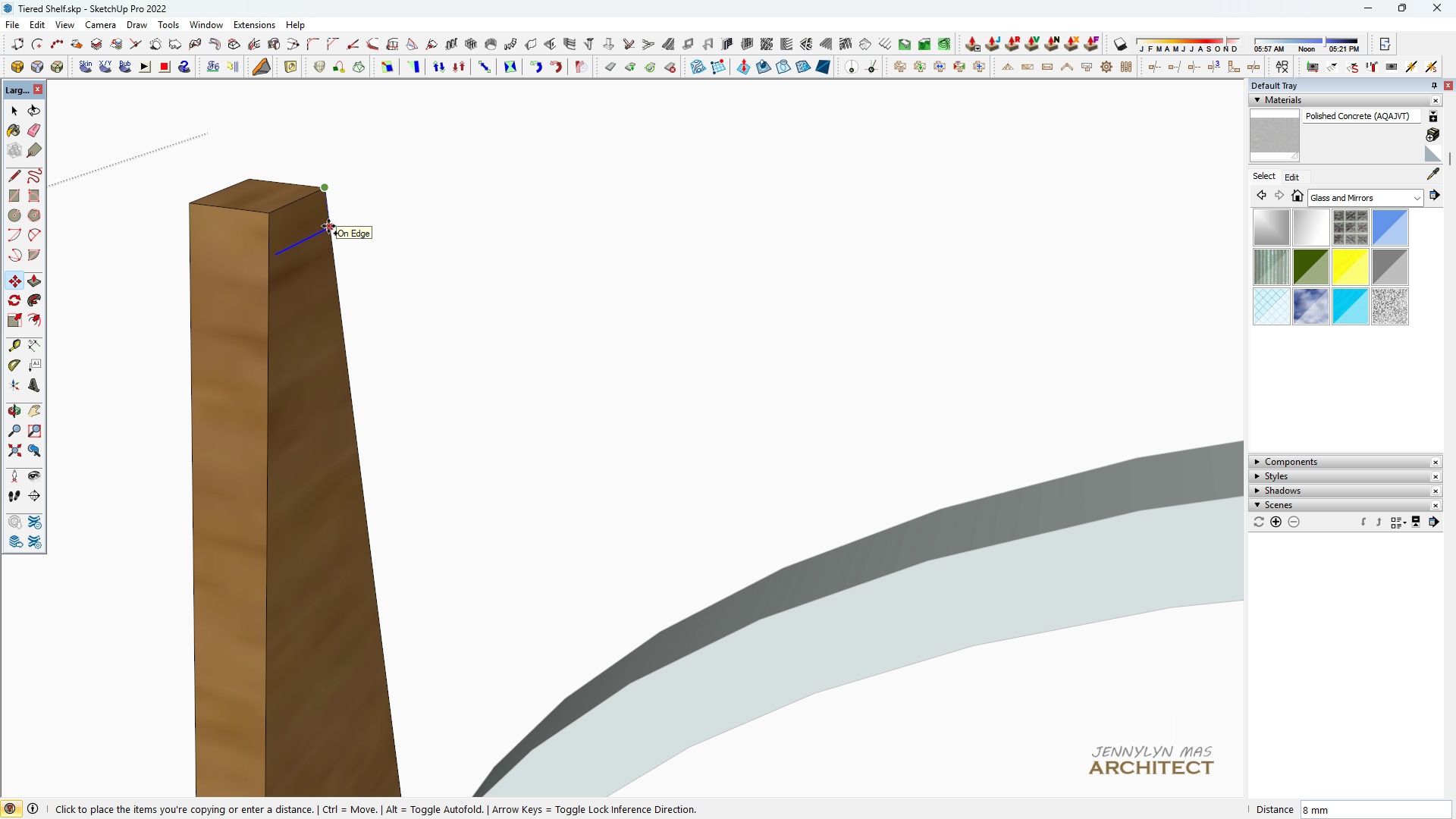 
type(18)
 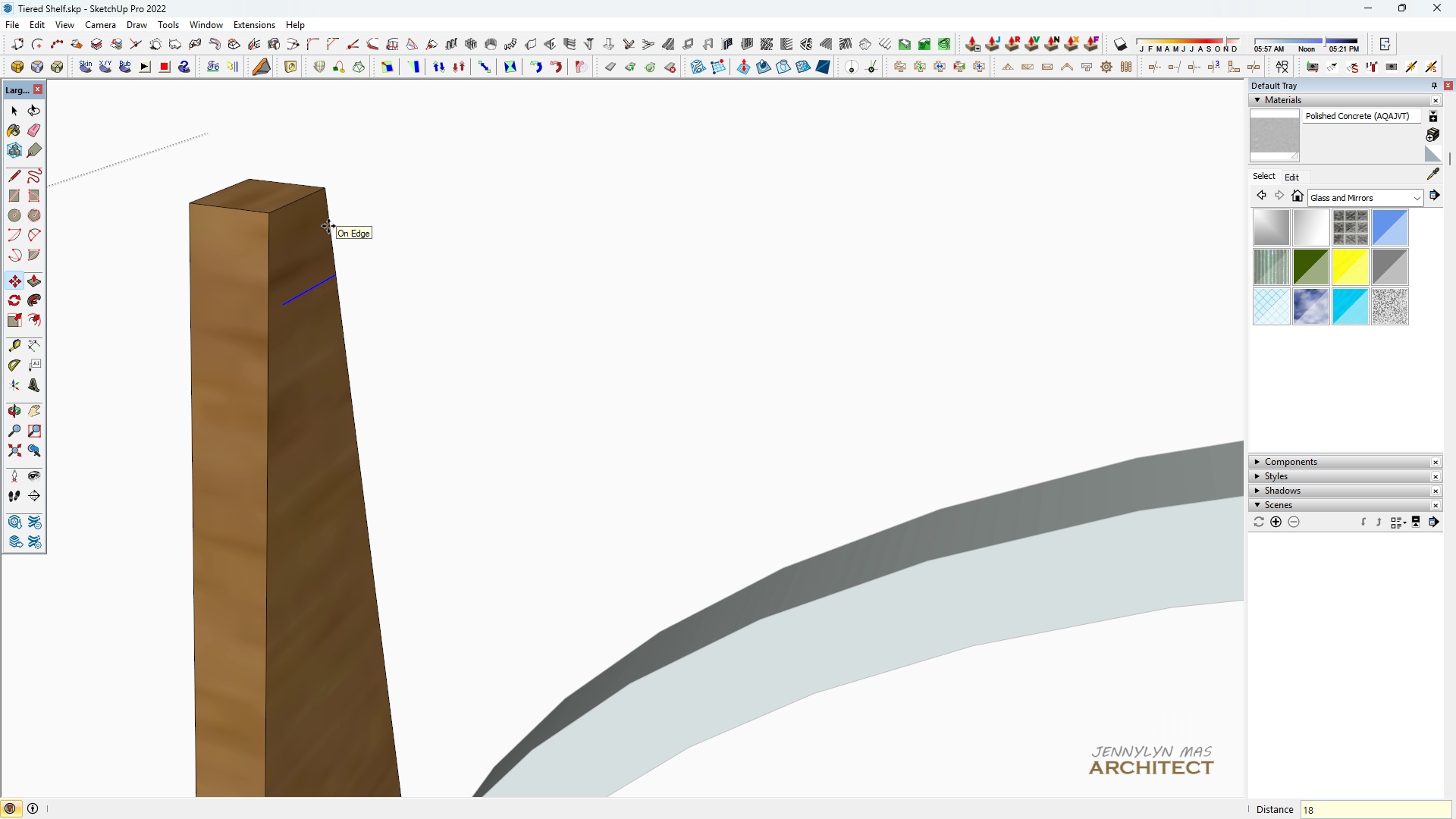 
key(Enter)
 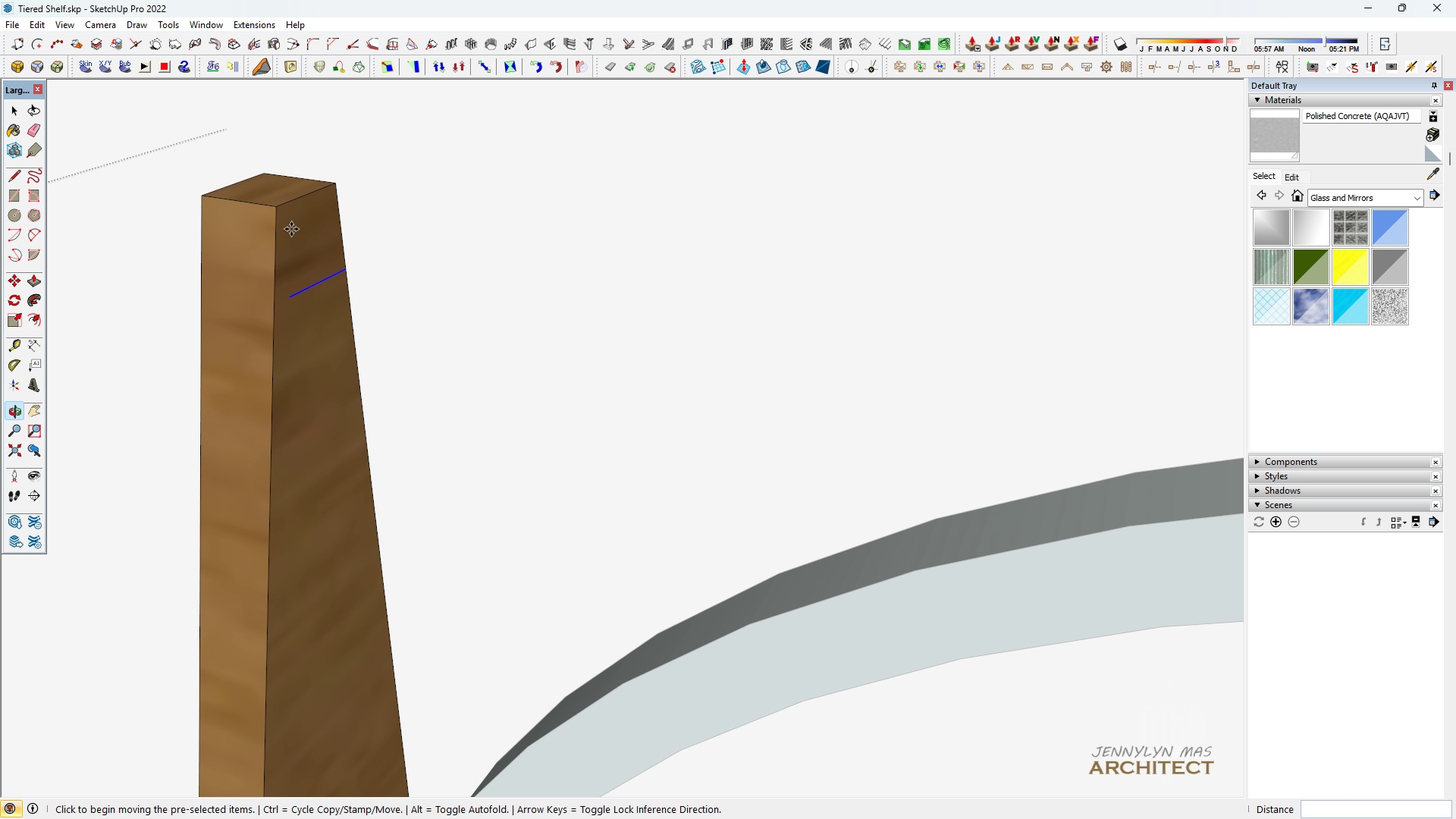 
key(Space)
 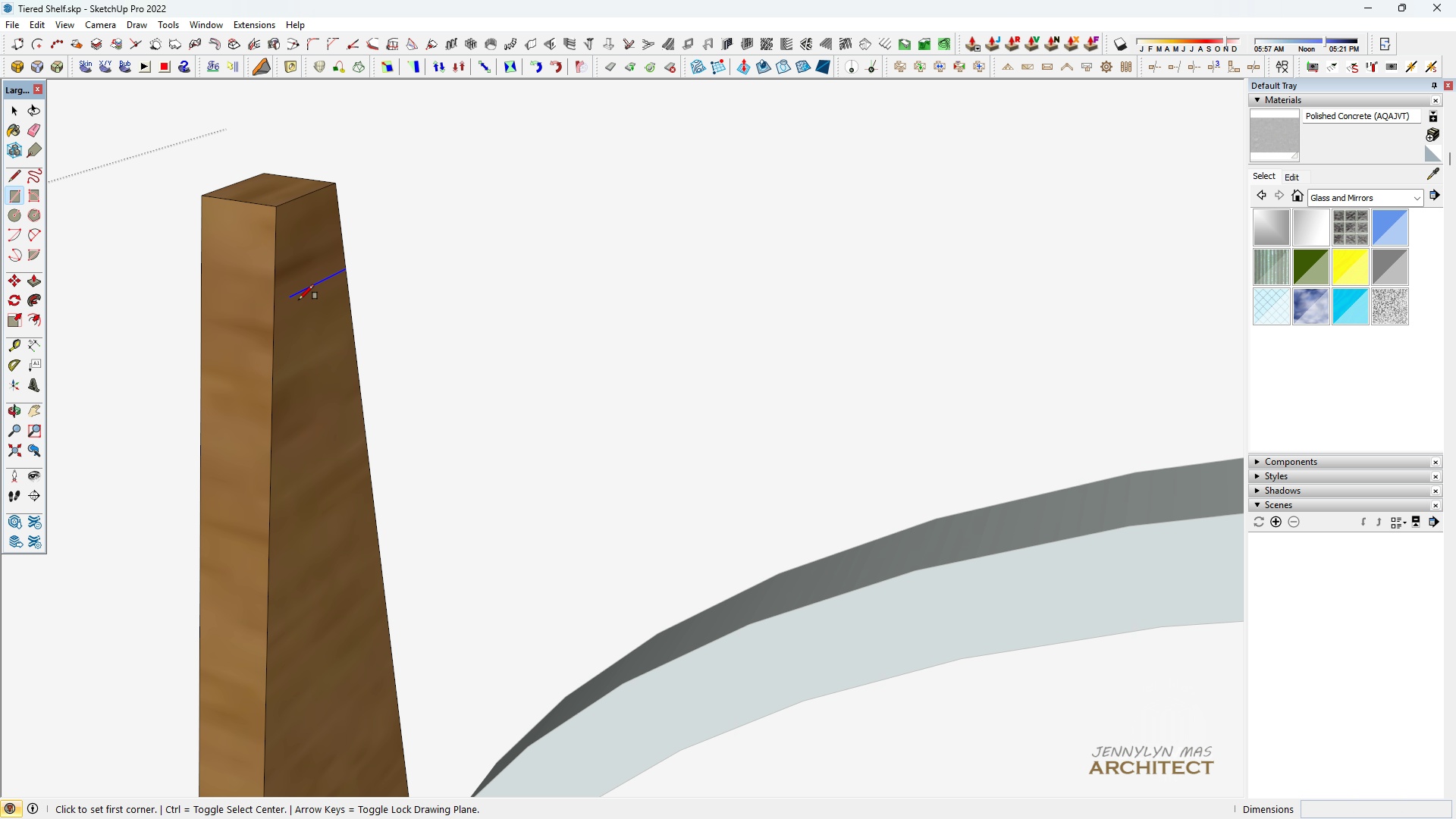 
key(R)
 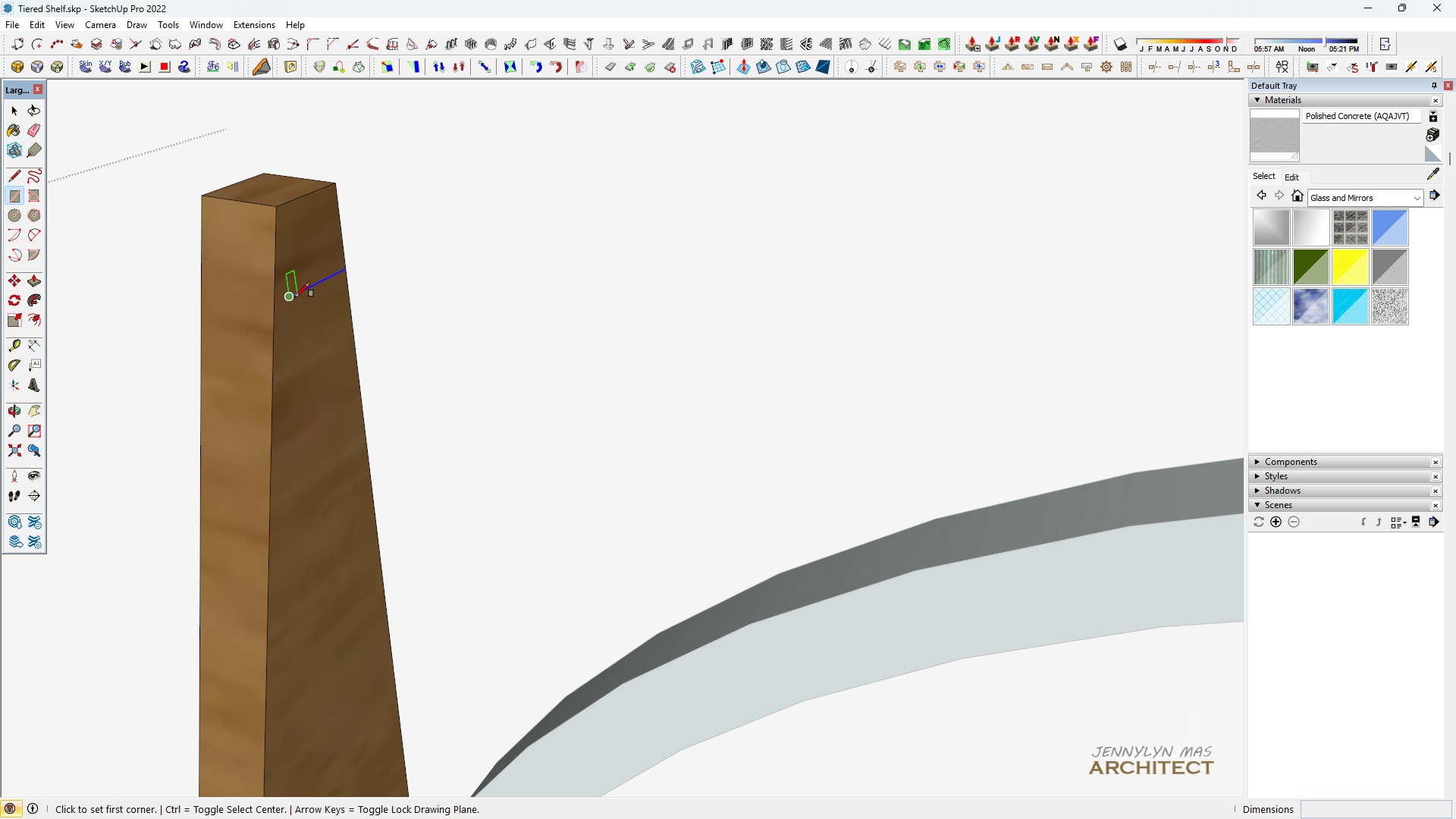 
left_click_drag(start_coordinate=[295, 297], to_coordinate=[297, 293])
 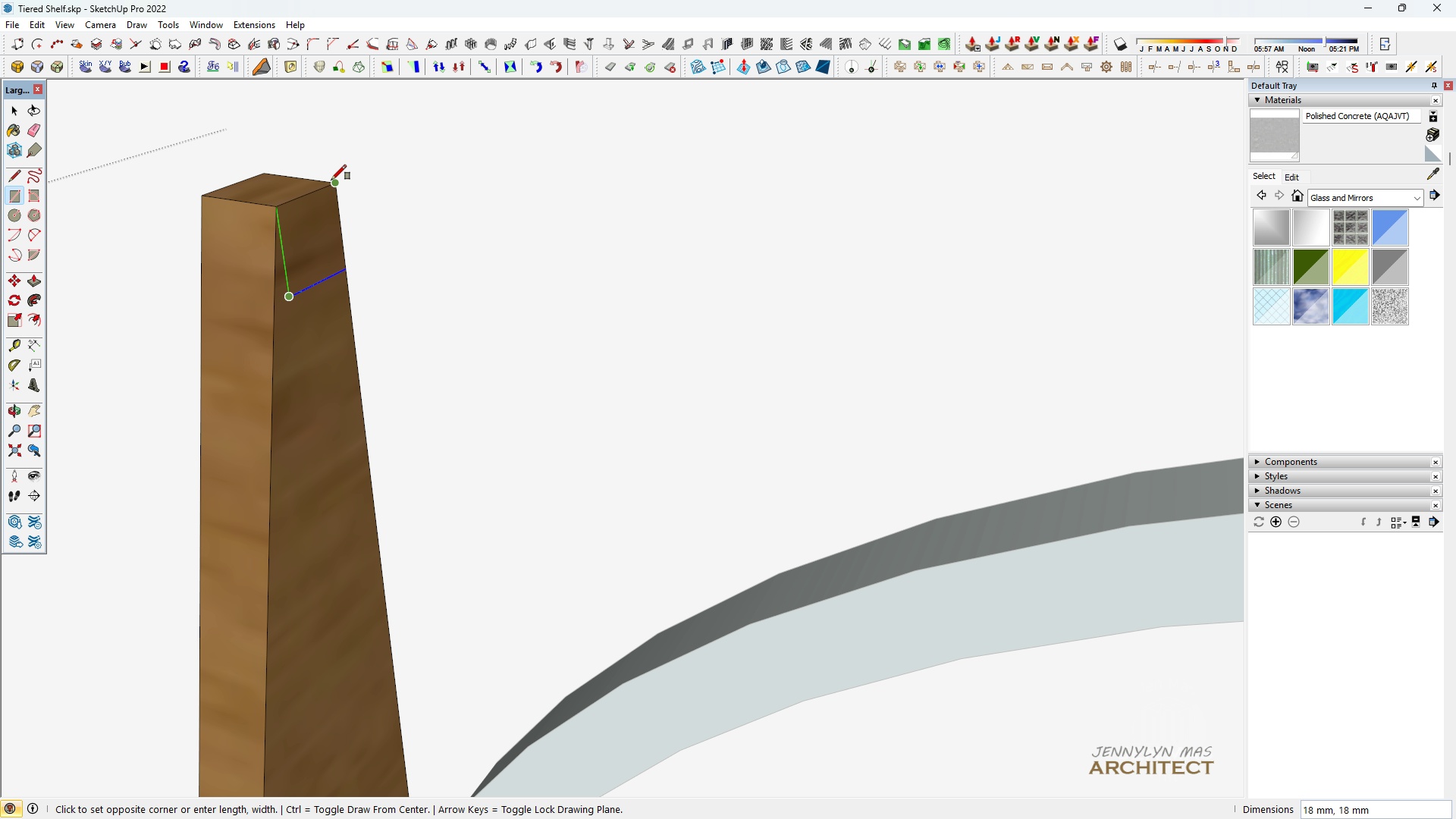 
left_click([331, 180])
 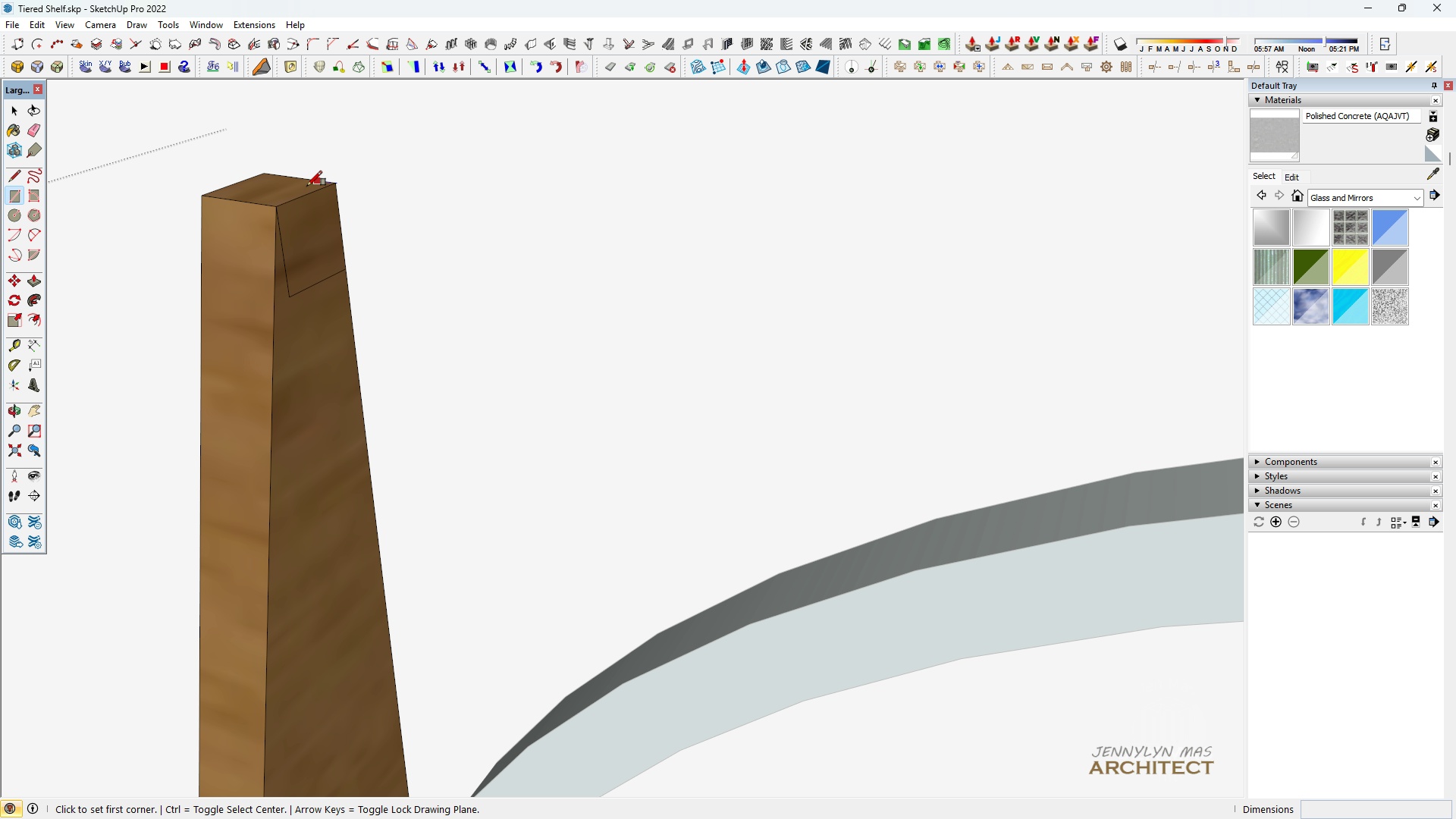 
scroll: coordinate [760, 355], scroll_direction: down, amount: 1.0
 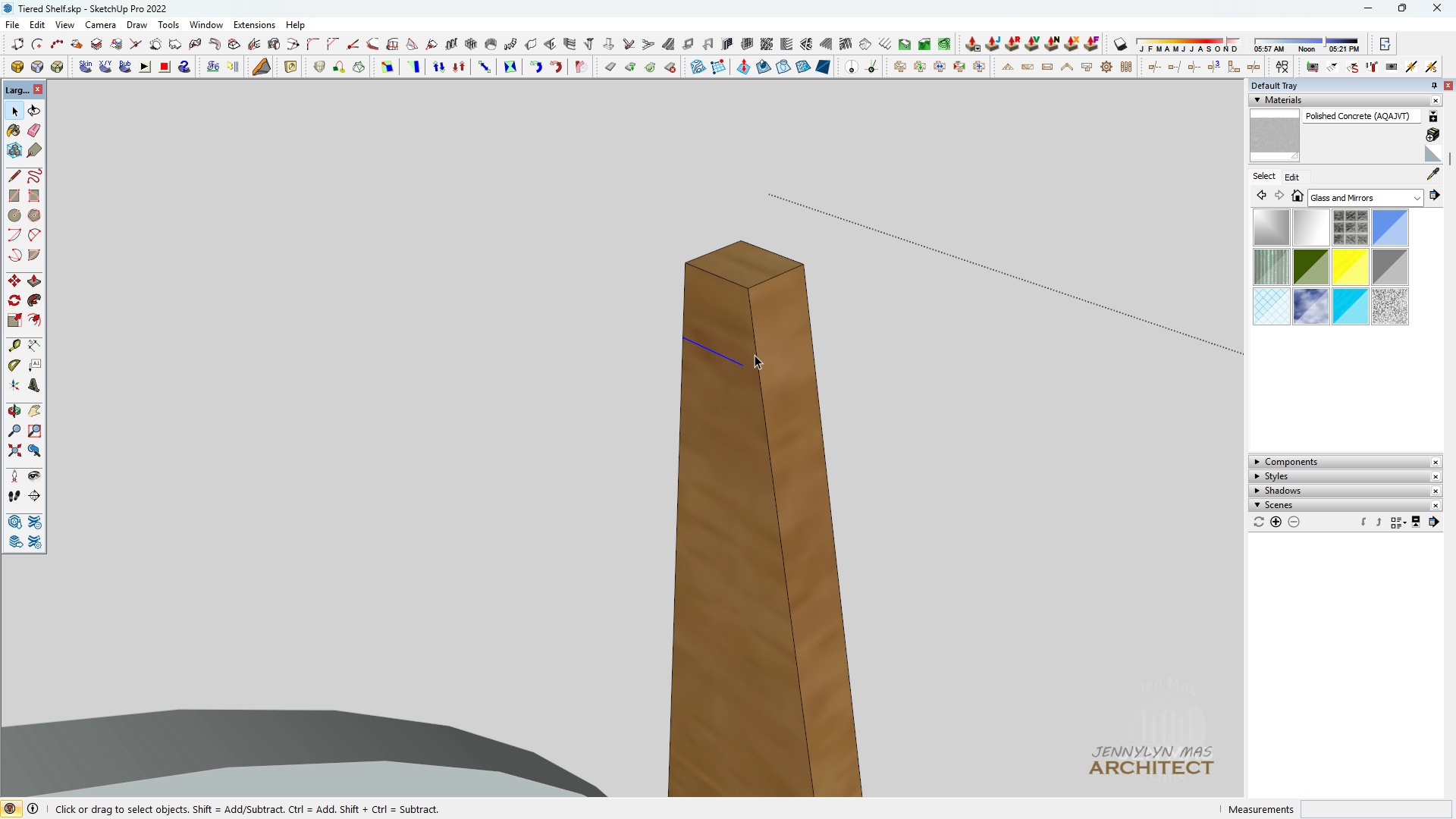 
type( hh r)
 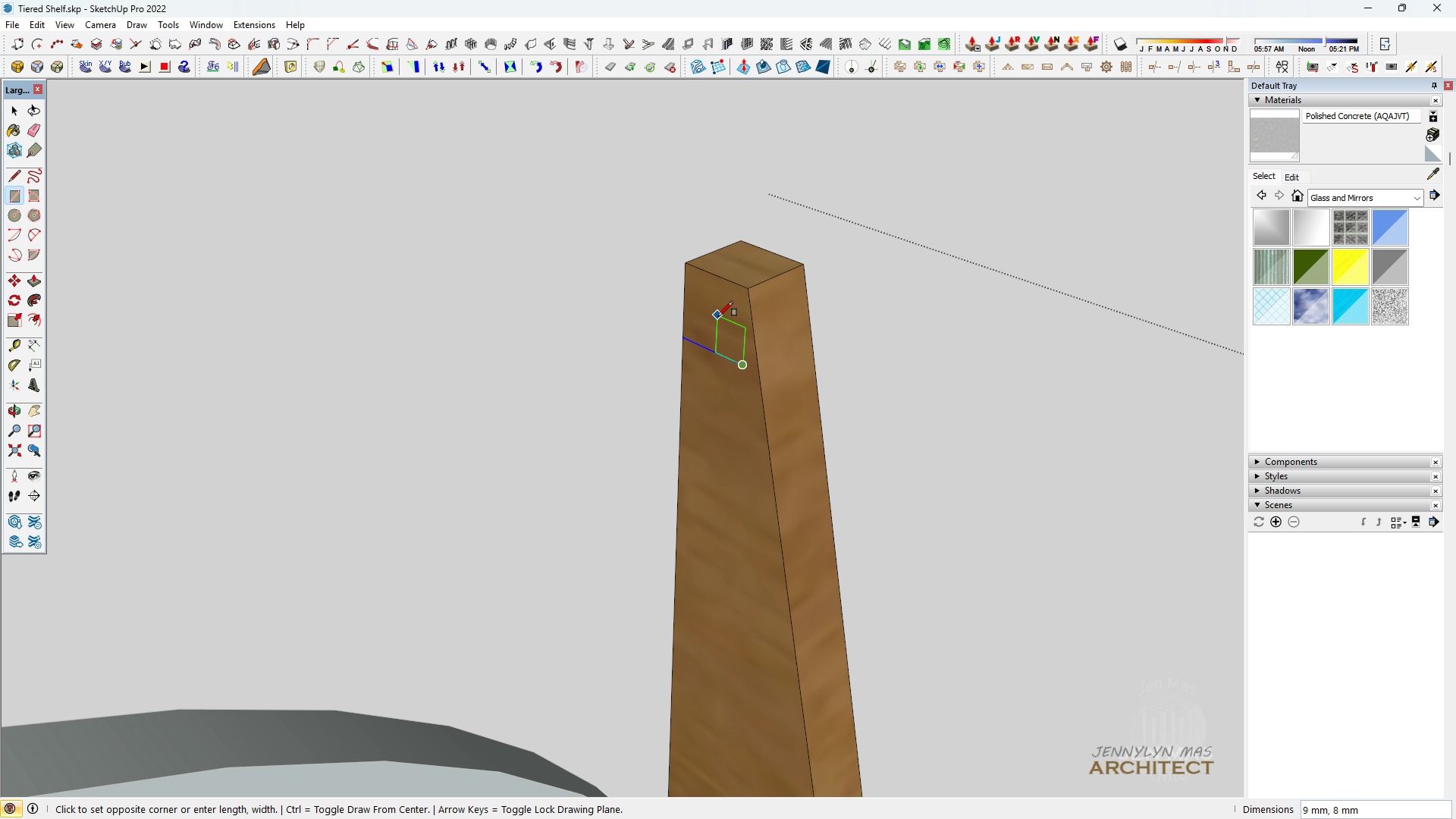 
left_click_drag(start_coordinate=[816, 292], to_coordinate=[543, 463])
 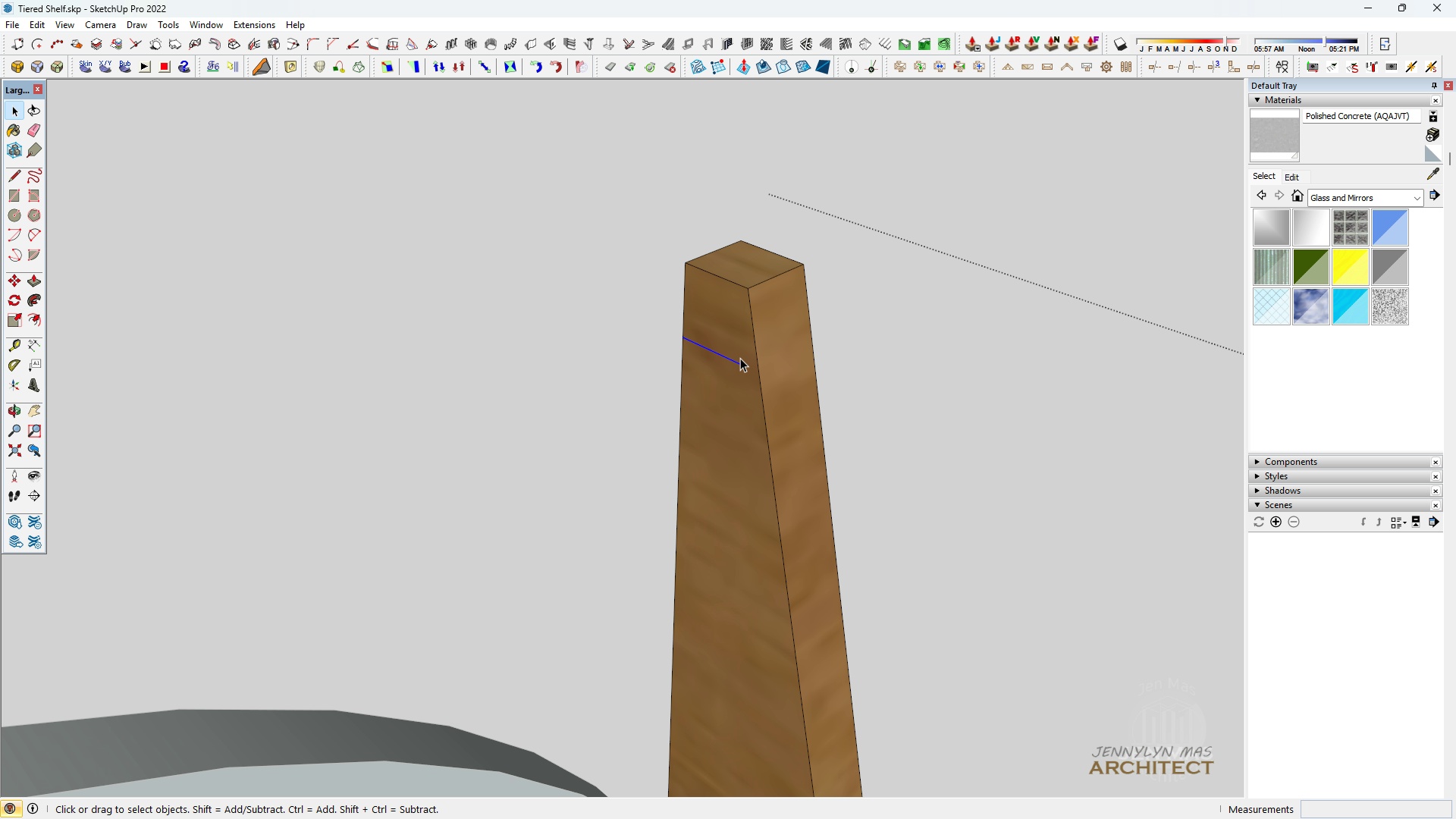 
left_click([737, 358])
 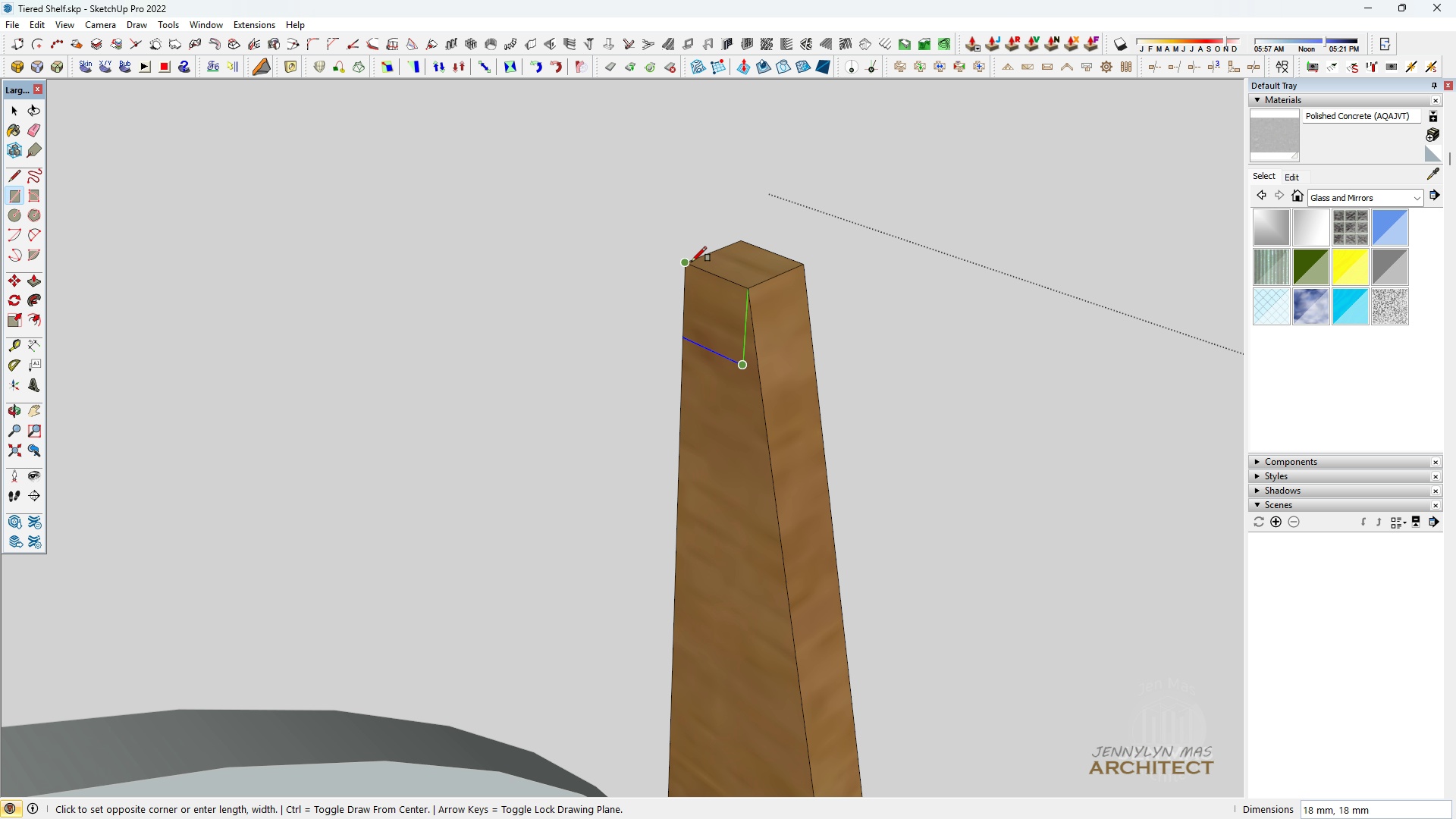 
left_click([691, 262])
 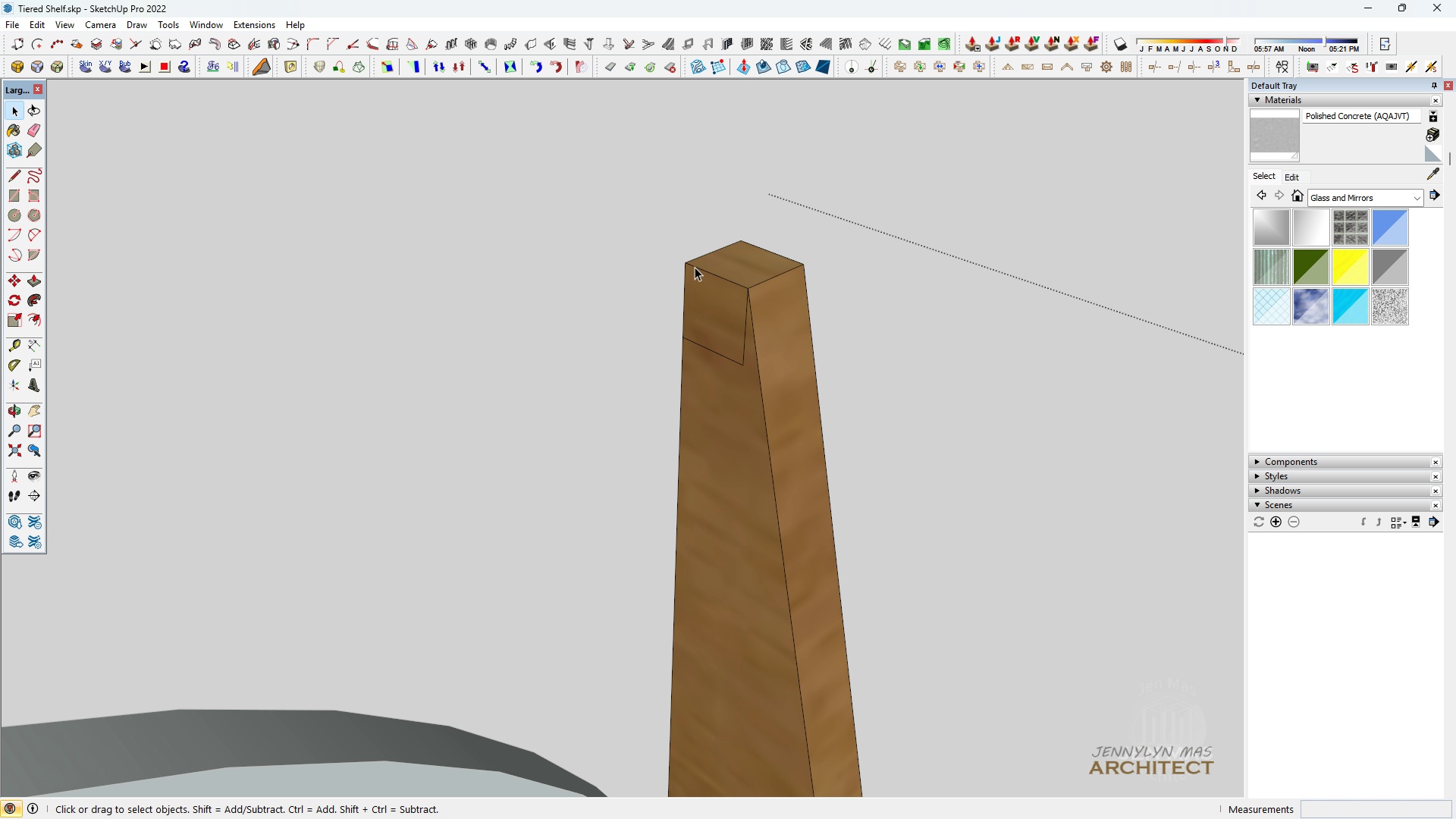 
key(Space)
 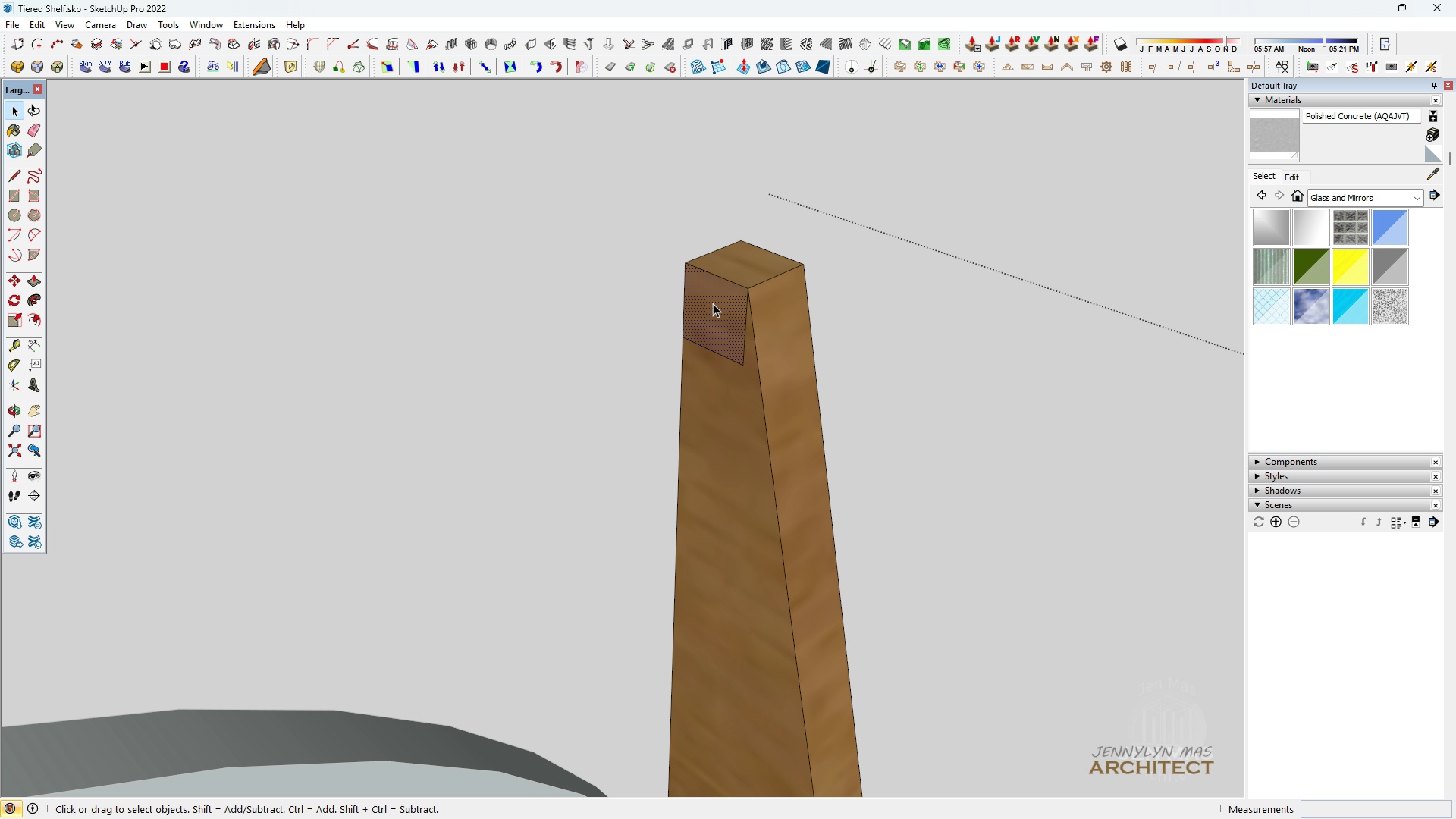 
double_click([713, 303])
 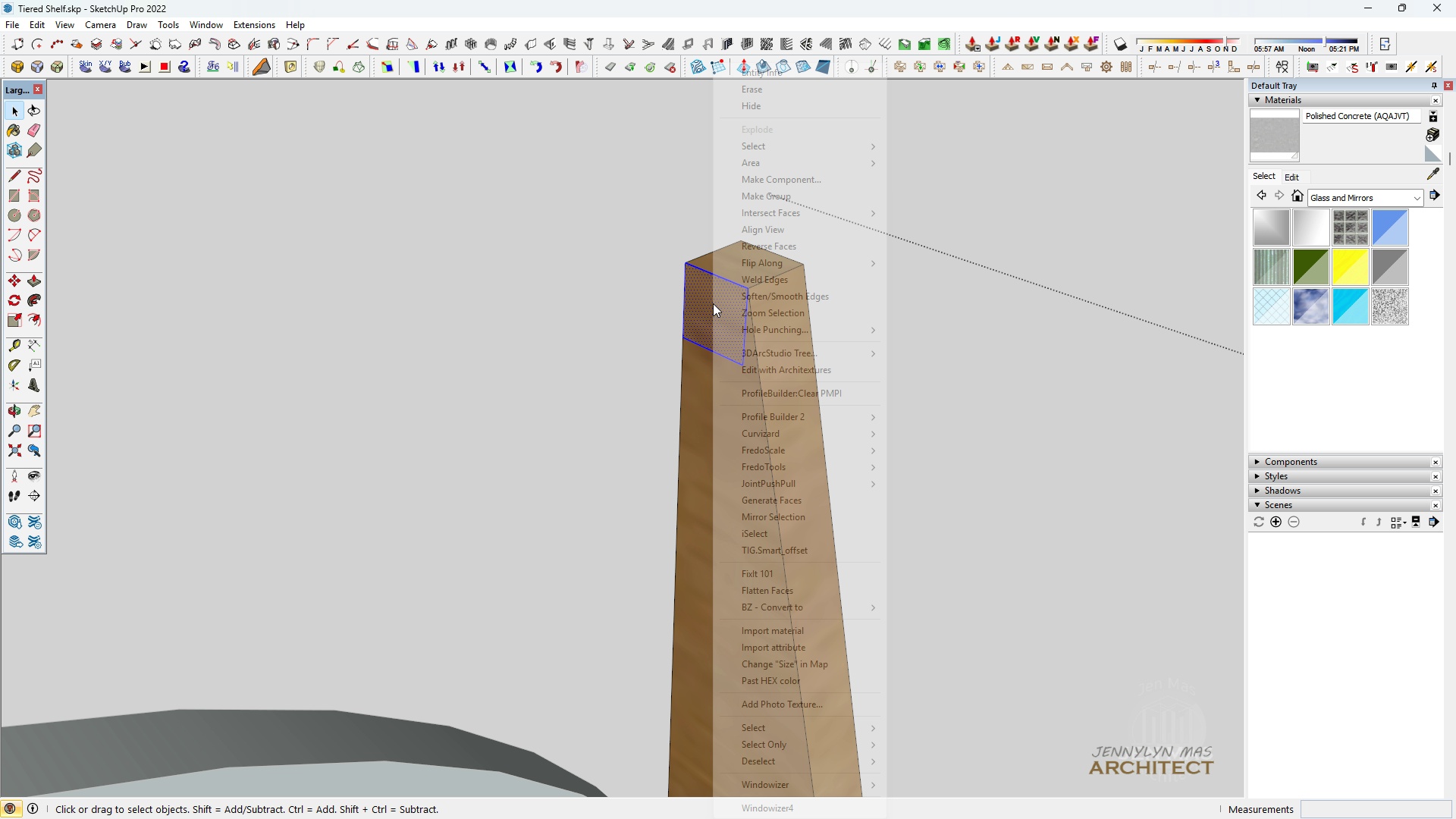 
left_click([713, 303])
 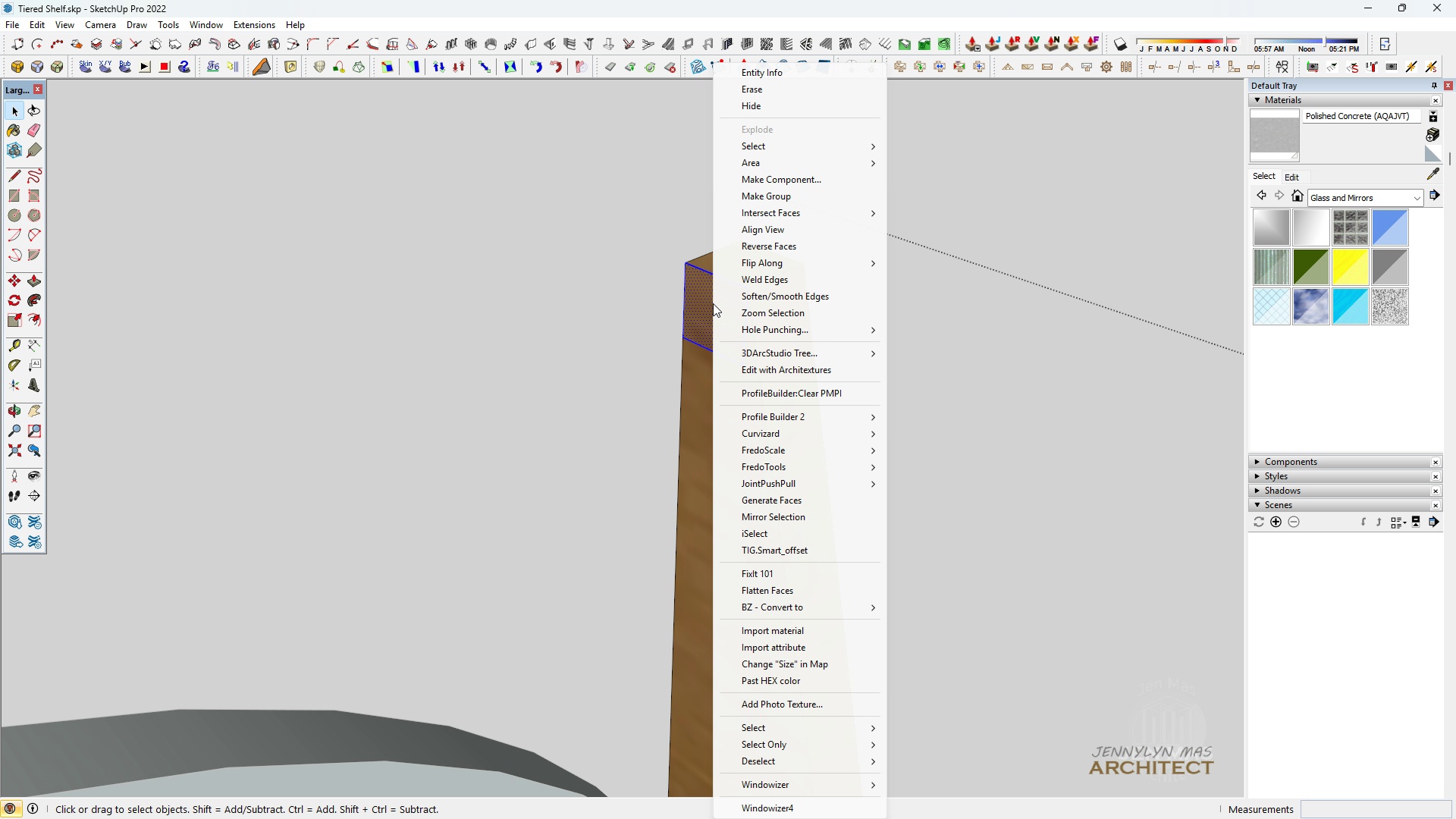 
right_click([713, 303])
 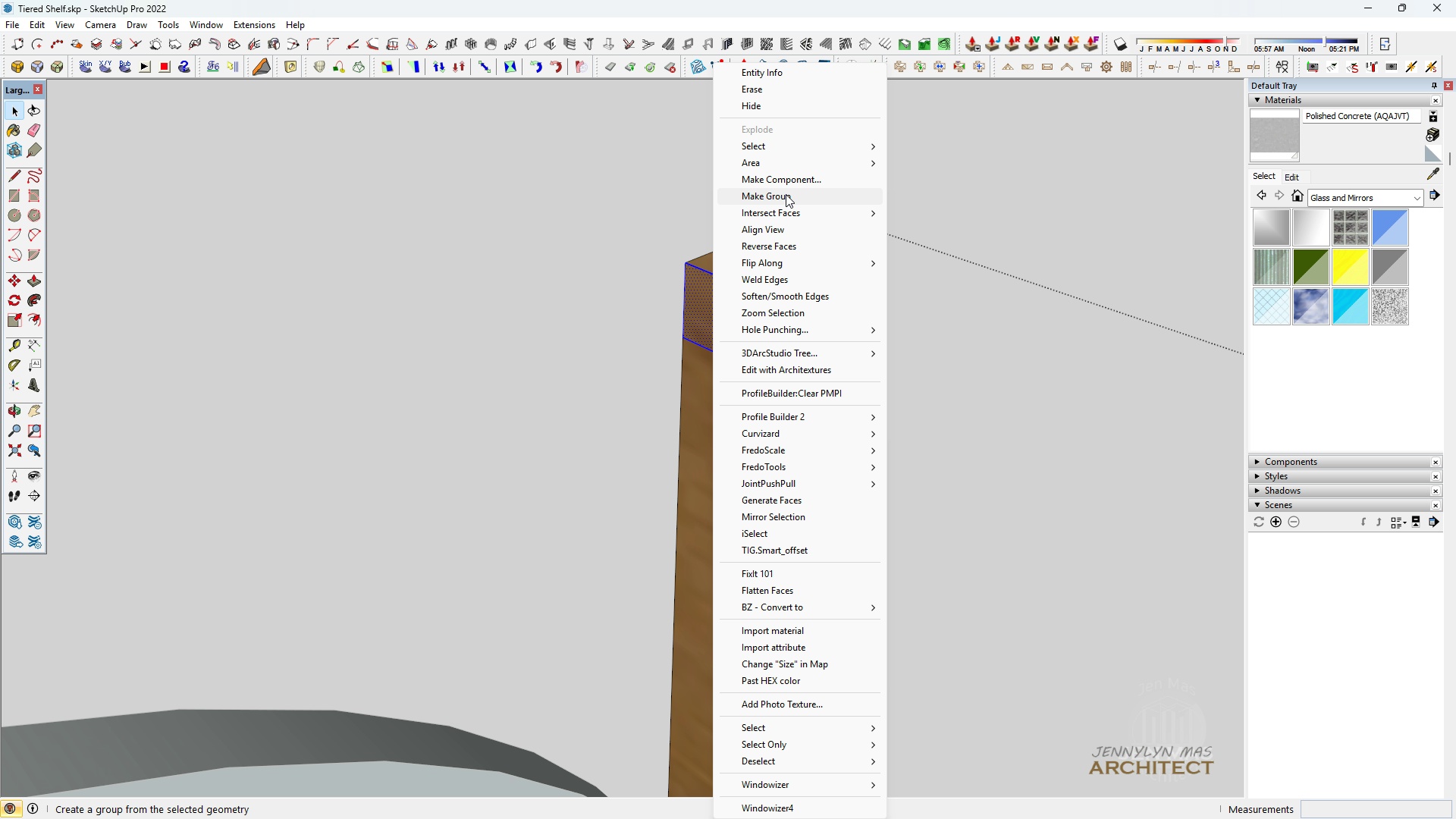 
left_click([786, 194])
 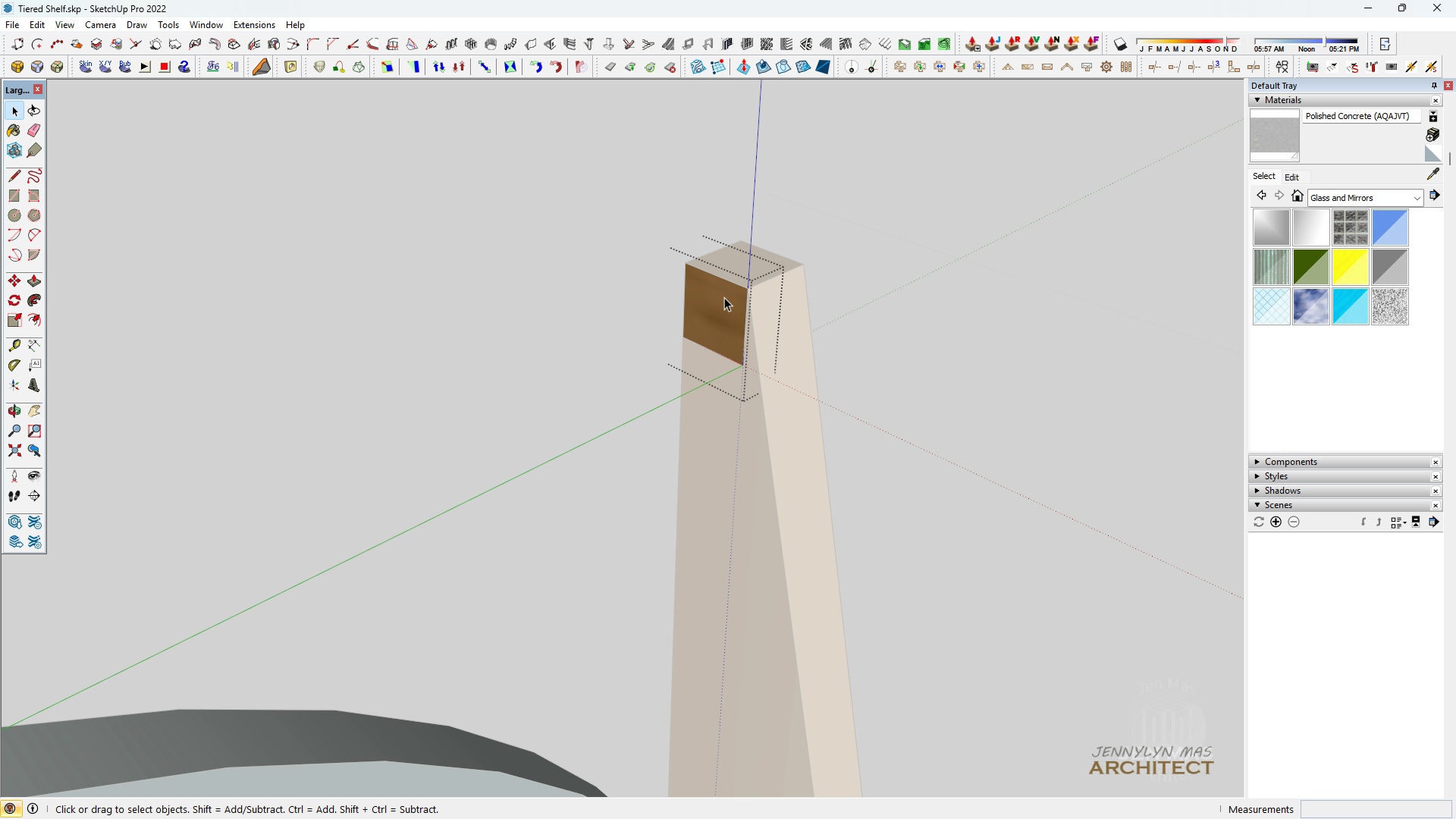 
double_click([724, 297])
 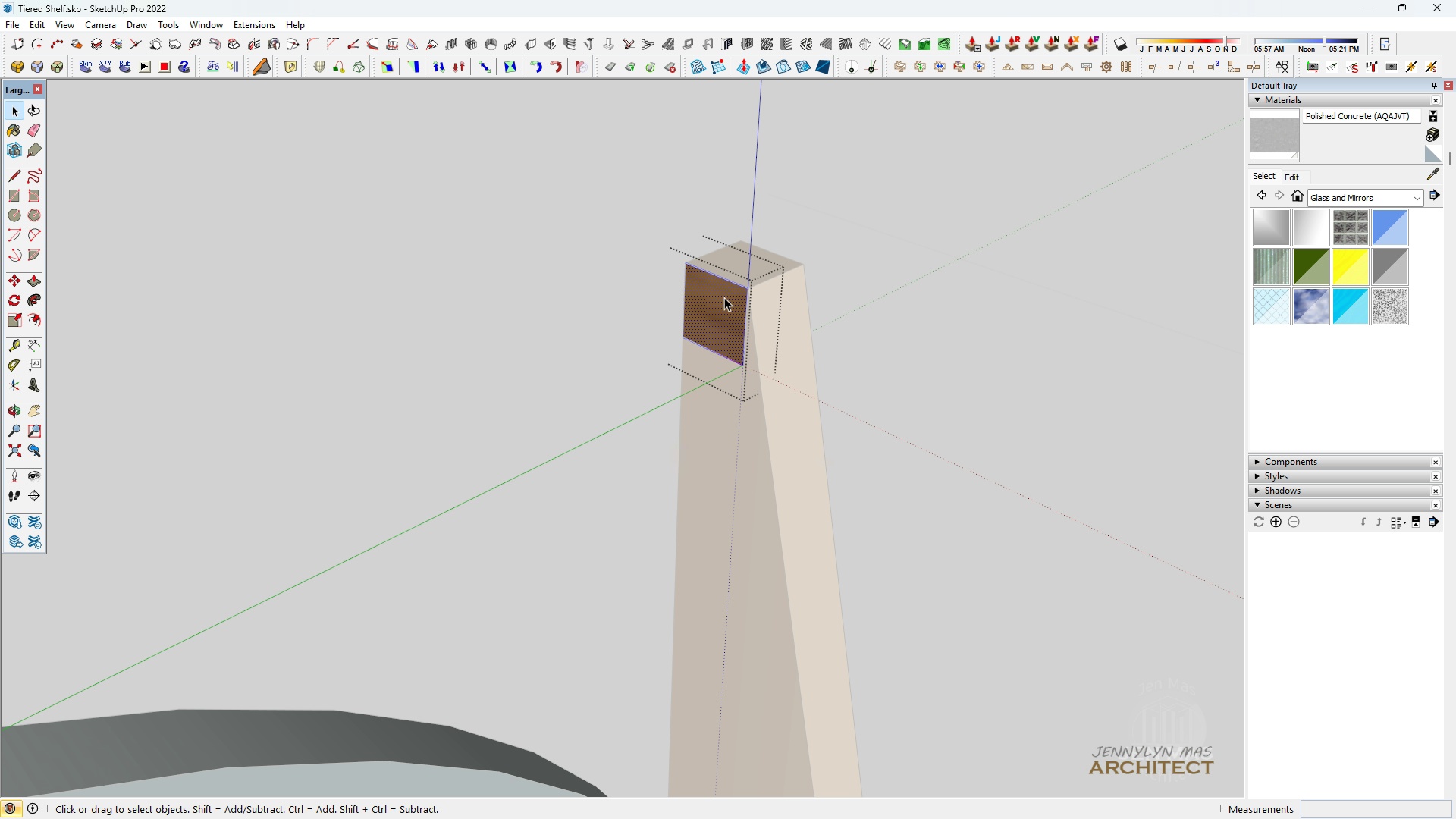 
triple_click([724, 297])
 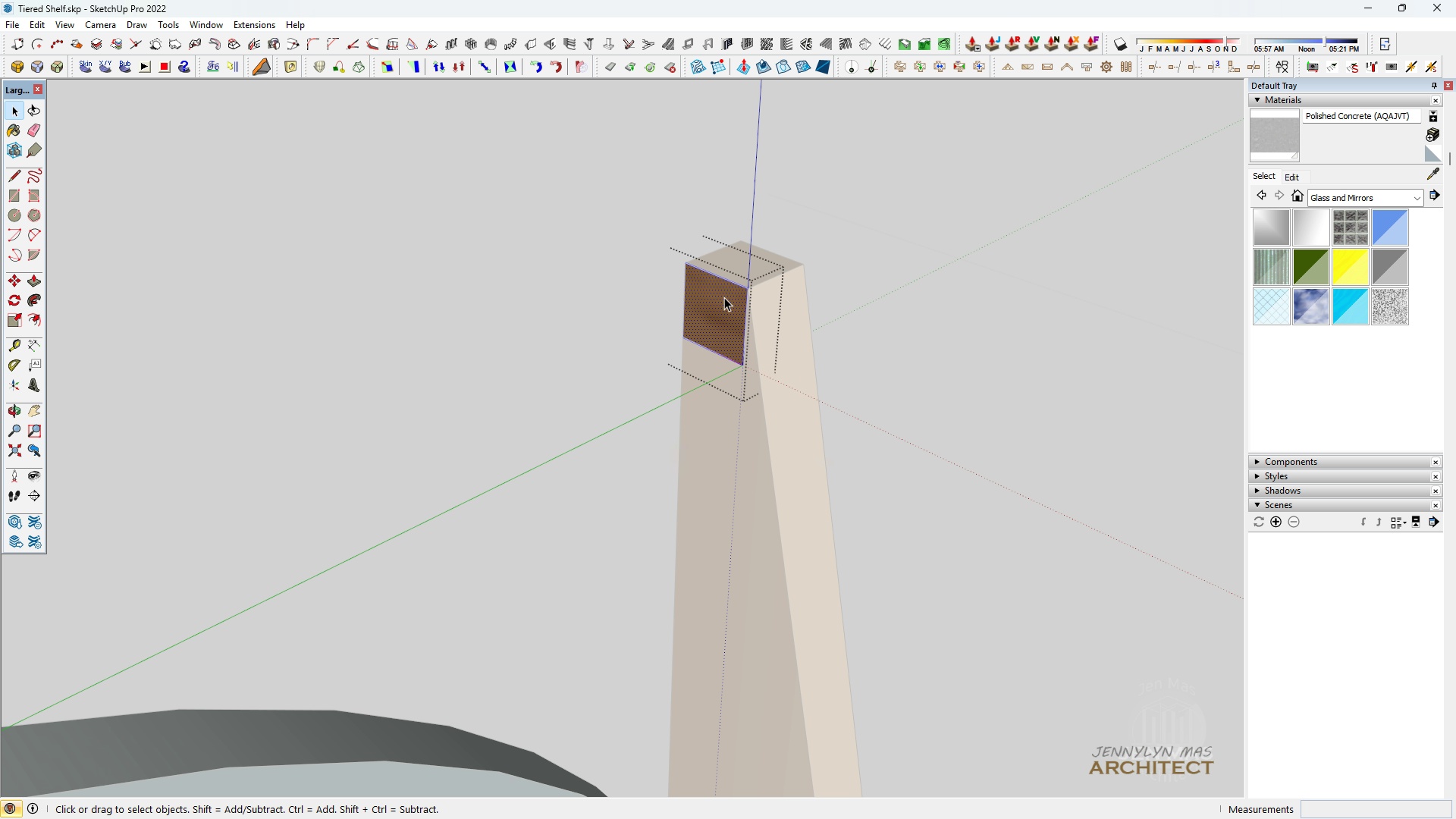 
key(Space)
 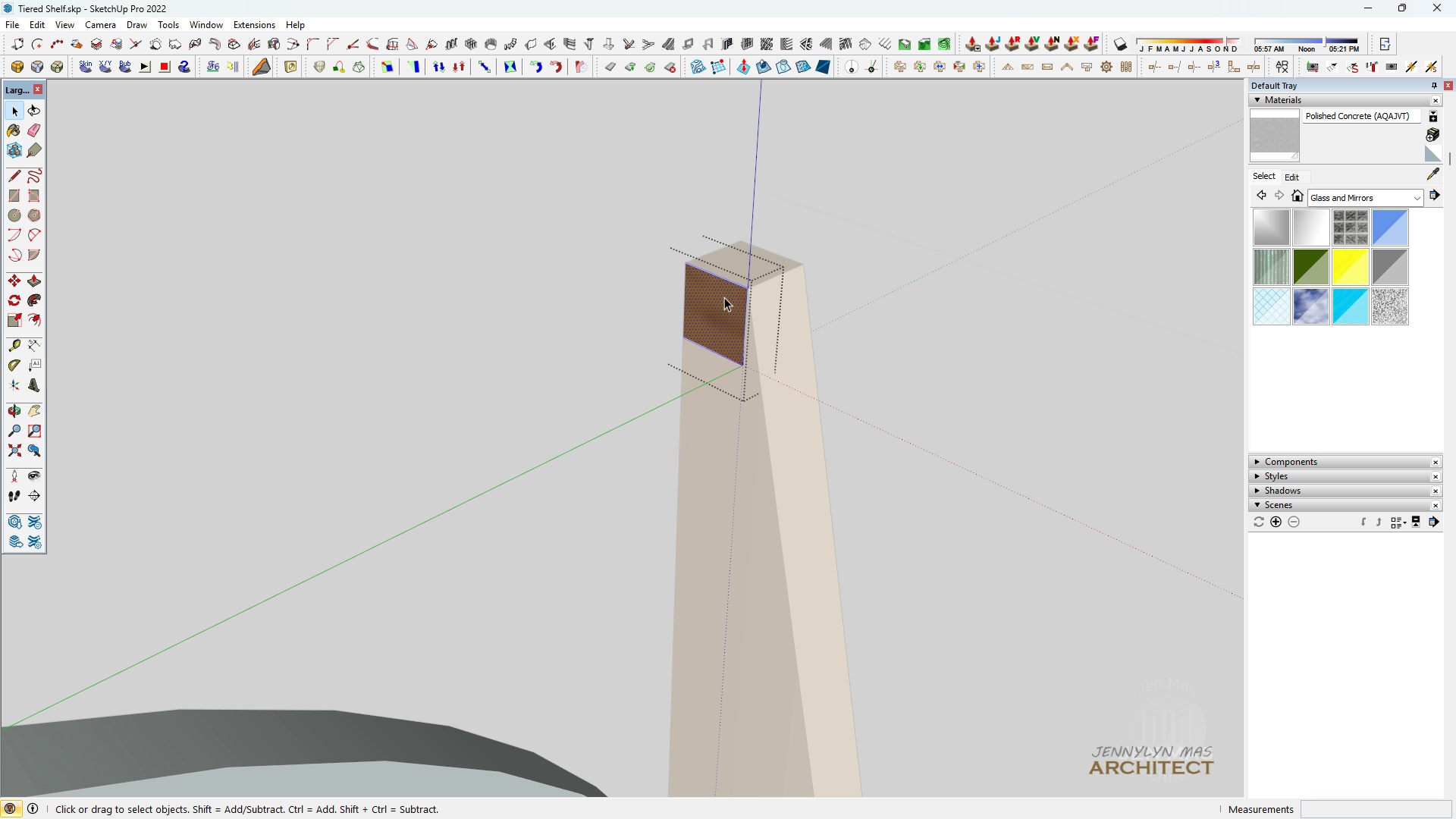 
scroll: coordinate [724, 297], scroll_direction: down, amount: 4.0
 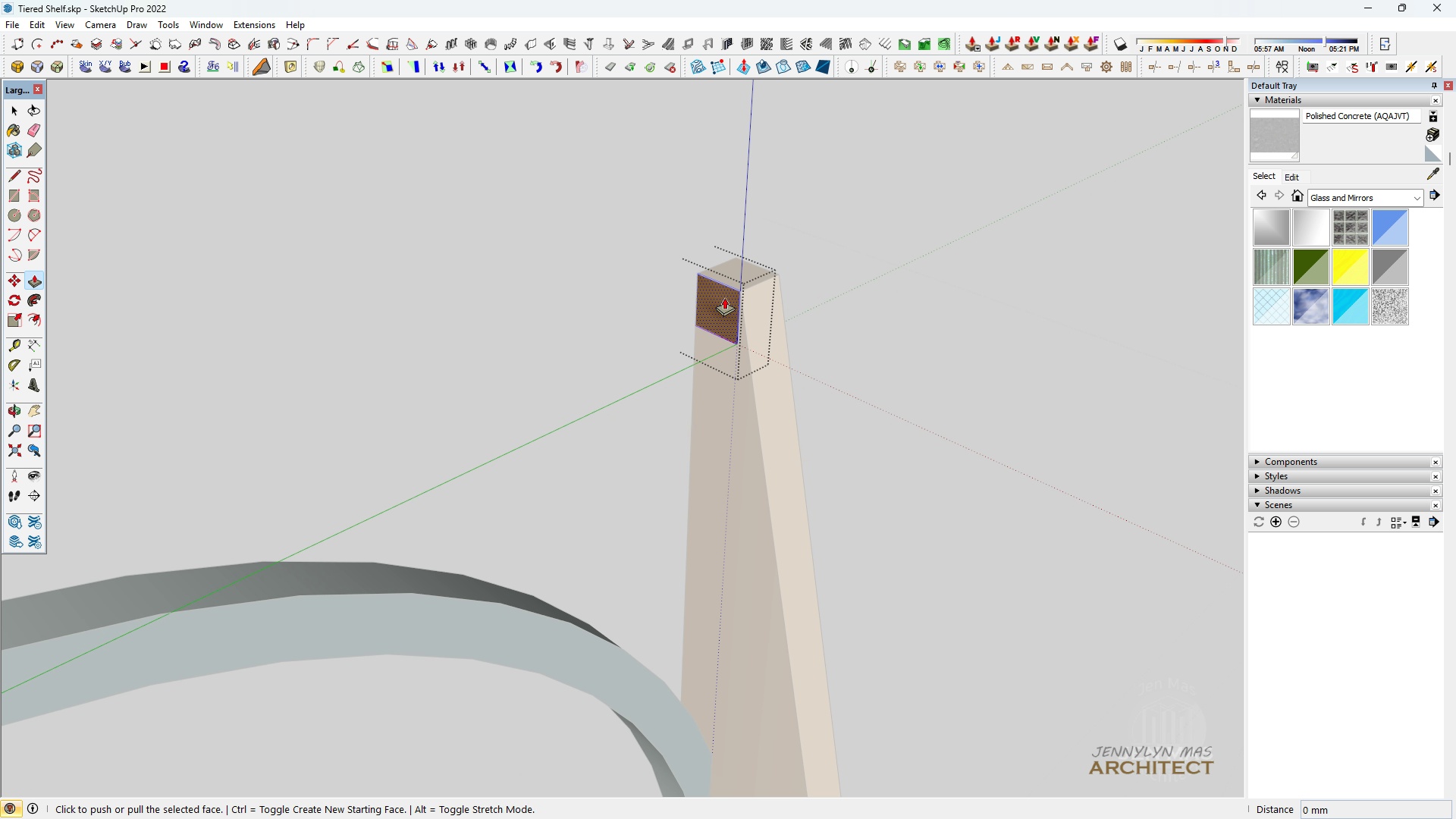 
key(P)
 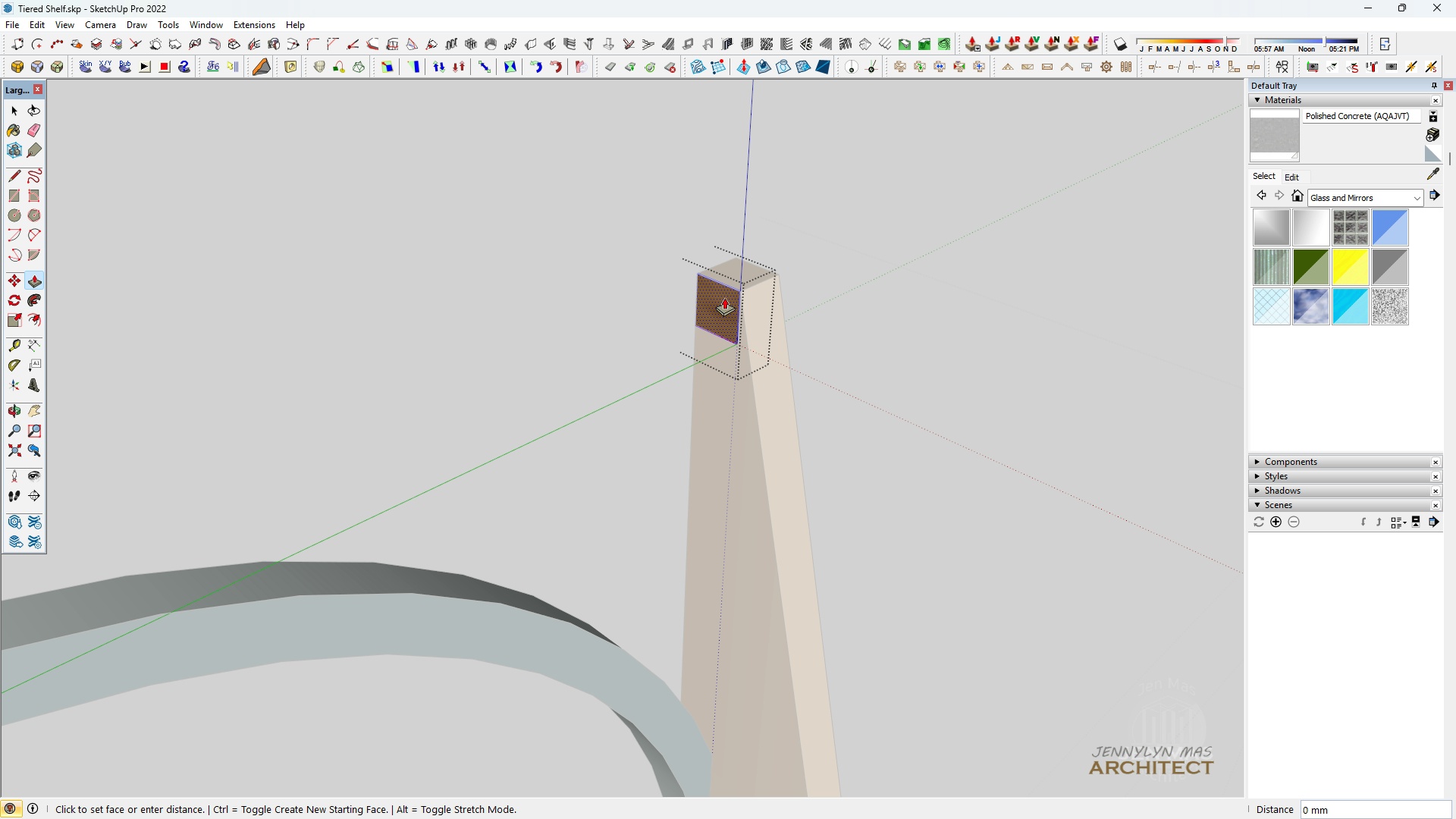 
left_click([724, 297])
 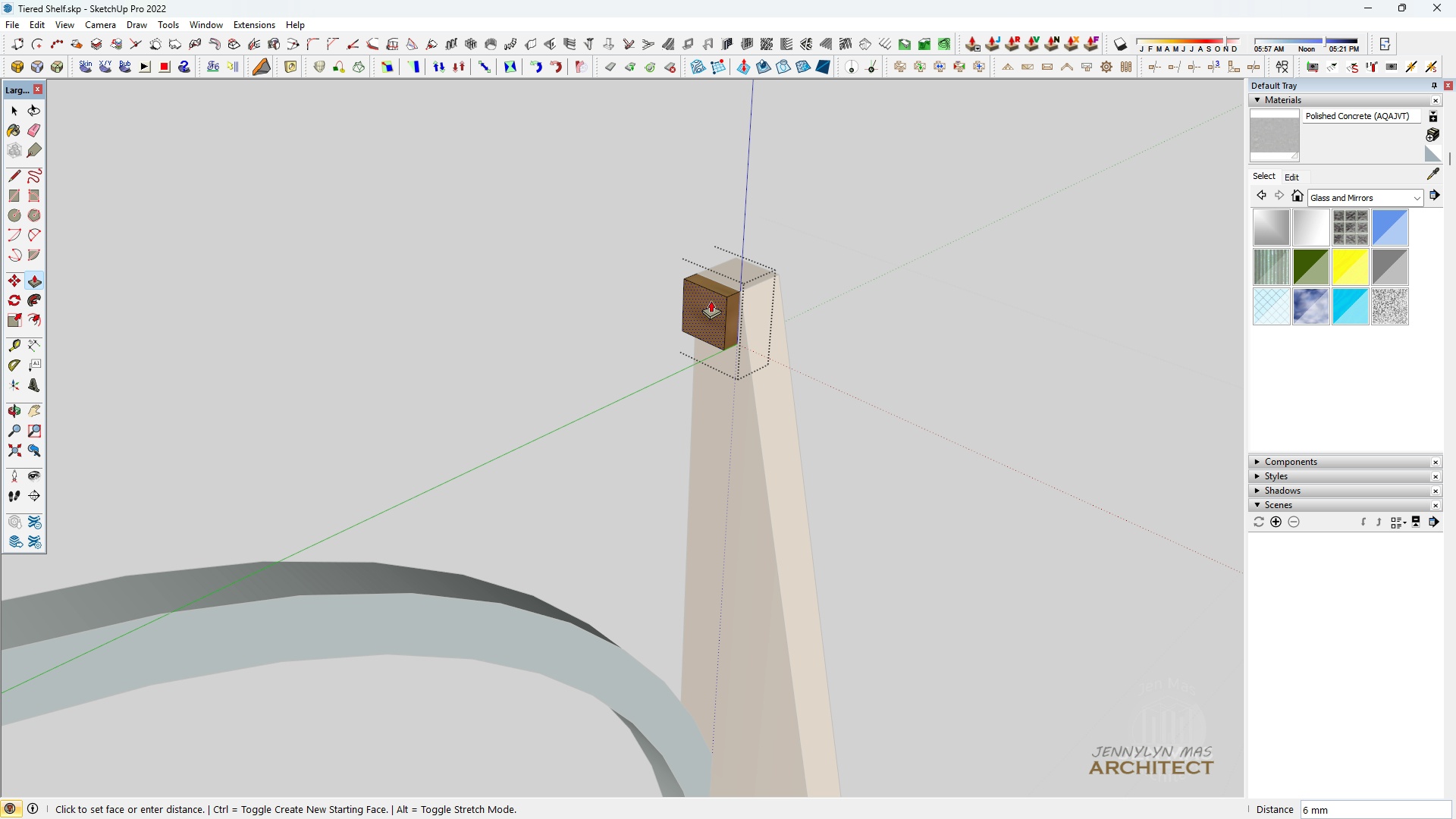 
scroll: coordinate [345, 387], scroll_direction: down, amount: 14.0
 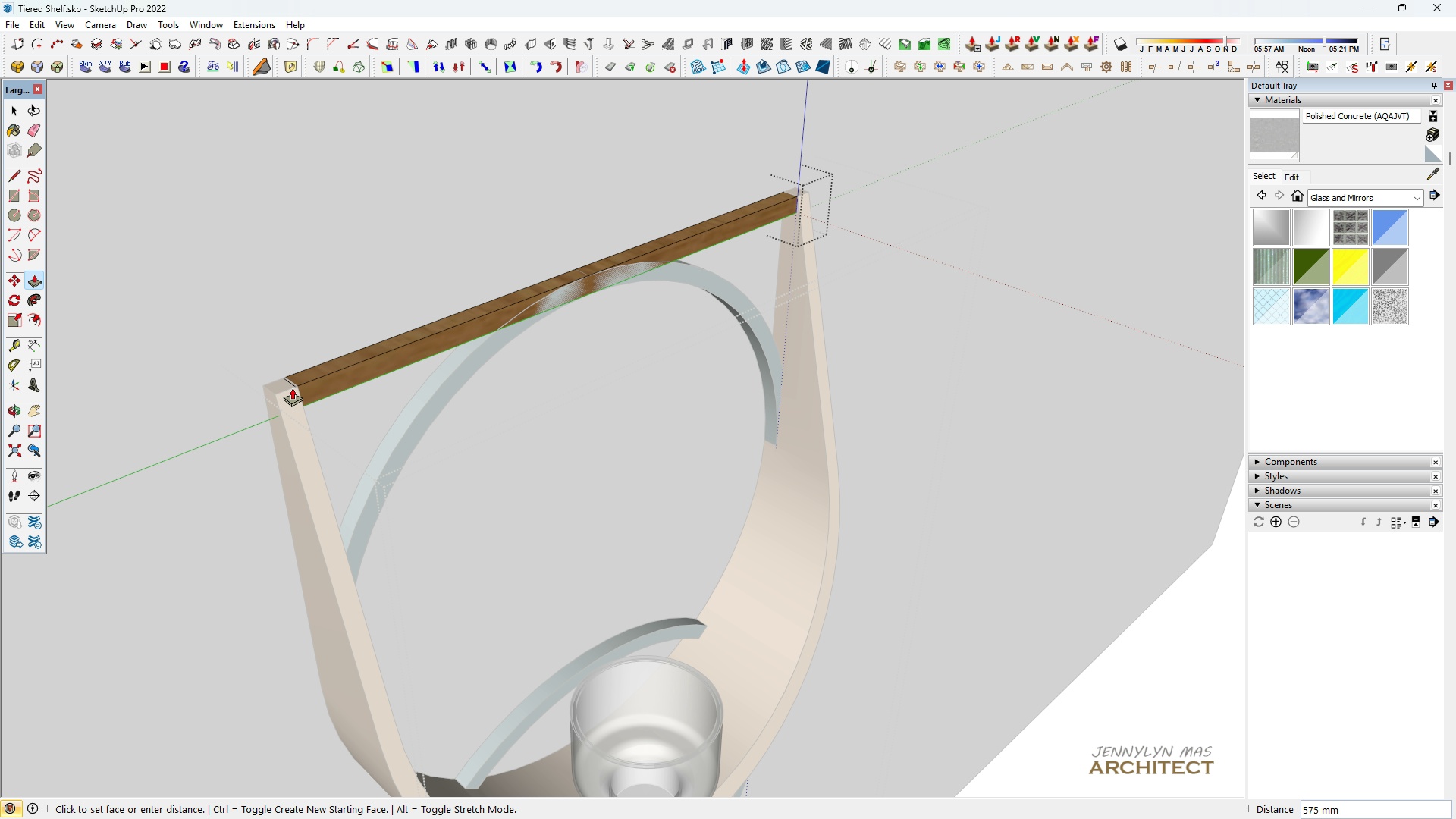 
left_click([286, 378])
 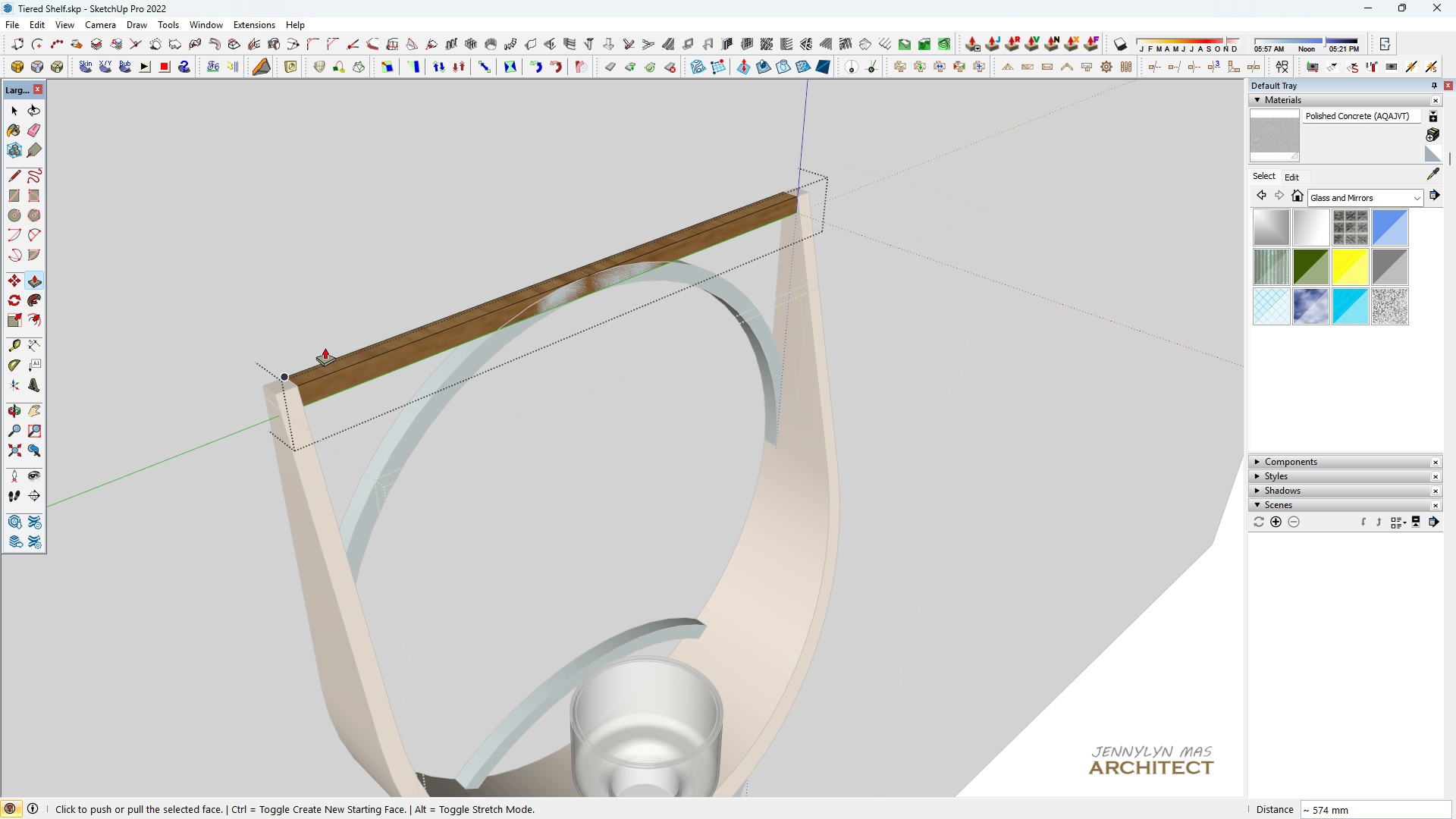 
scroll: coordinate [349, 315], scroll_direction: down, amount: 5.0
 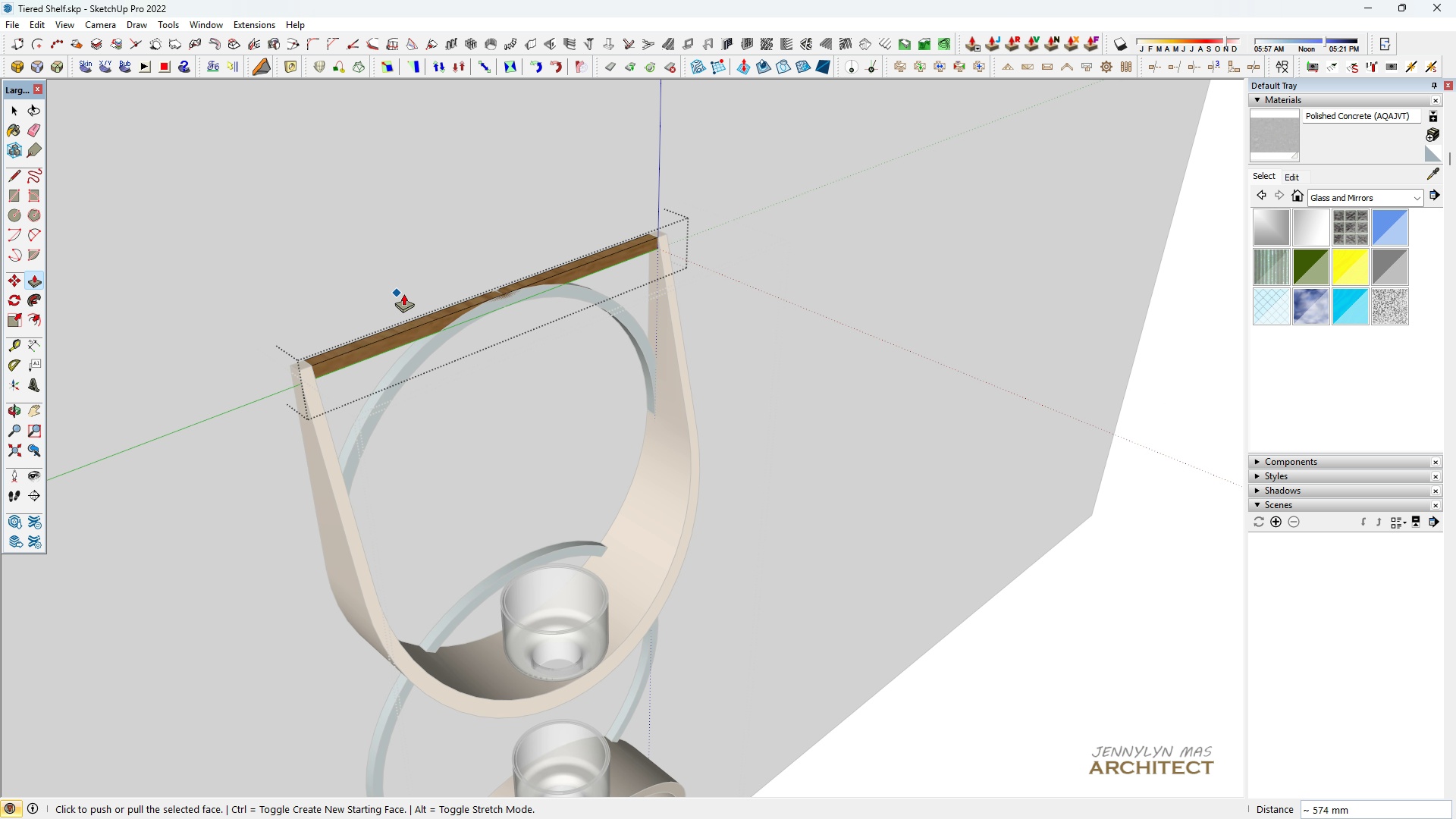 
type( )
key(Escape)
key(Escape)
key(Escape)
key(Escape)
type( hh)
 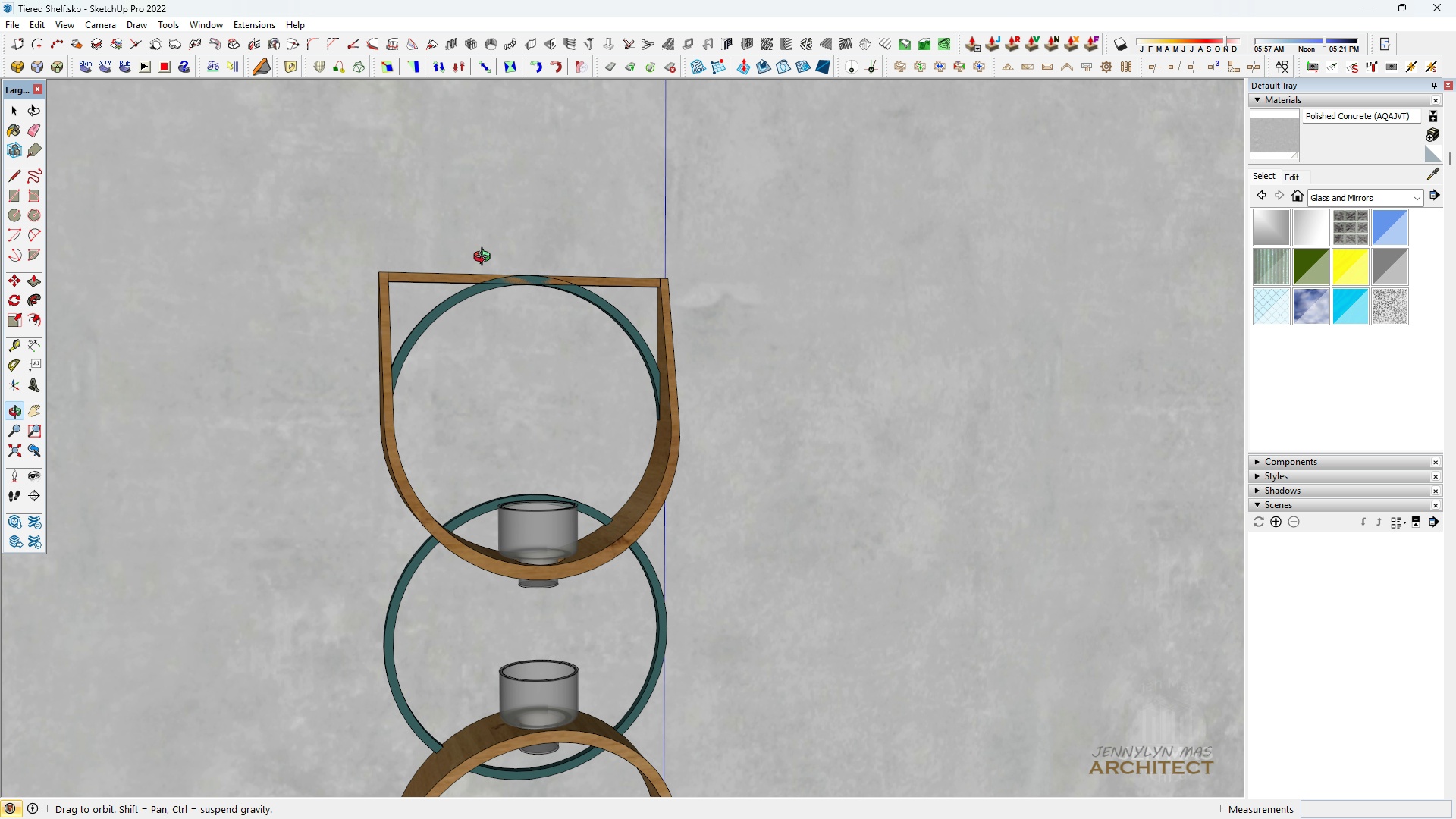 
scroll: coordinate [449, 303], scroll_direction: down, amount: 10.0
 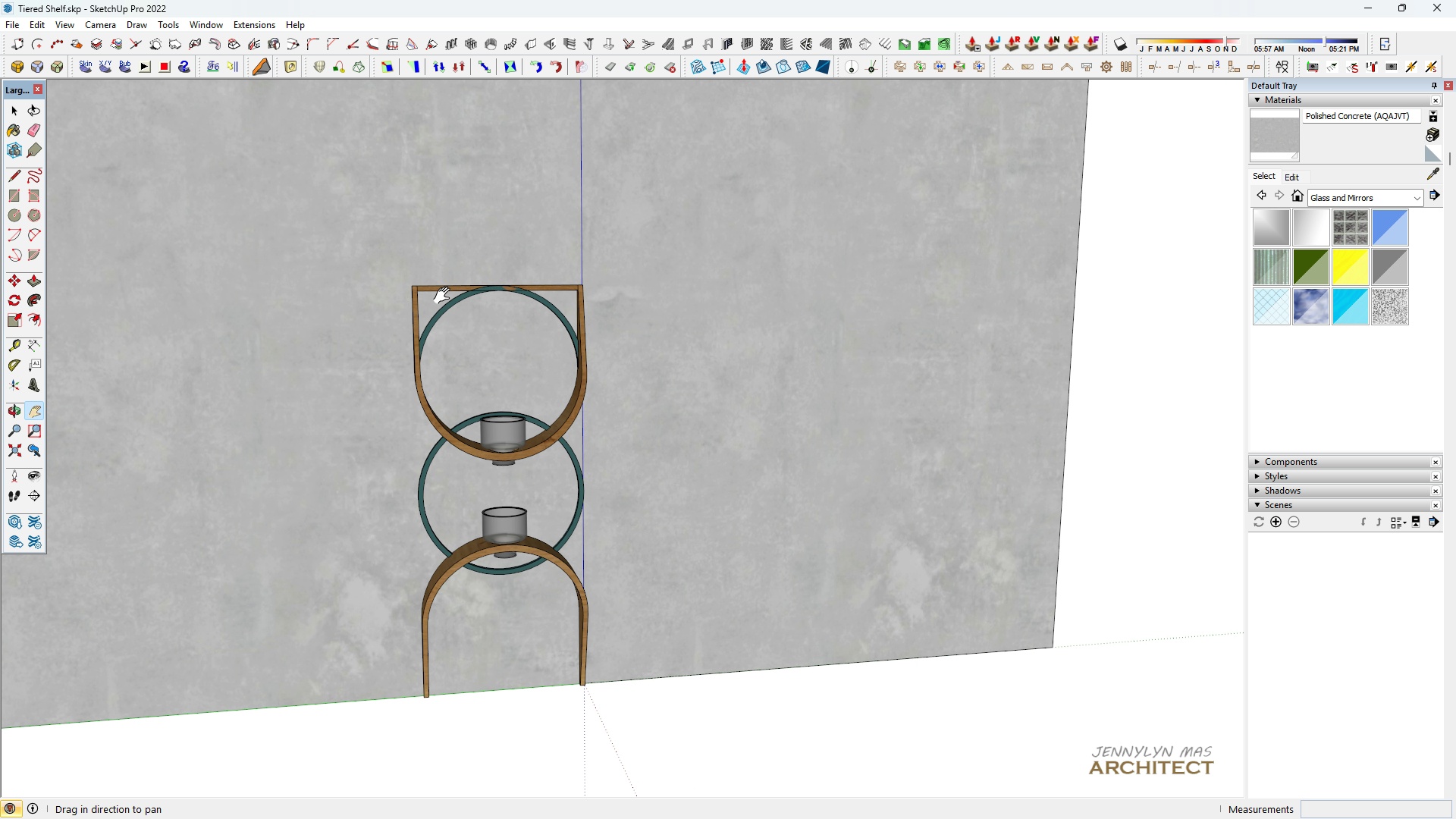 
type(hhh)
 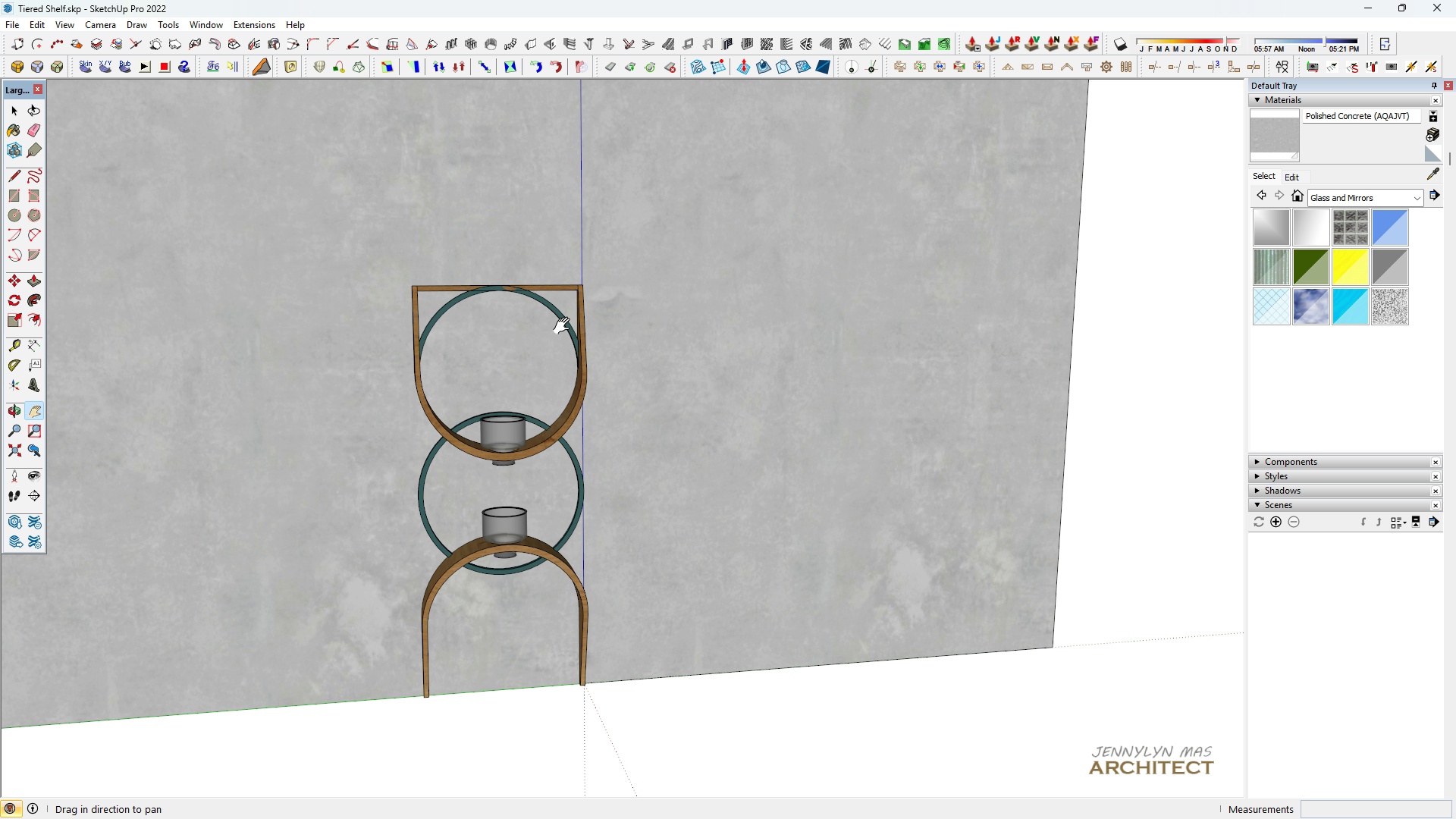 
scroll: coordinate [428, 272], scroll_direction: up, amount: 14.0
 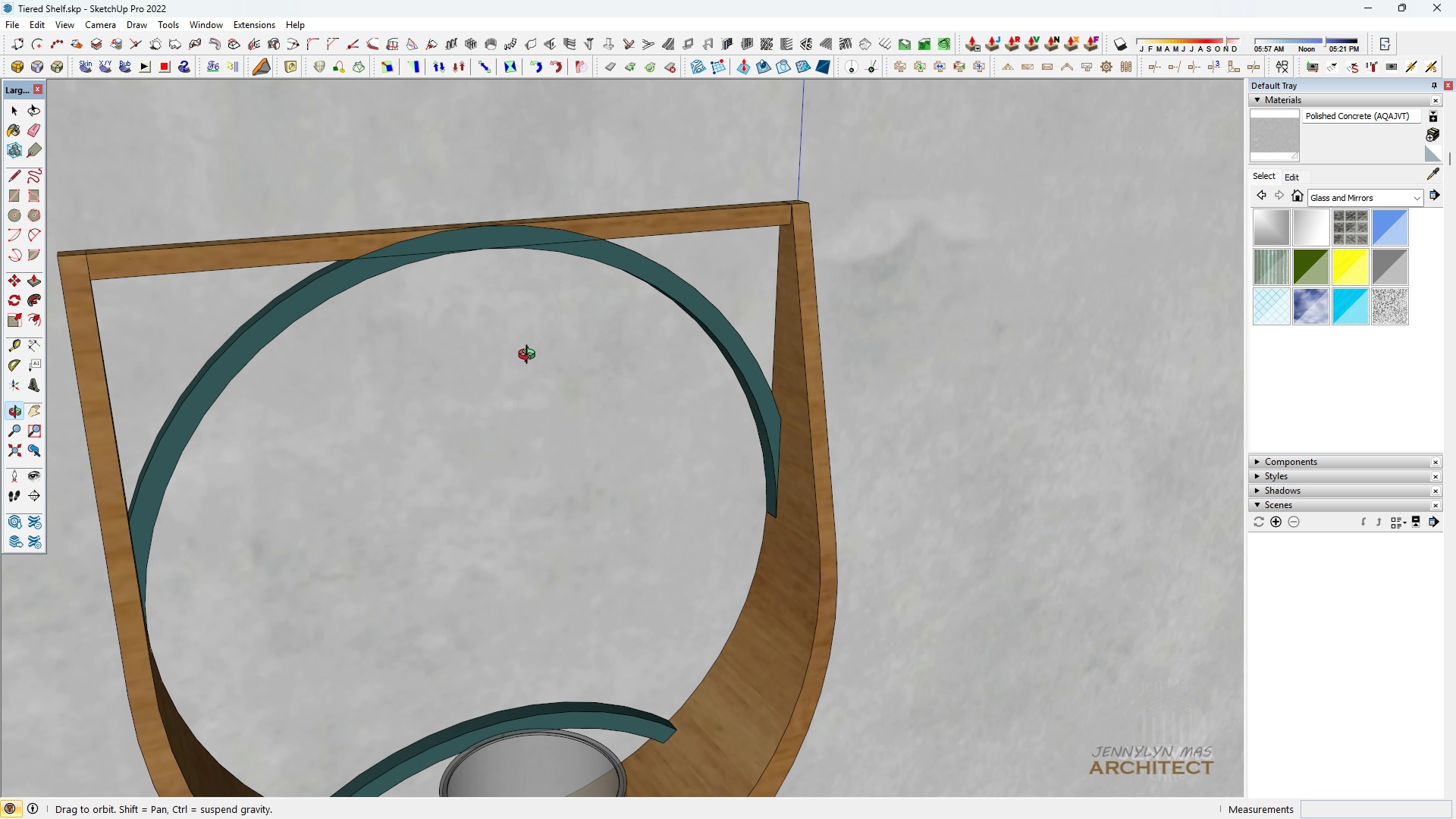 
key(Space)
 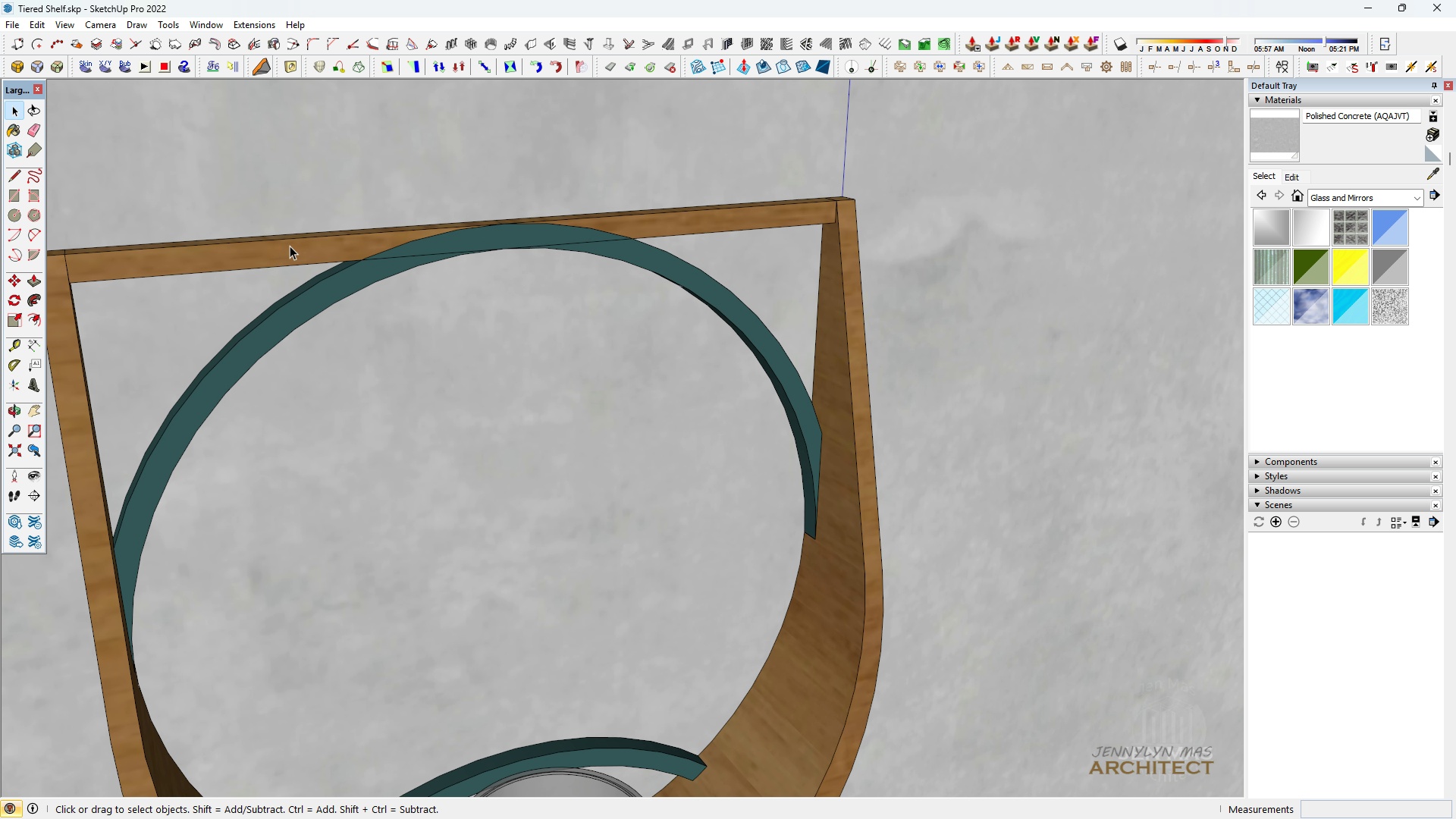 
scroll: coordinate [309, 240], scroll_direction: up, amount: 3.0
 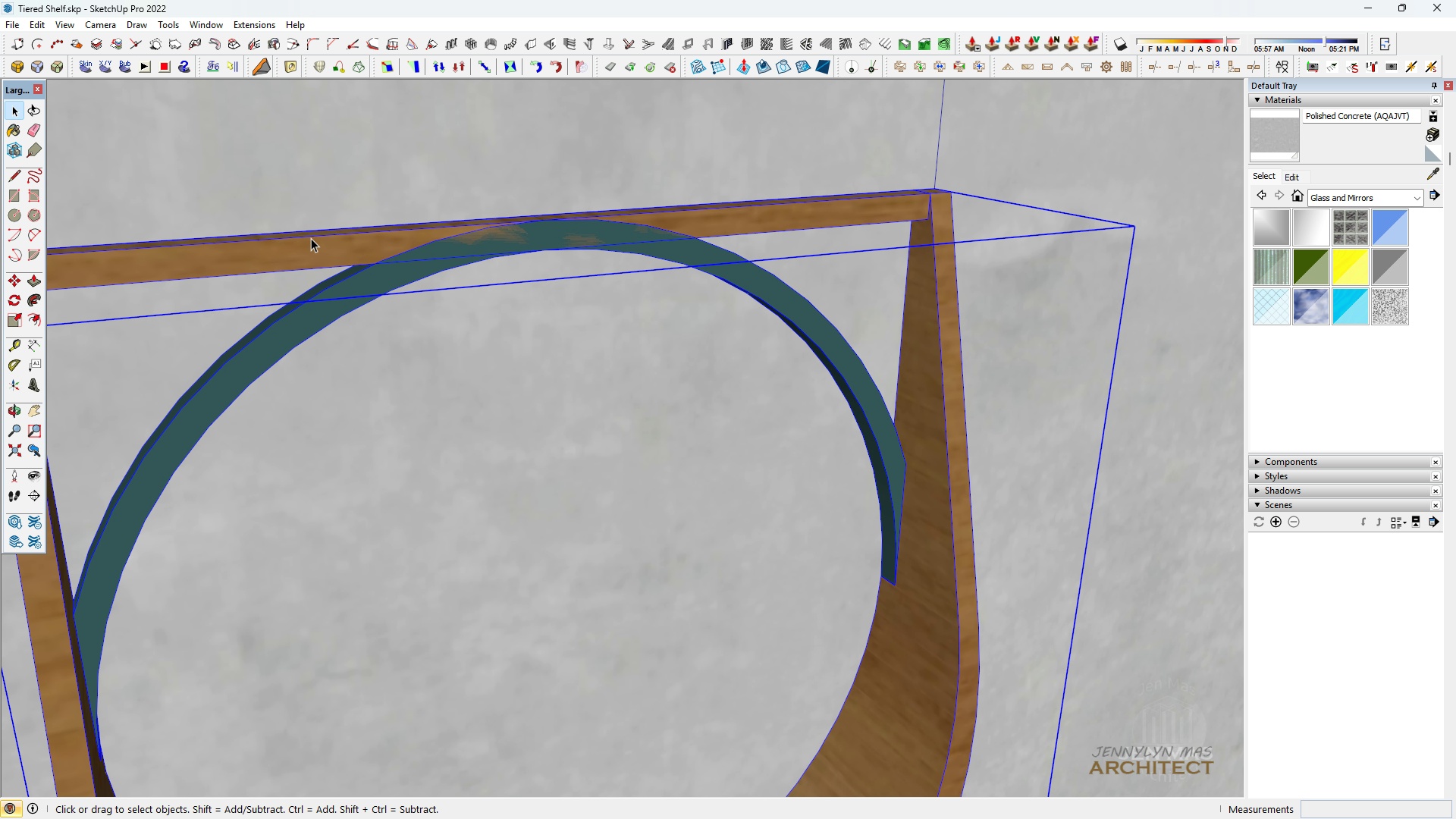 
double_click([311, 238])
 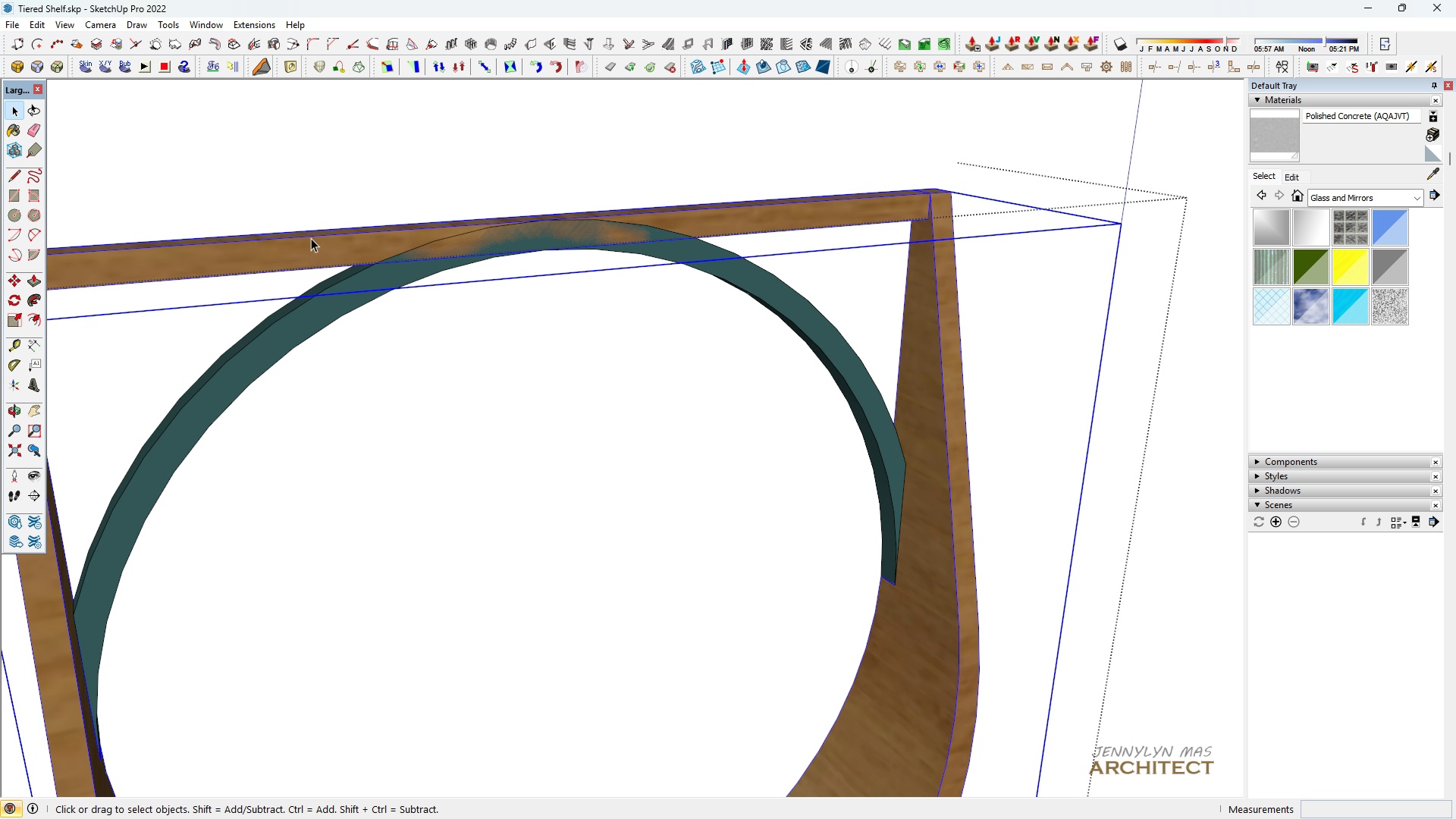 
triple_click([311, 238])
 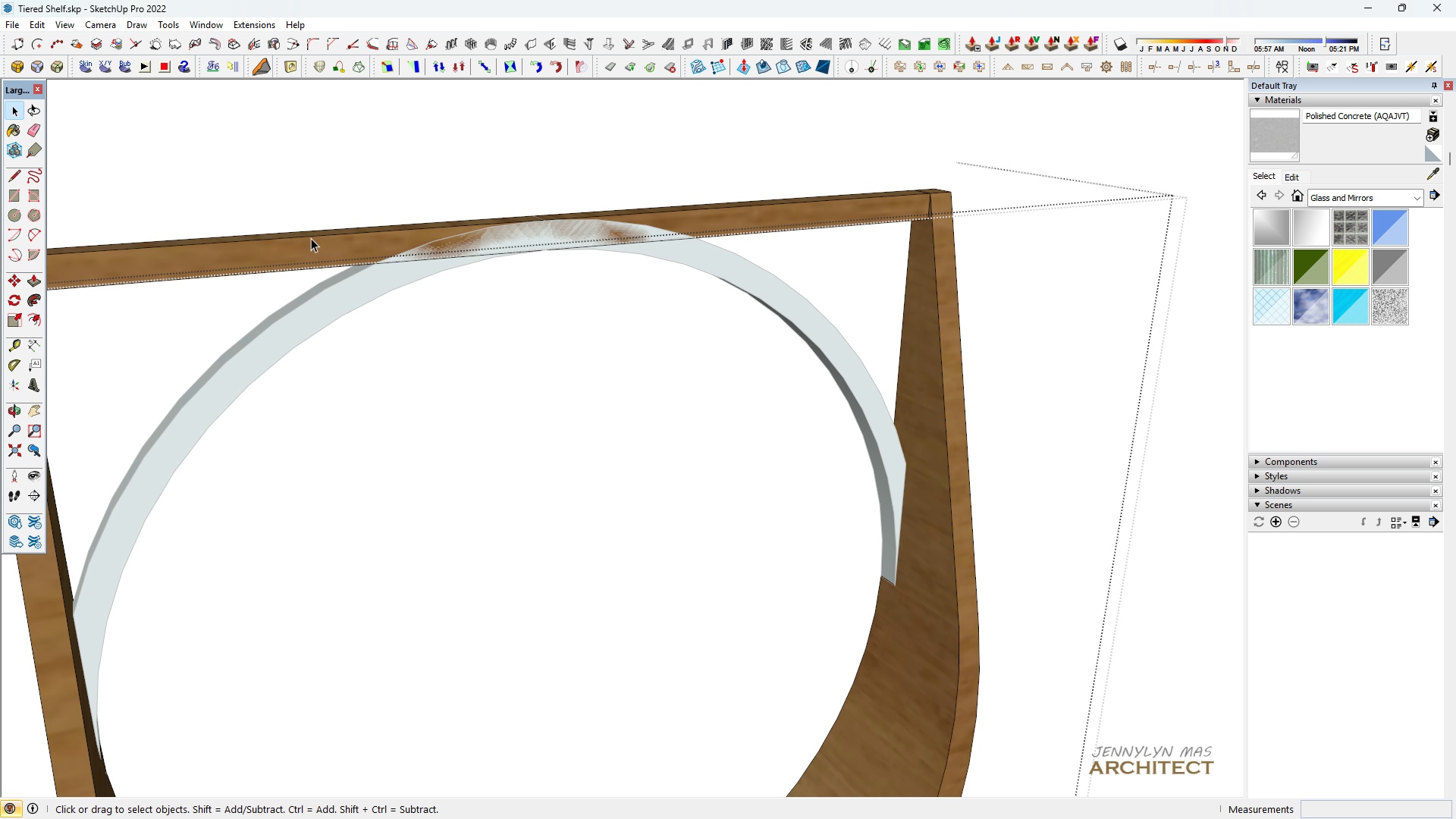 
triple_click([311, 238])
 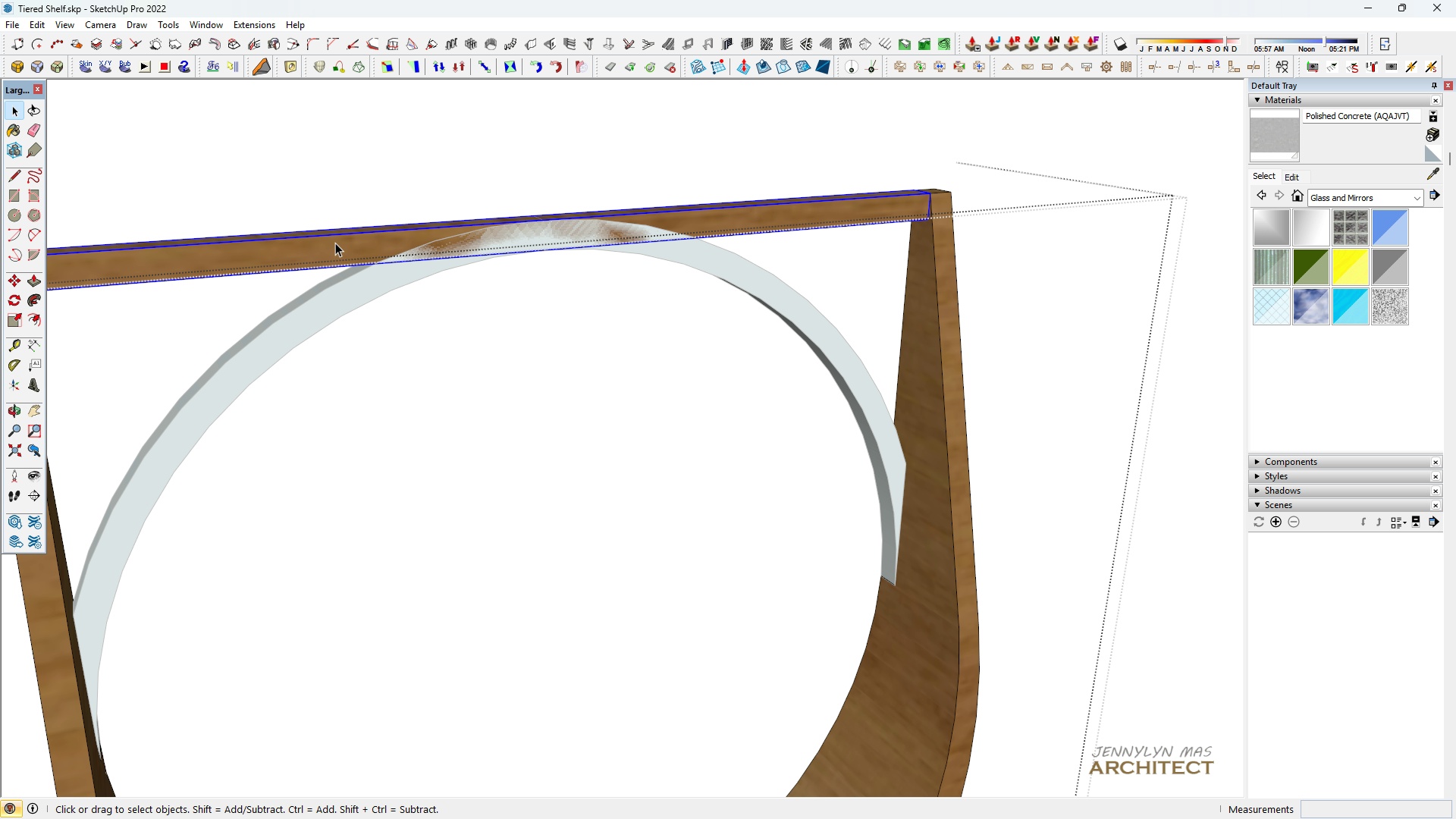 
triple_click([335, 243])
 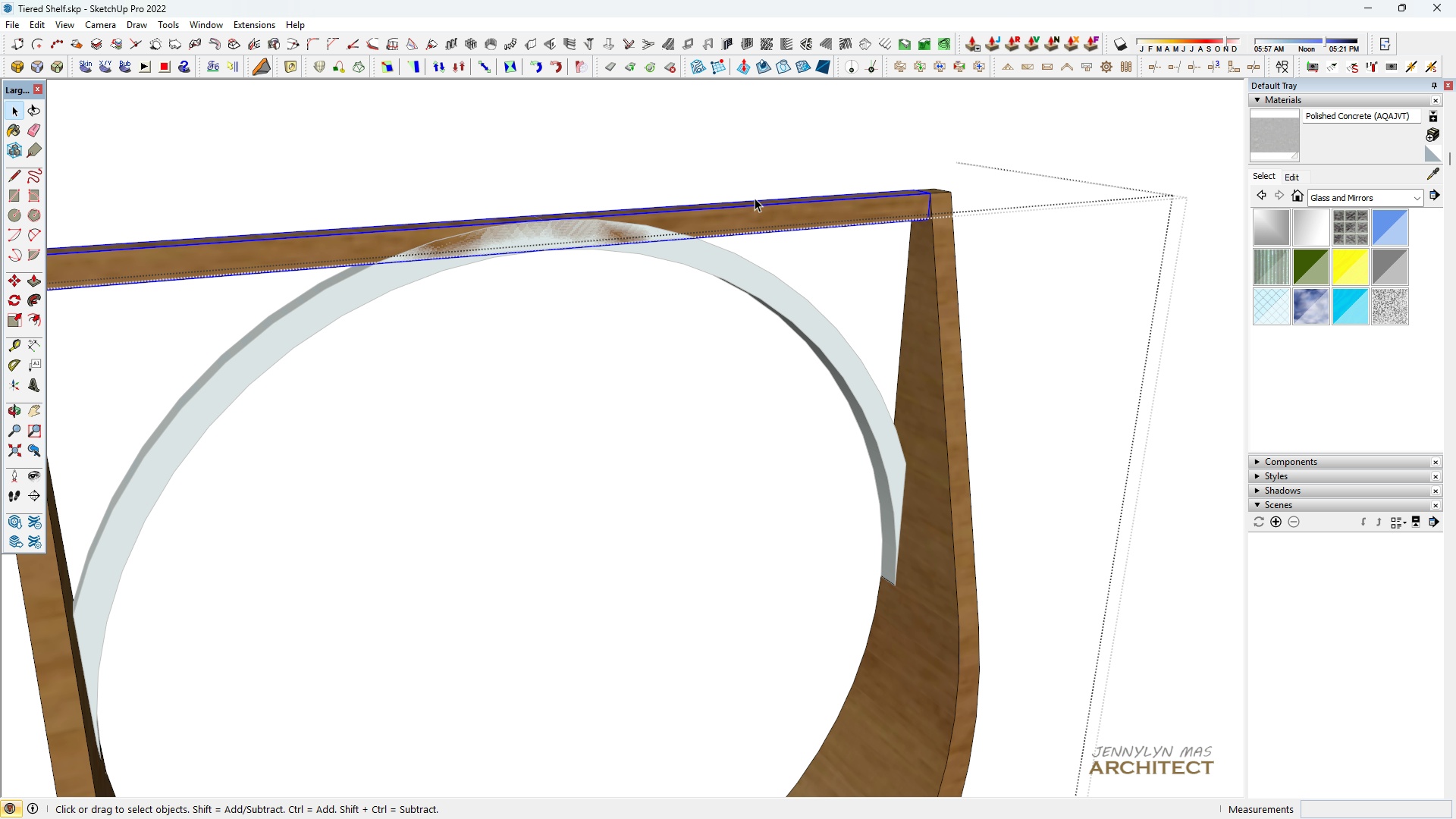 
scroll: coordinate [748, 206], scroll_direction: up, amount: 1.0
 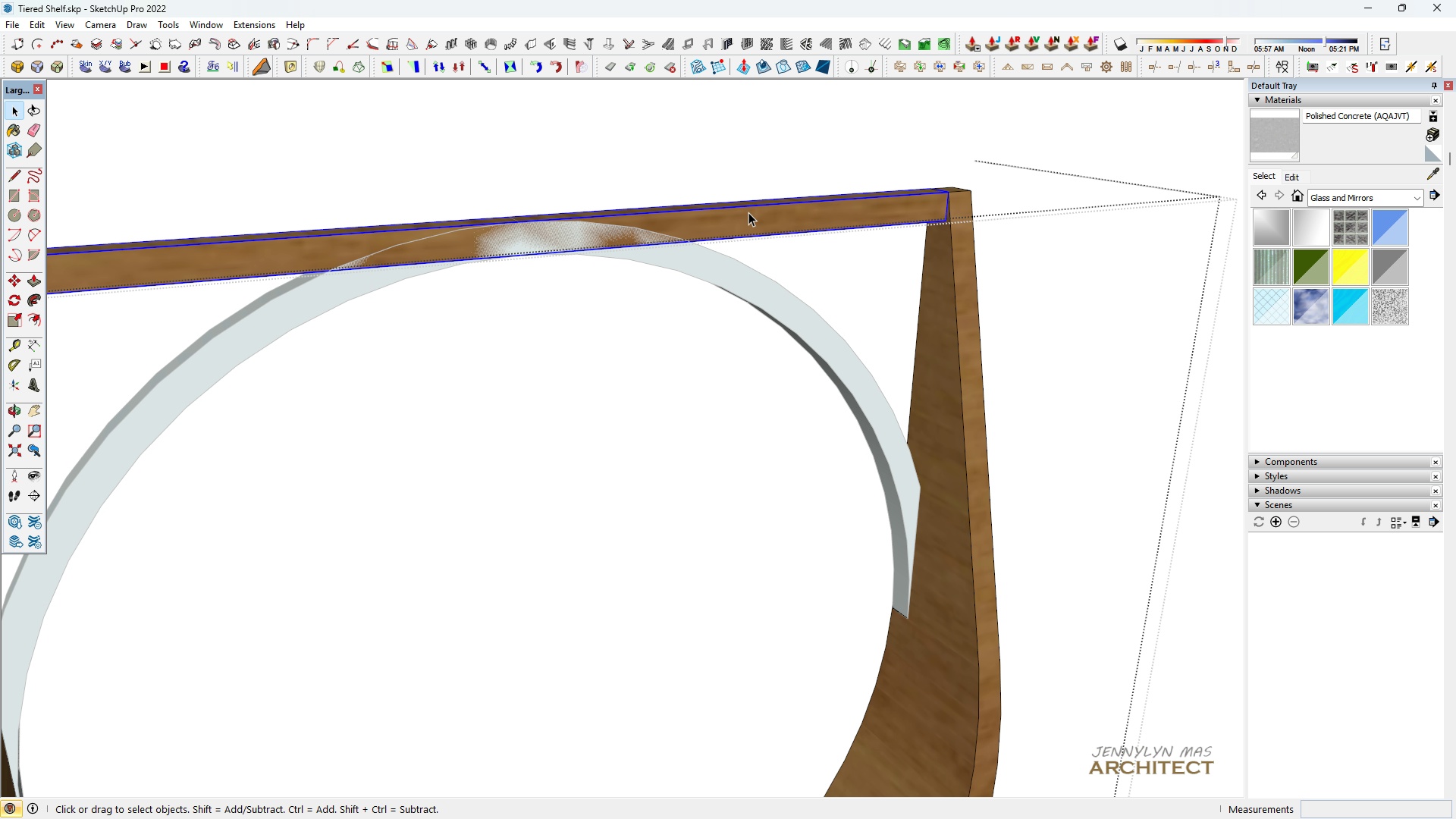 
double_click([748, 212])
 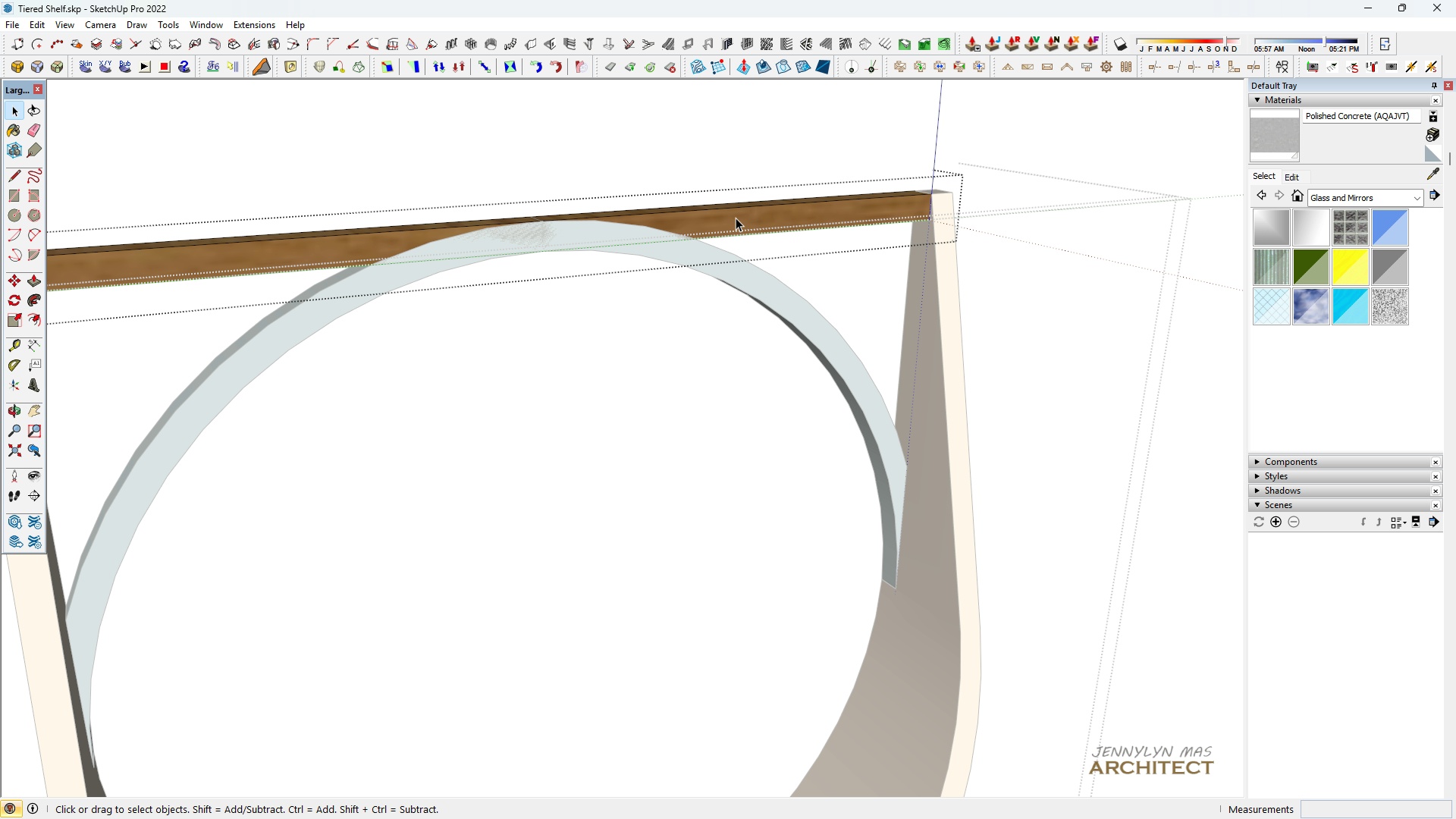 
scroll: coordinate [734, 220], scroll_direction: down, amount: 4.0
 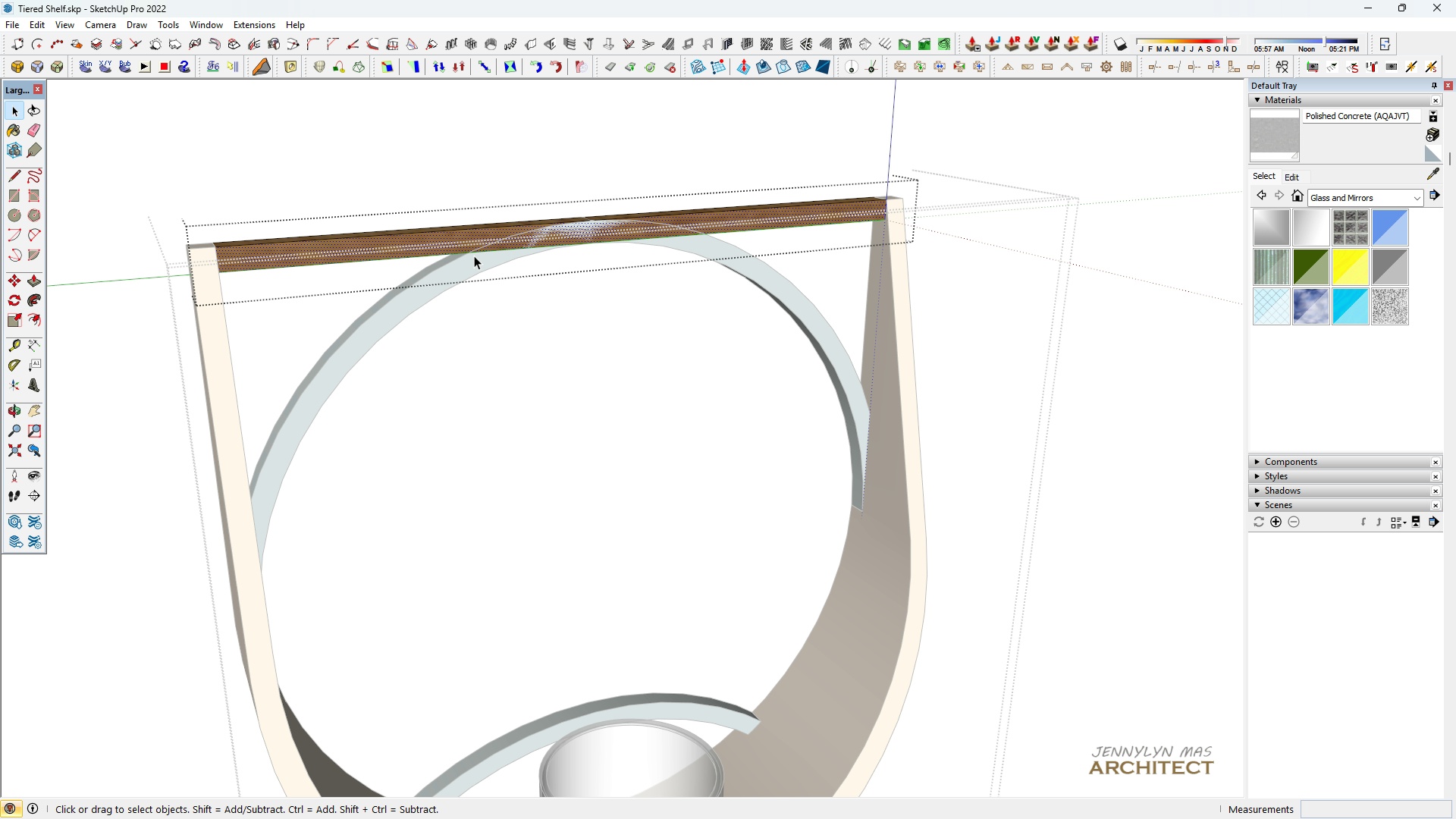 
key(Space)
 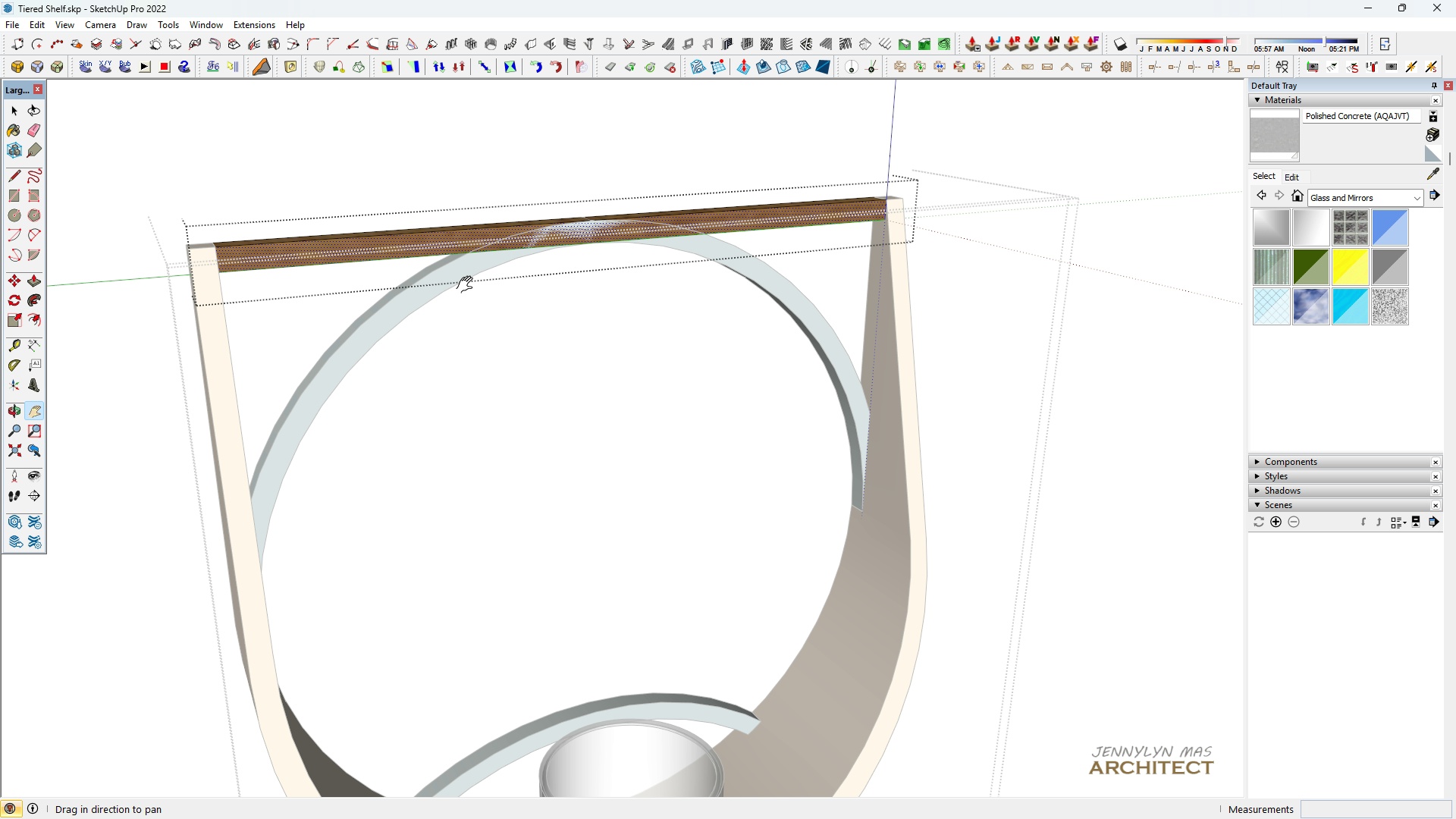 
key(H)
 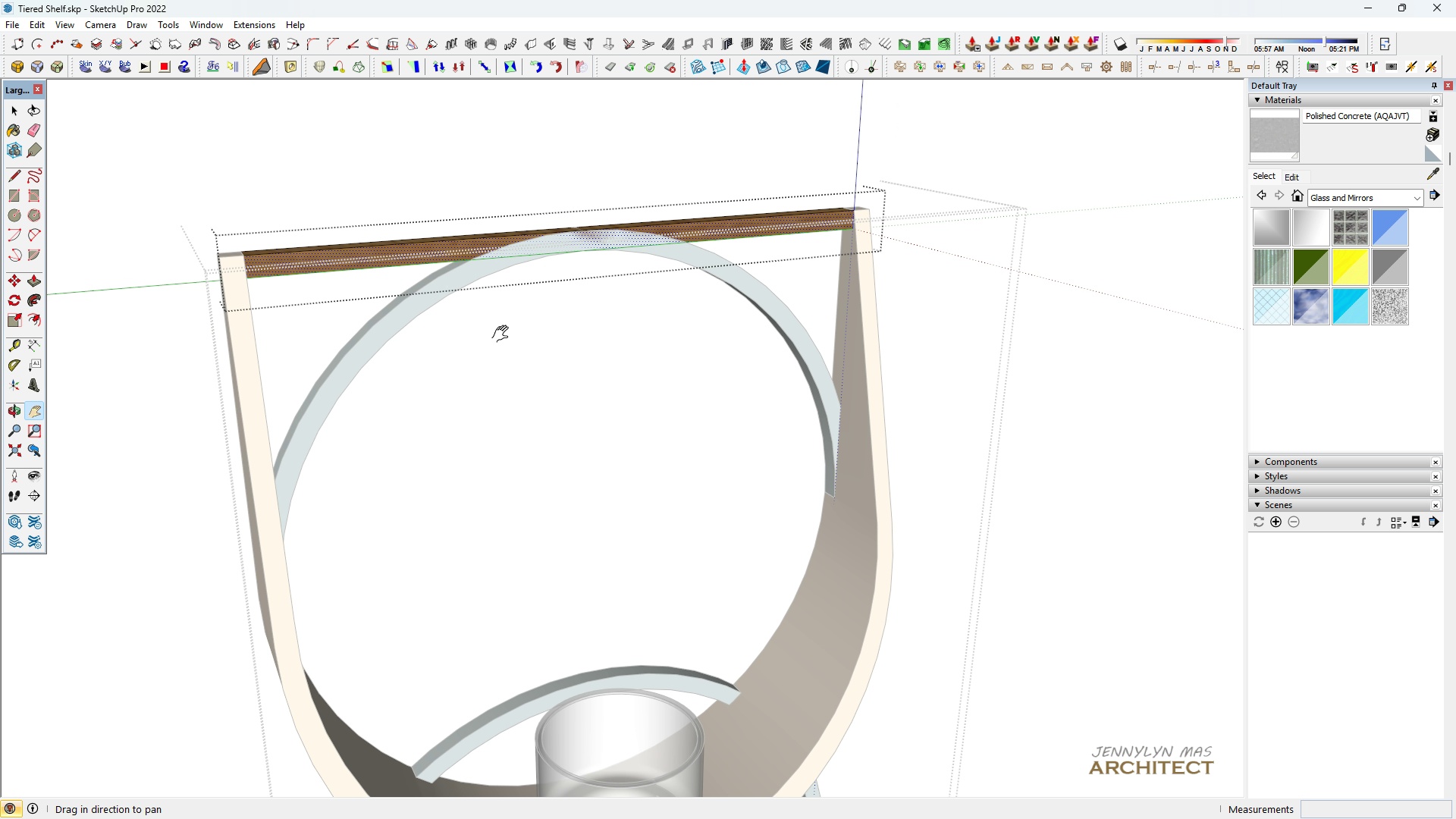 
scroll: coordinate [504, 334], scroll_direction: down, amount: 3.0
 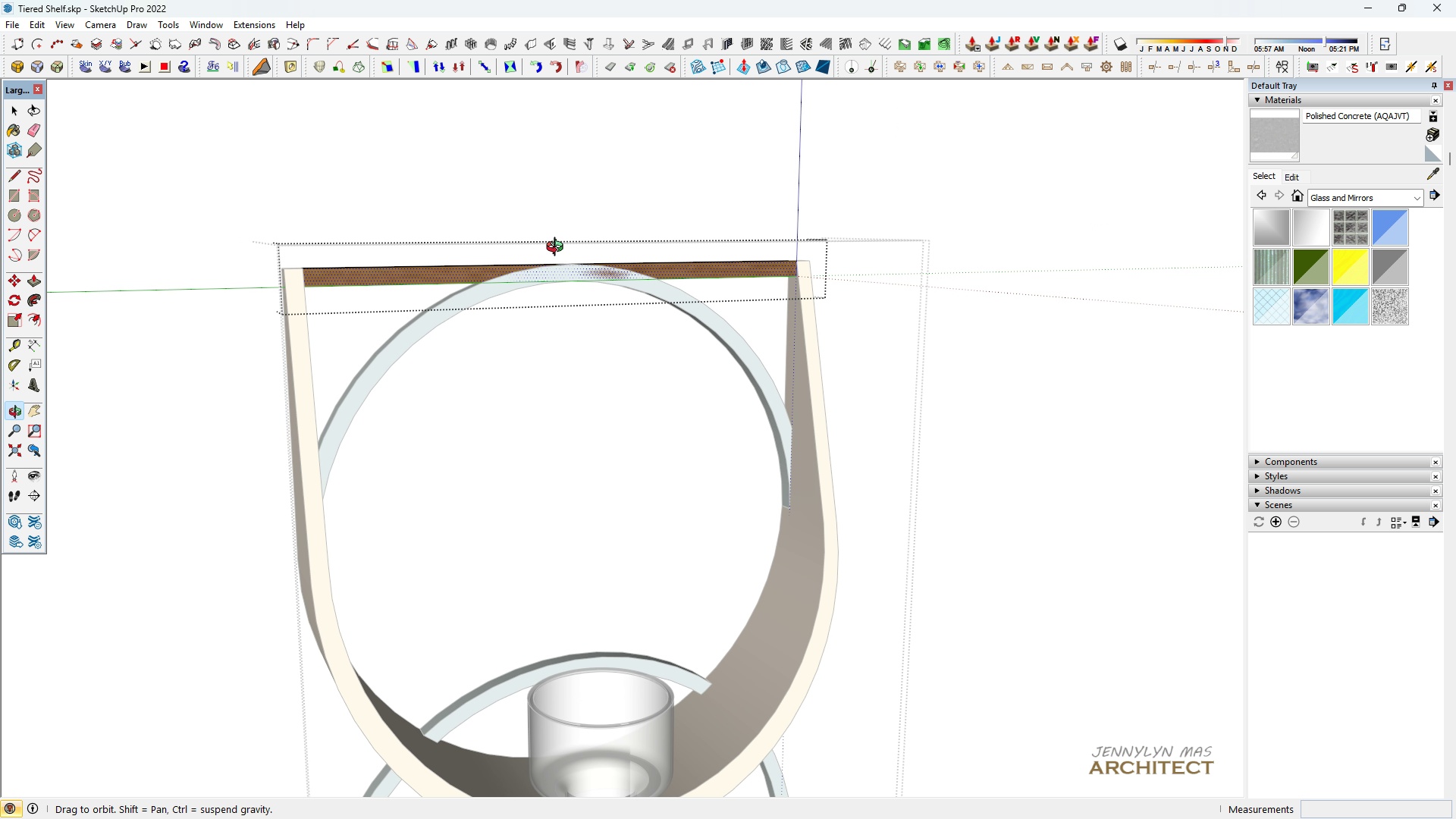 
scroll: coordinate [592, 257], scroll_direction: up, amount: 3.0
 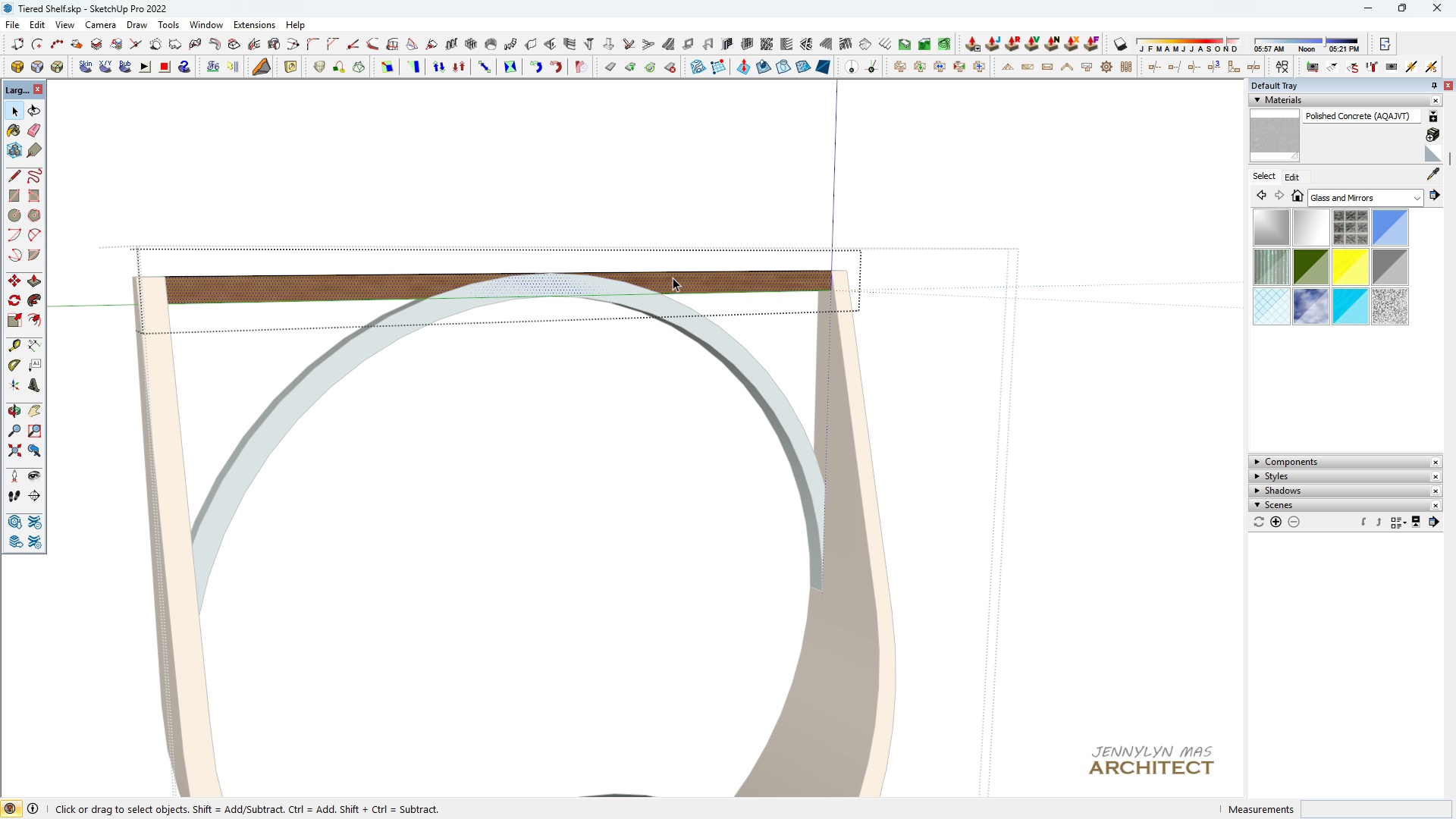 
key(Space)
 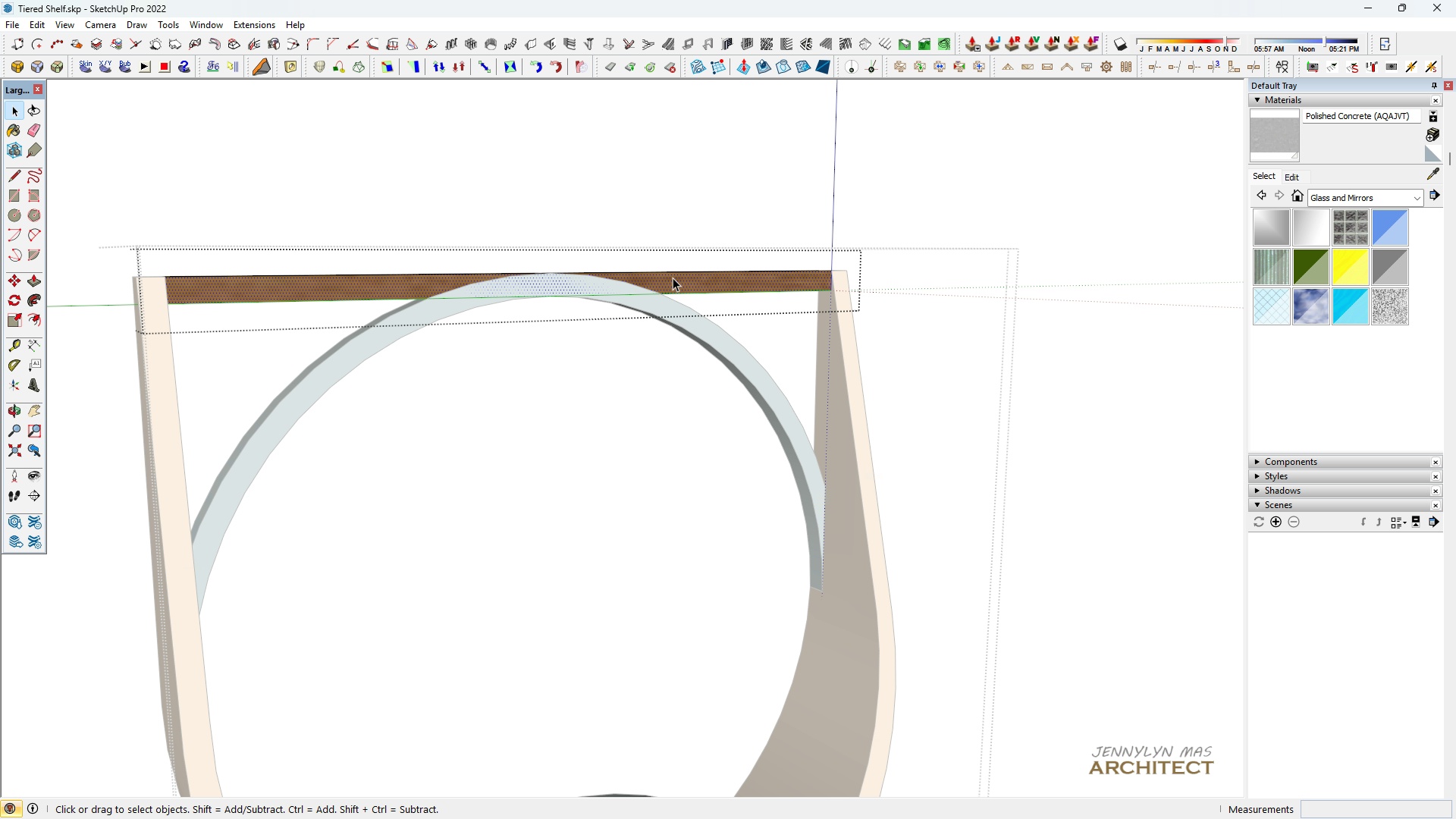 
double_click([673, 278])
 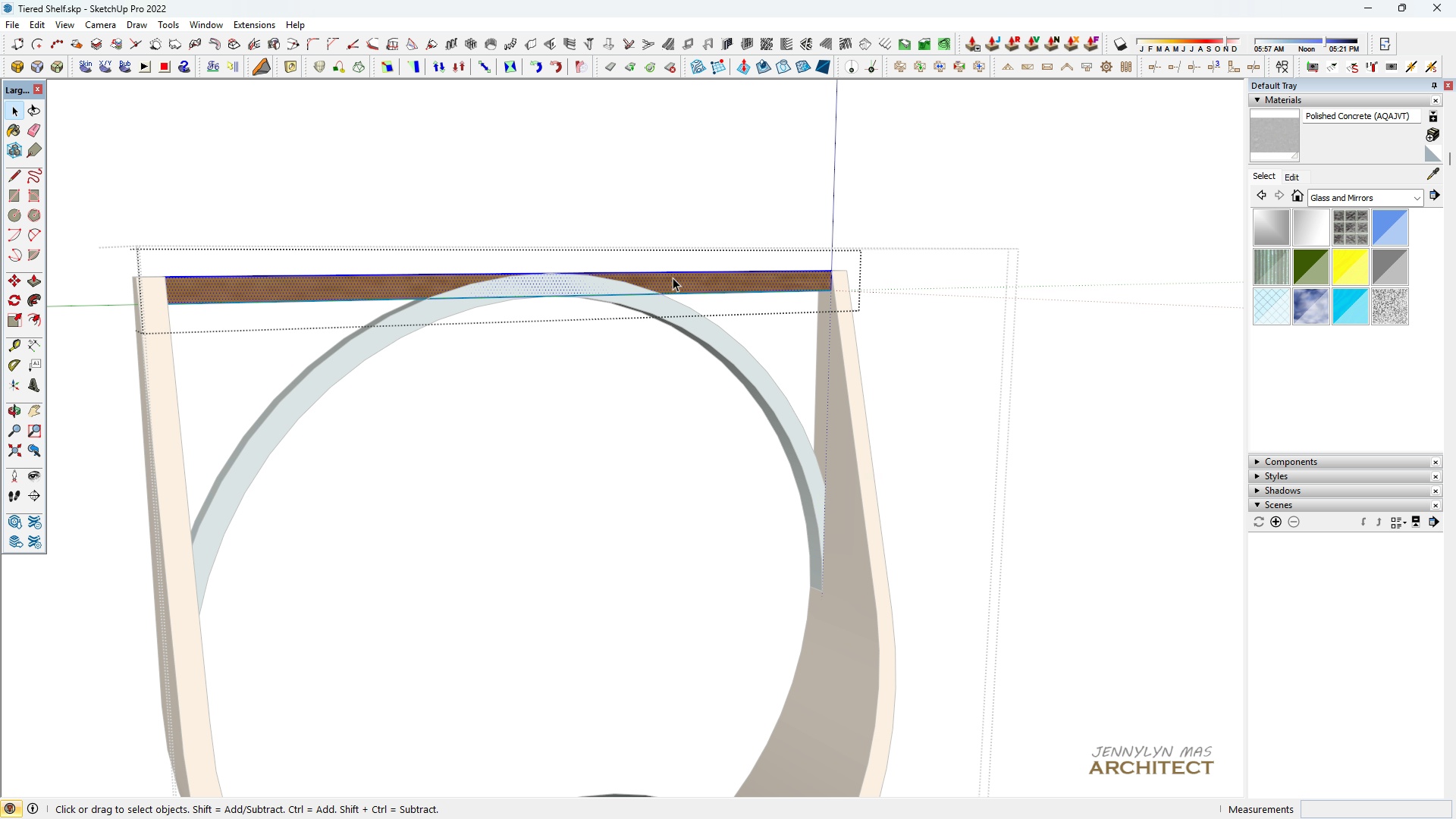 
triple_click([673, 278])
 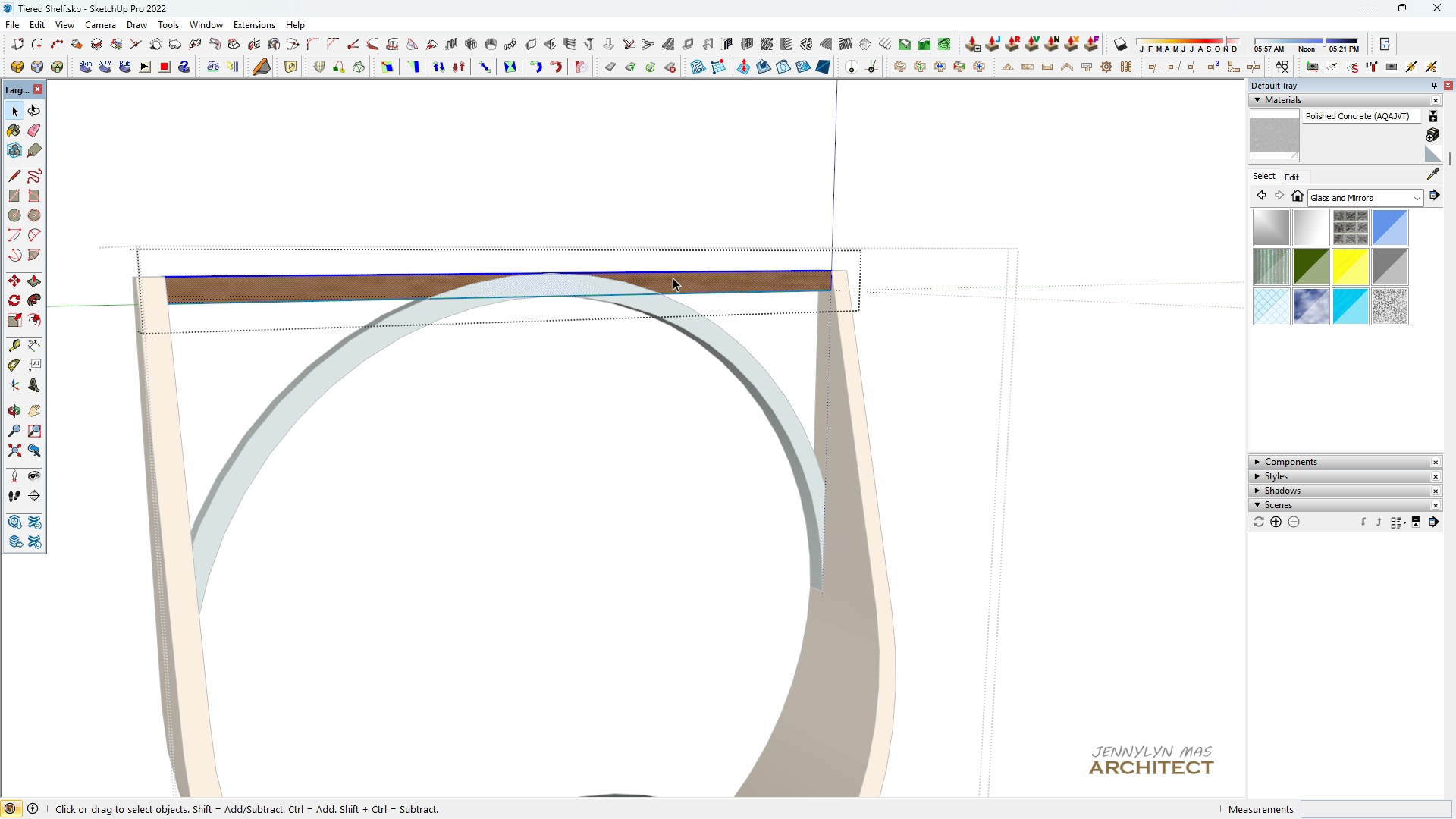 
triple_click([673, 278])
 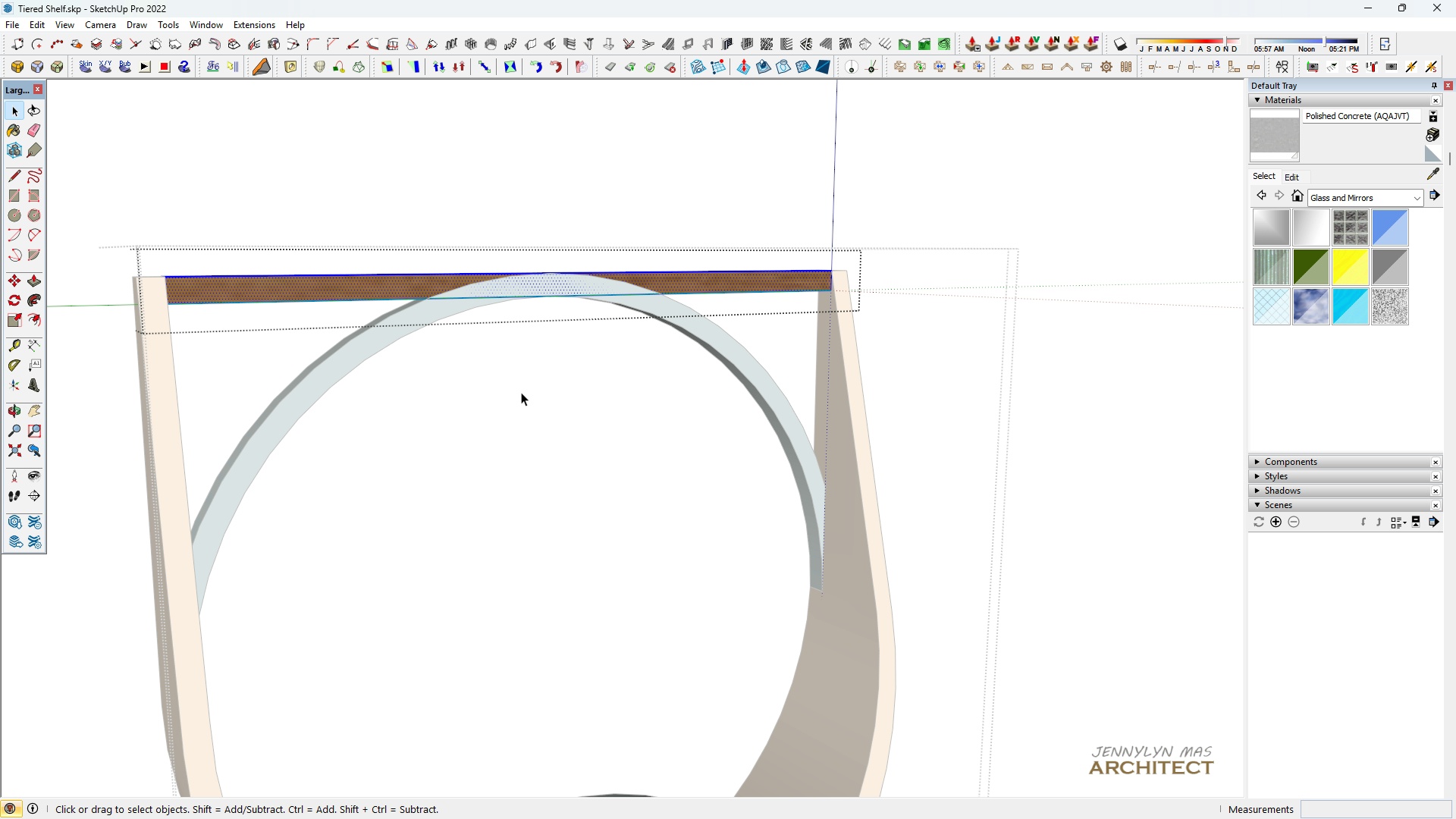 
scroll: coordinate [540, 369], scroll_direction: down, amount: 2.0
 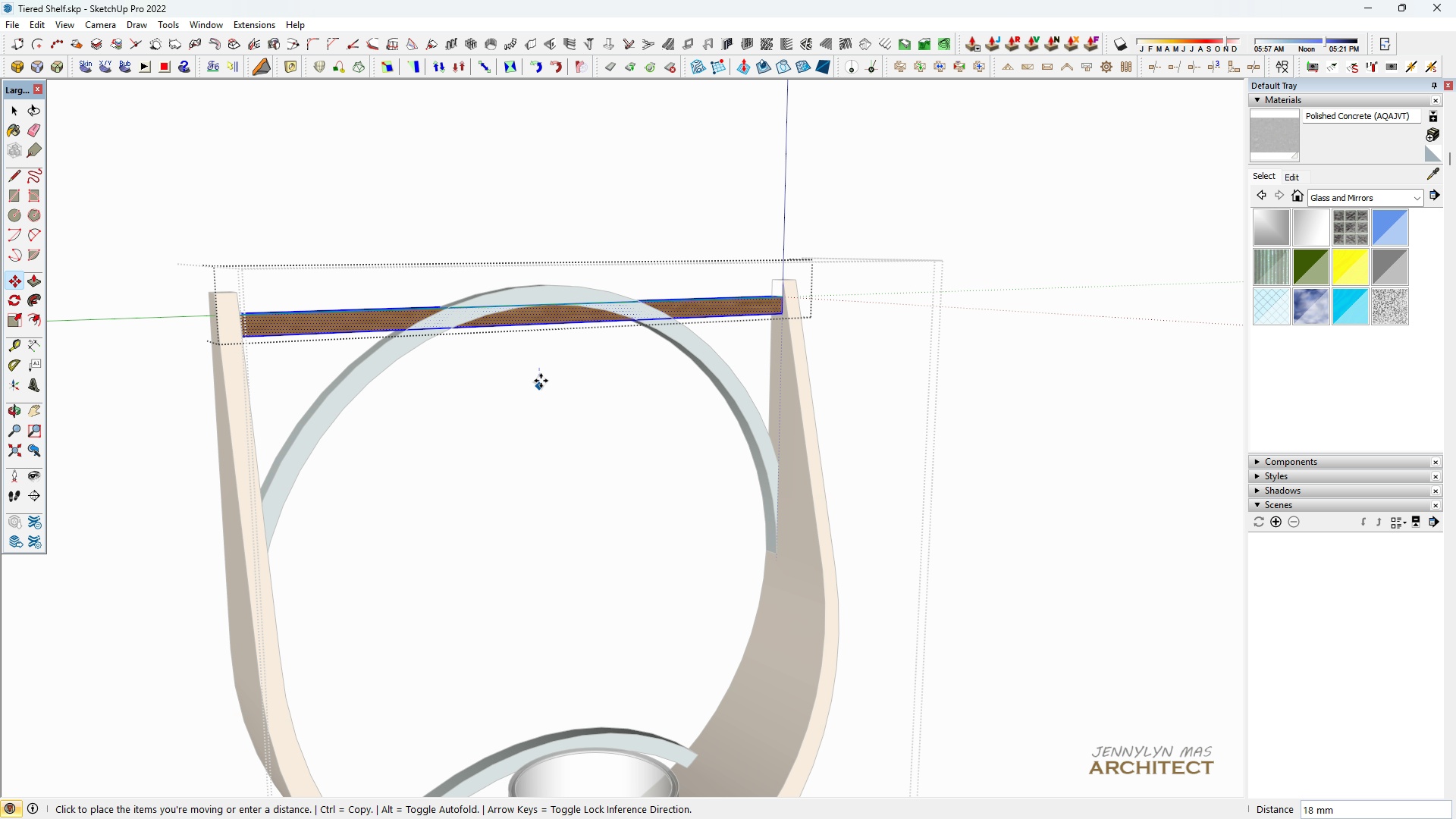 
key(M)
 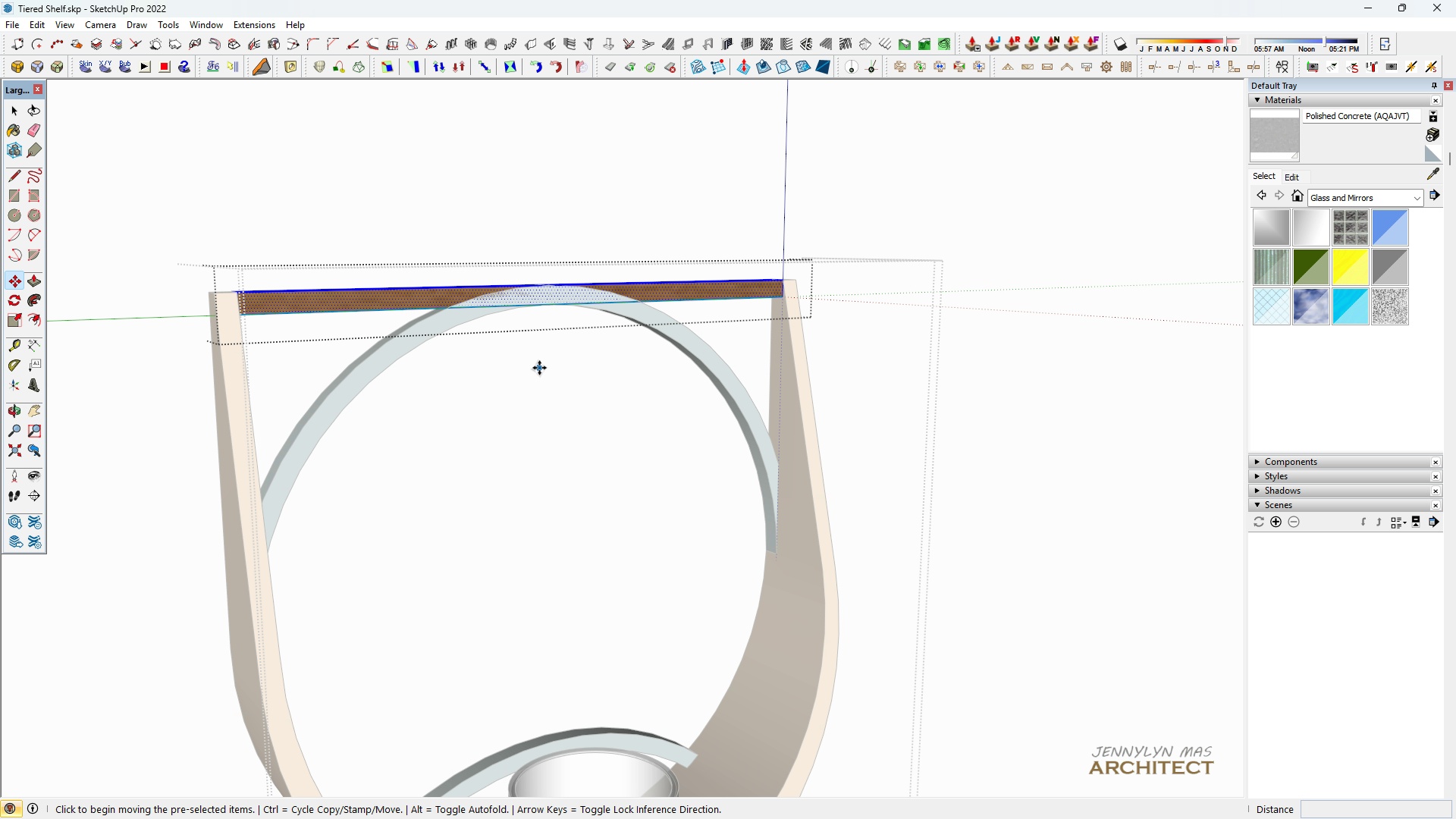 
left_click([539, 368])
 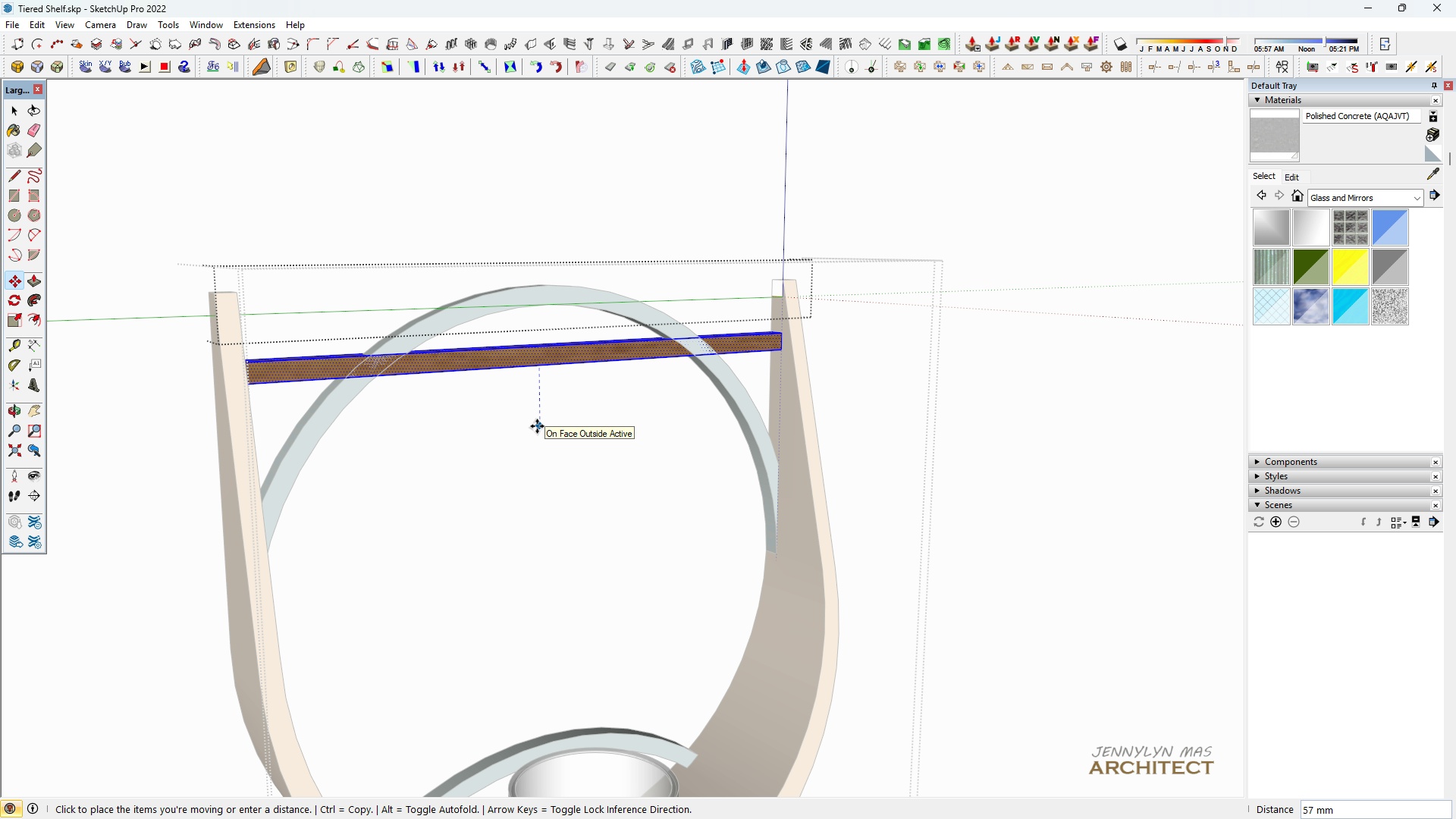 
scroll: coordinate [537, 426], scroll_direction: down, amount: 8.0
 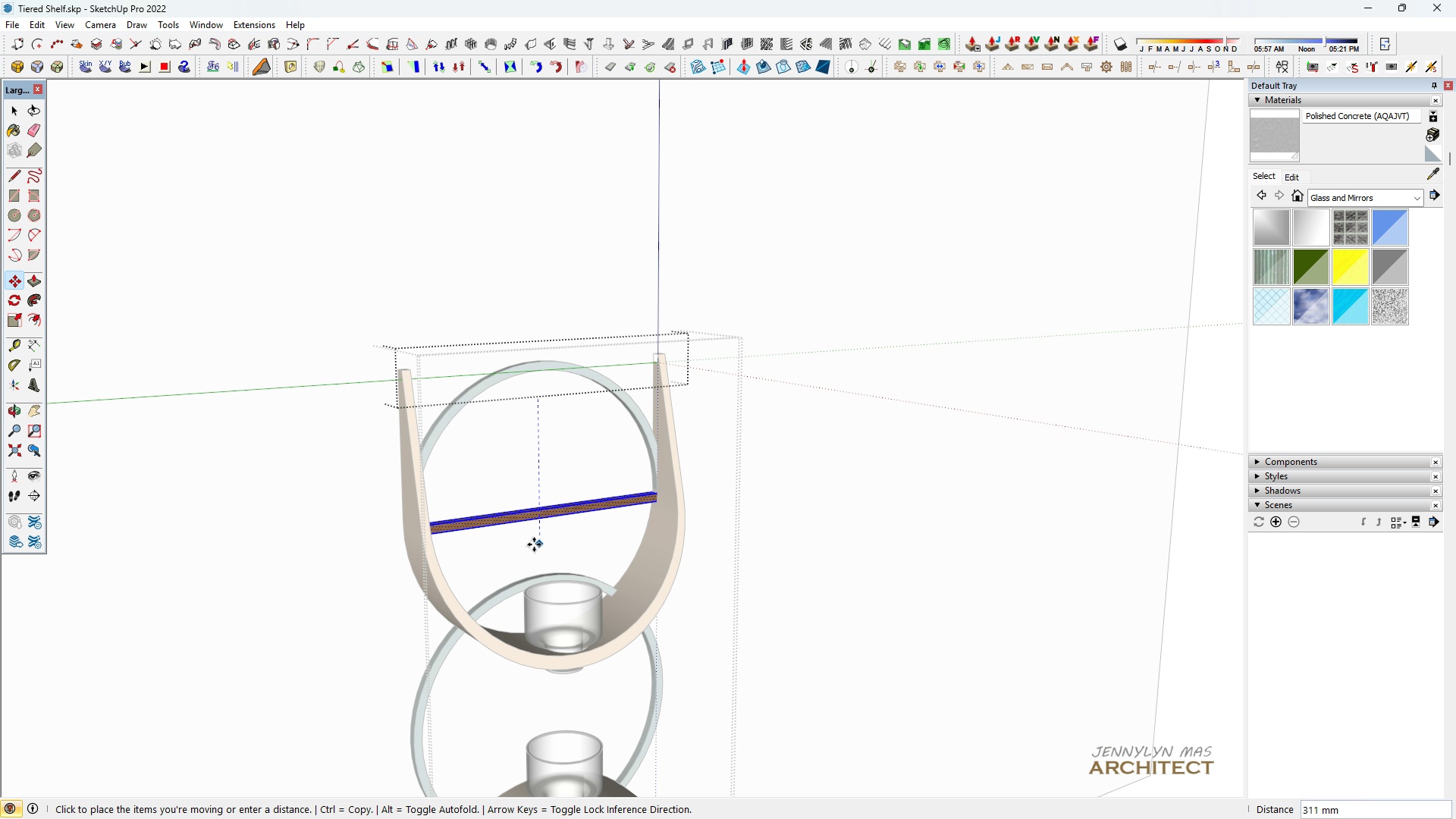 
scroll: coordinate [706, 490], scroll_direction: up, amount: 20.0
 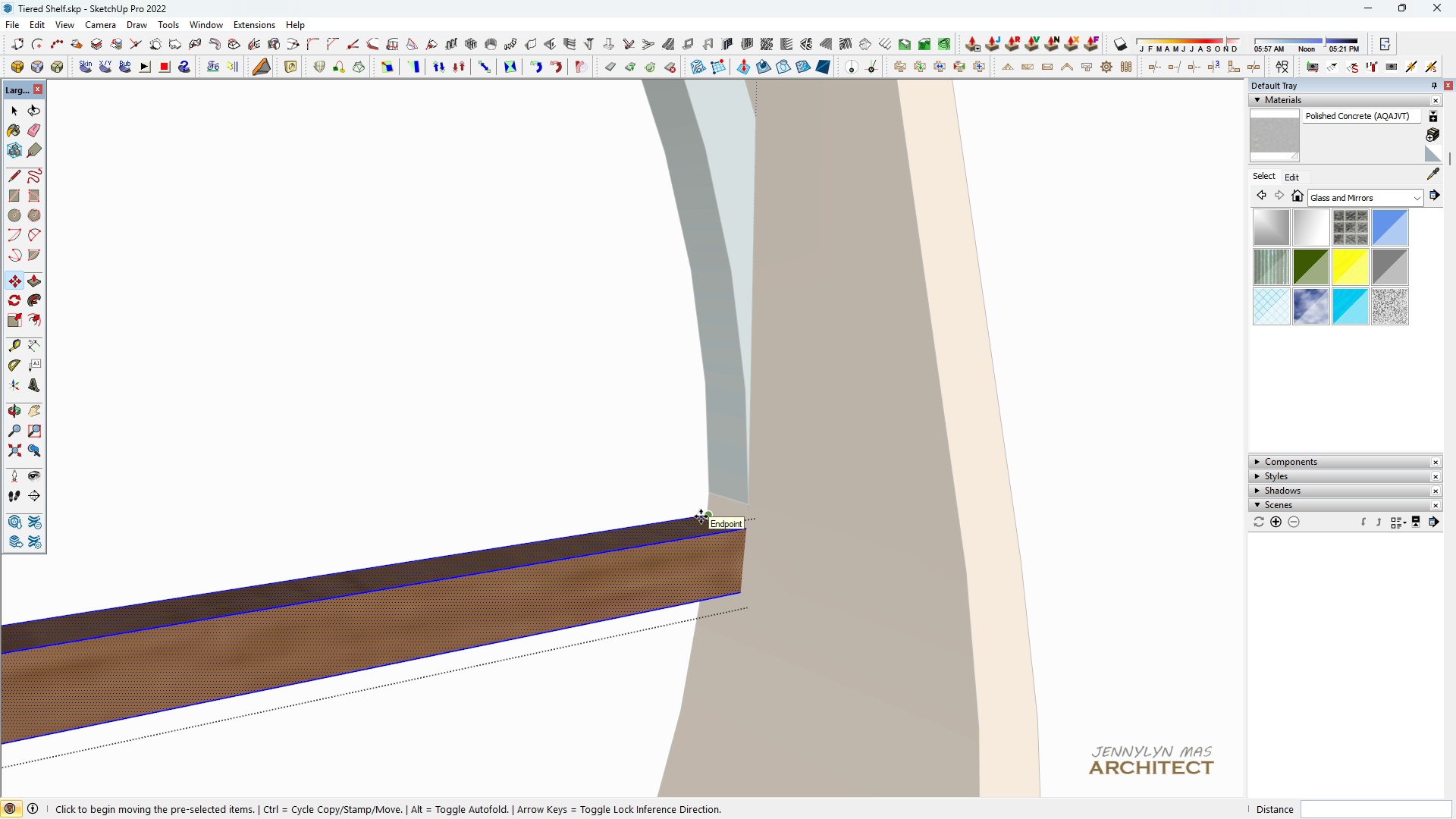 
left_click([701, 516])
 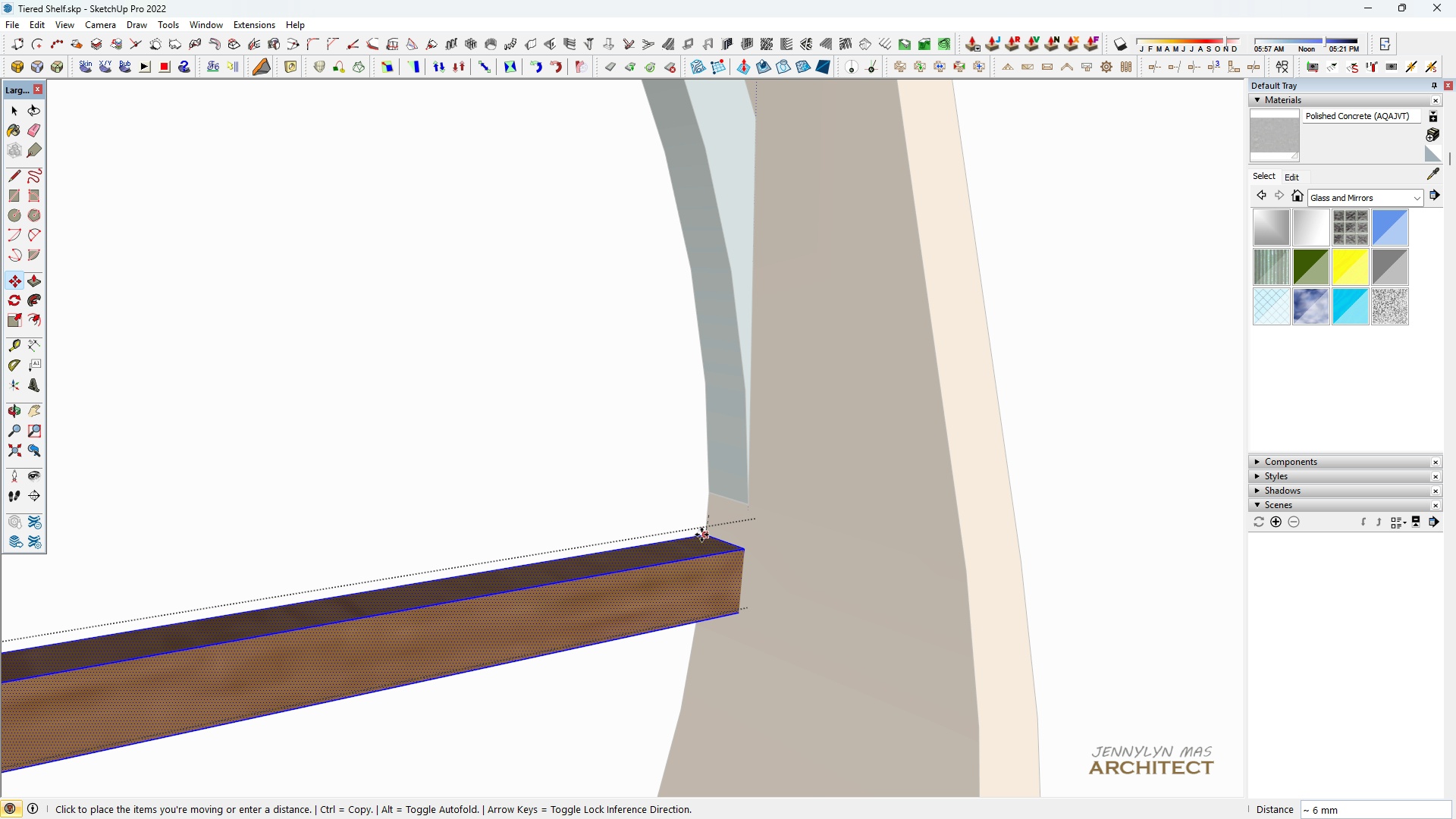 
hold_key(key=ShiftLeft, duration=1.53)
left_click([719, 488])
 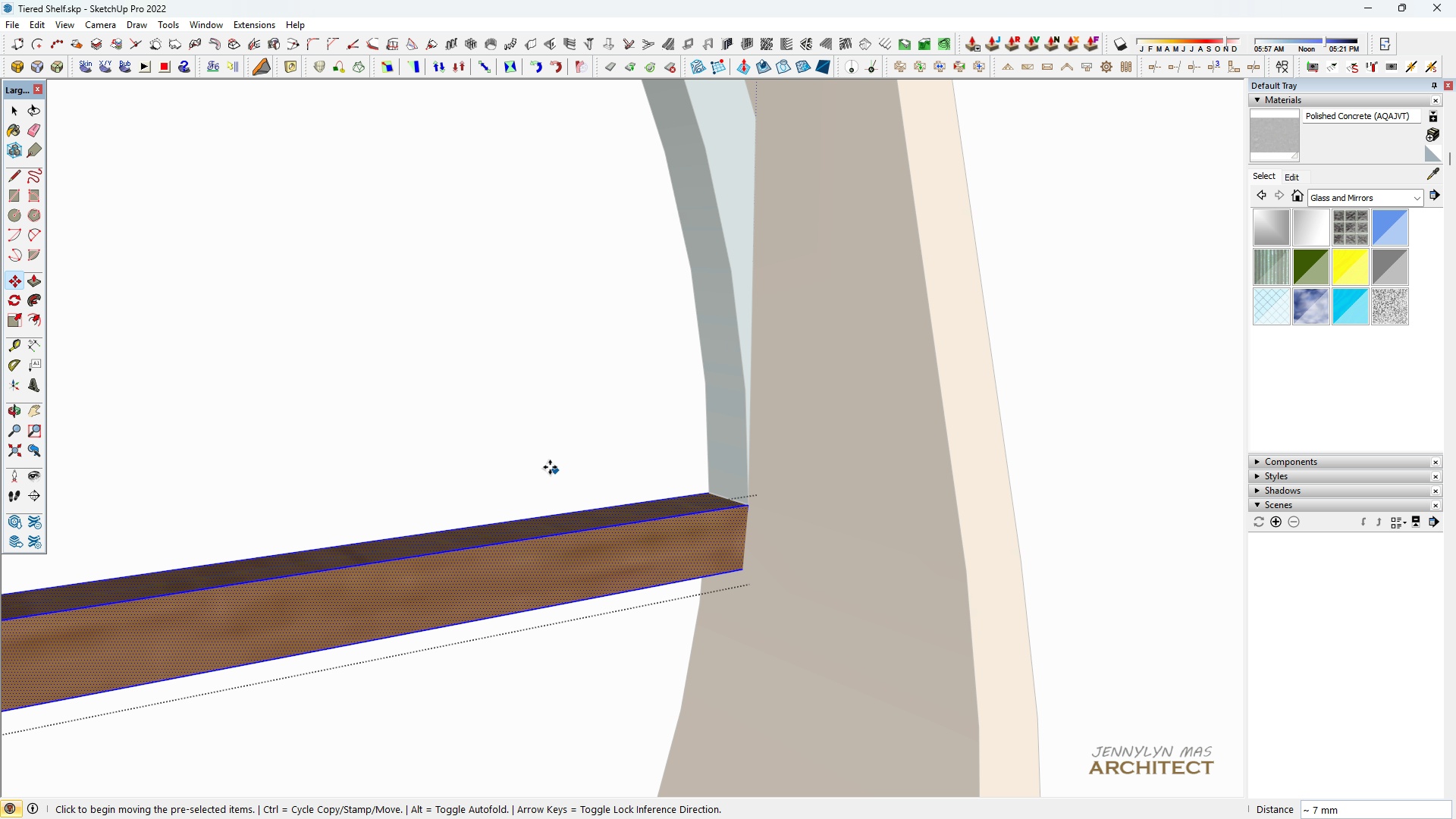 
type( kp)
 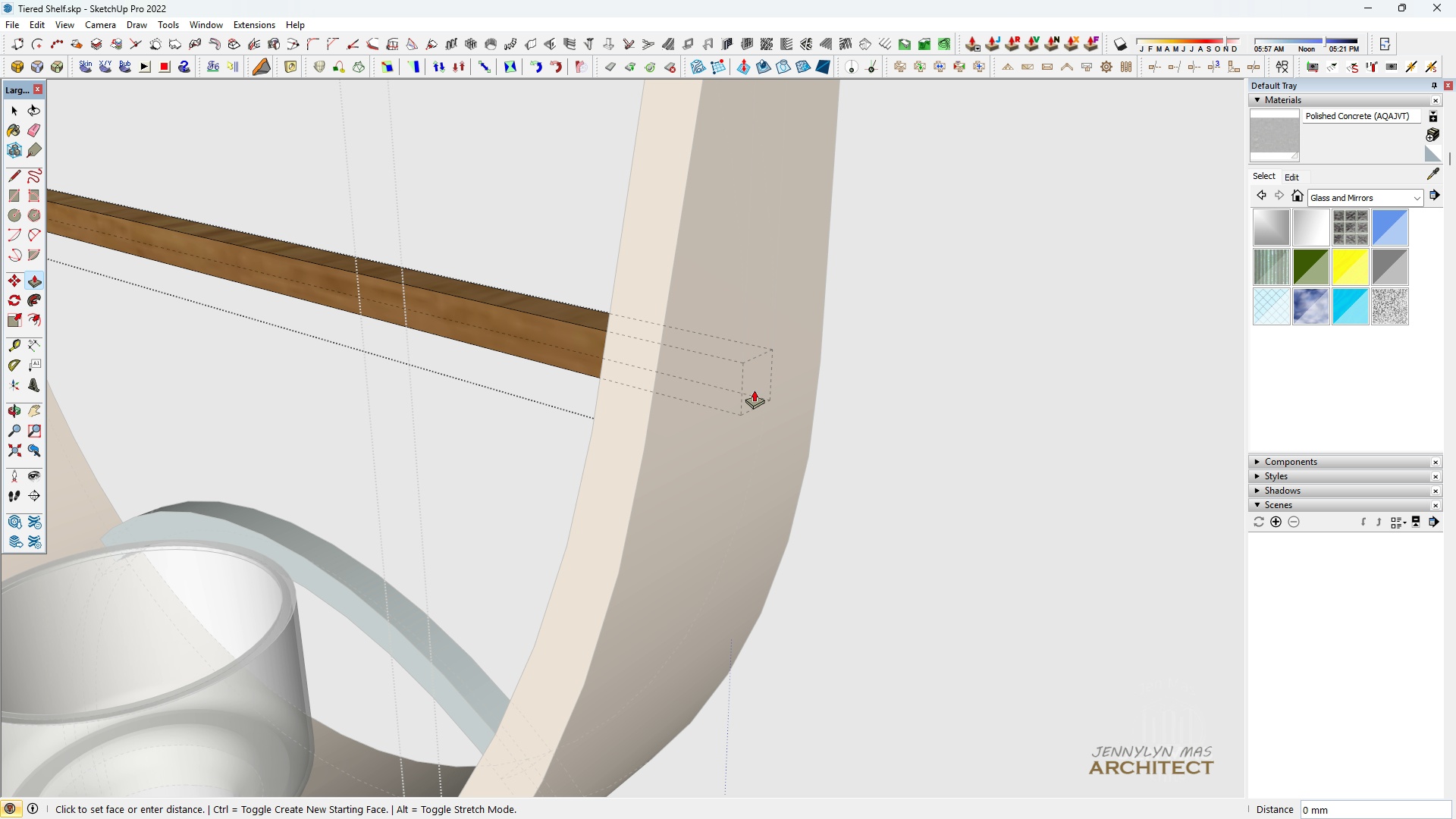 
scroll: coordinate [543, 459], scroll_direction: down, amount: 8.0
 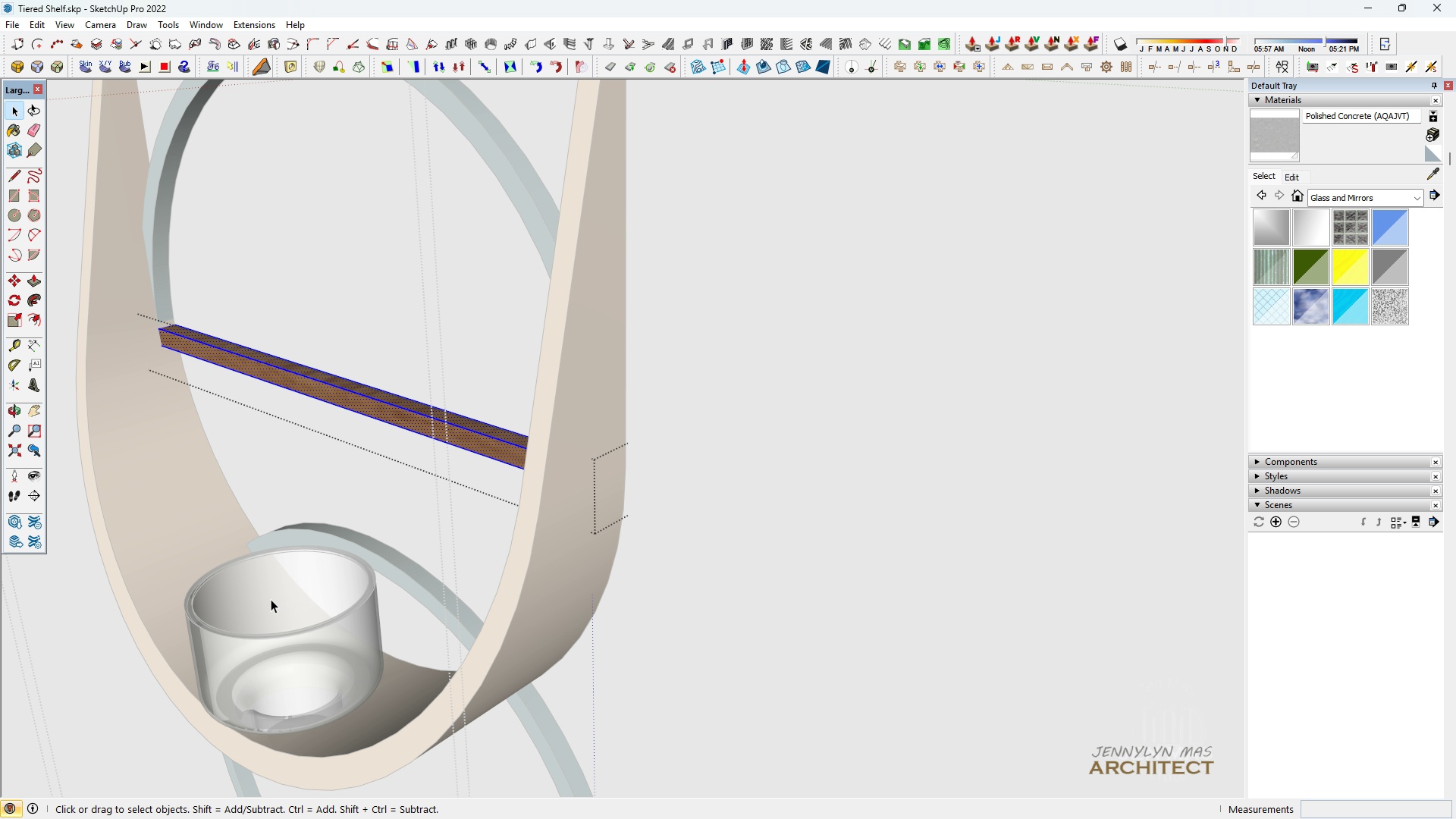 
scroll: coordinate [704, 459], scroll_direction: up, amount: 7.0
 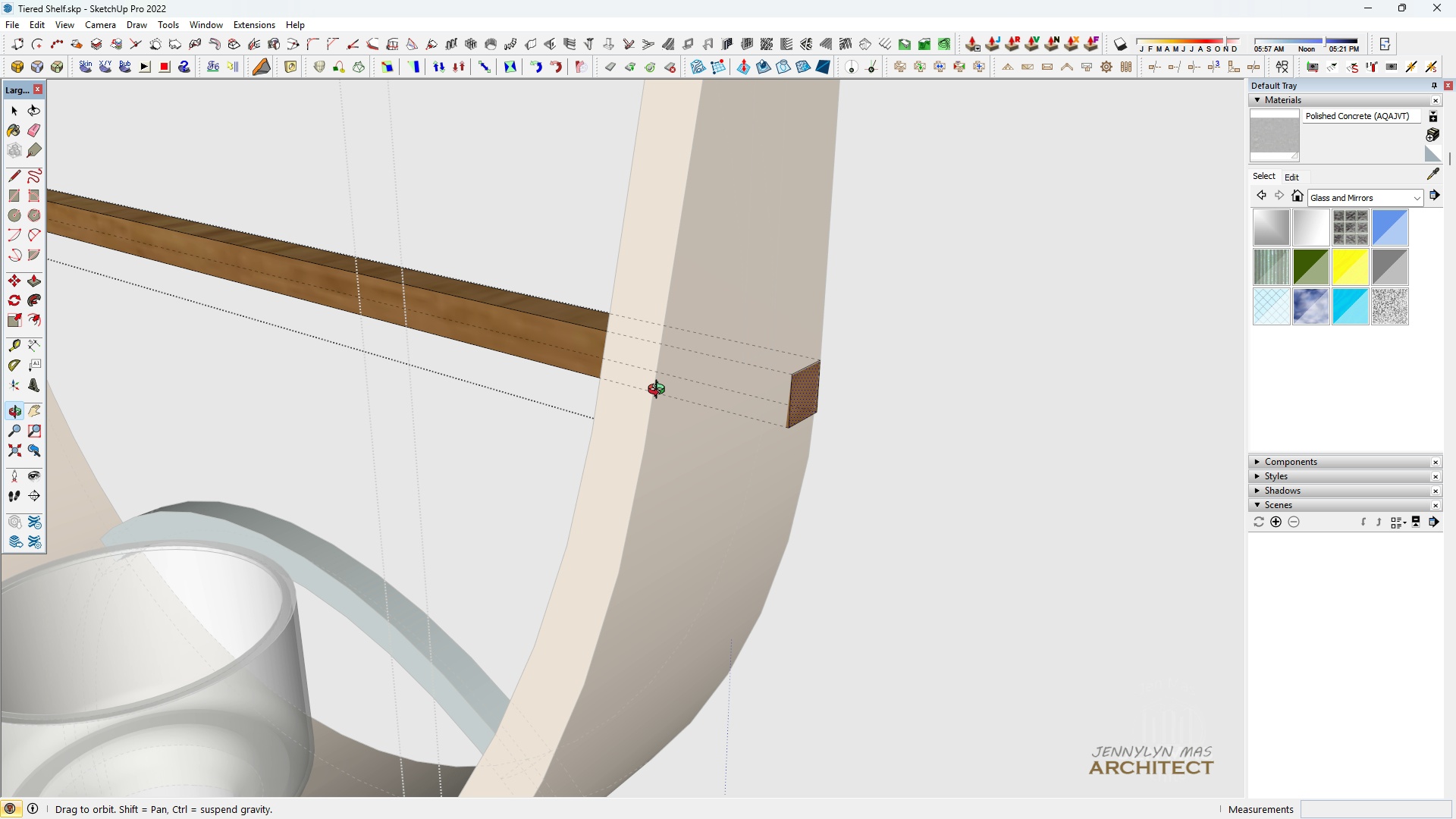 
scroll: coordinate [396, 294], scroll_direction: down, amount: 12.0
 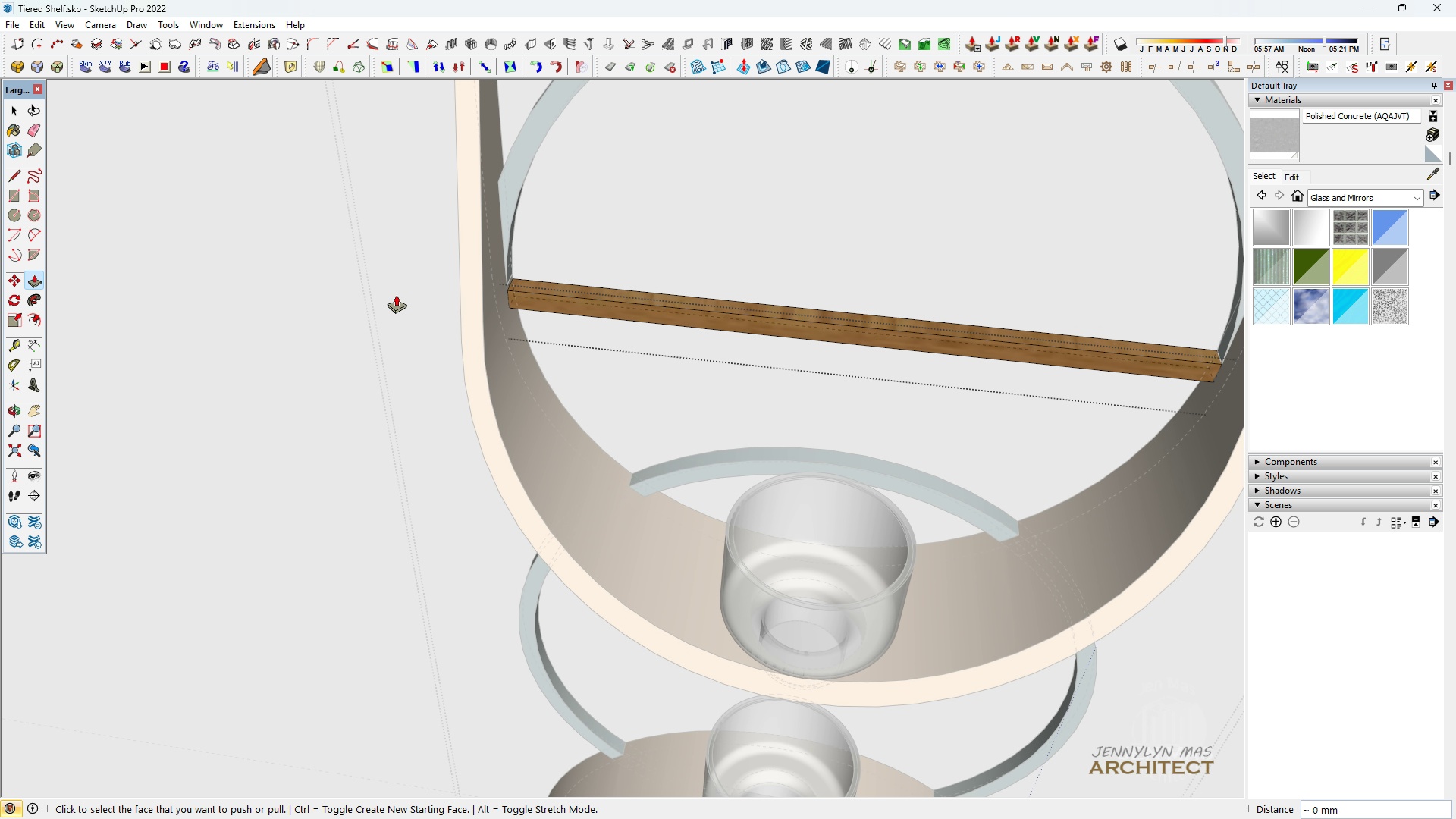 
type( kh )
 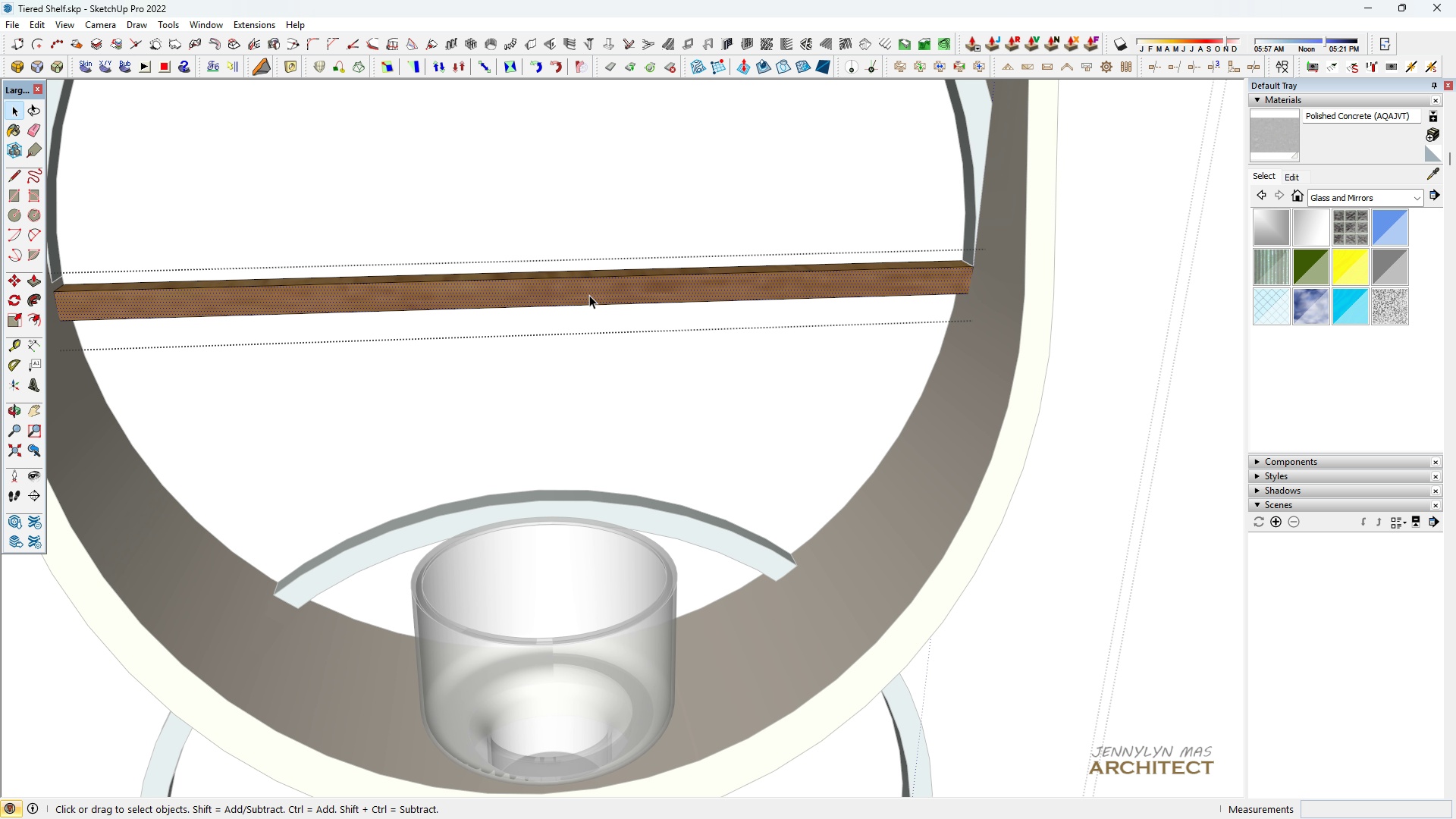 
scroll: coordinate [328, 380], scroll_direction: down, amount: 9.0
 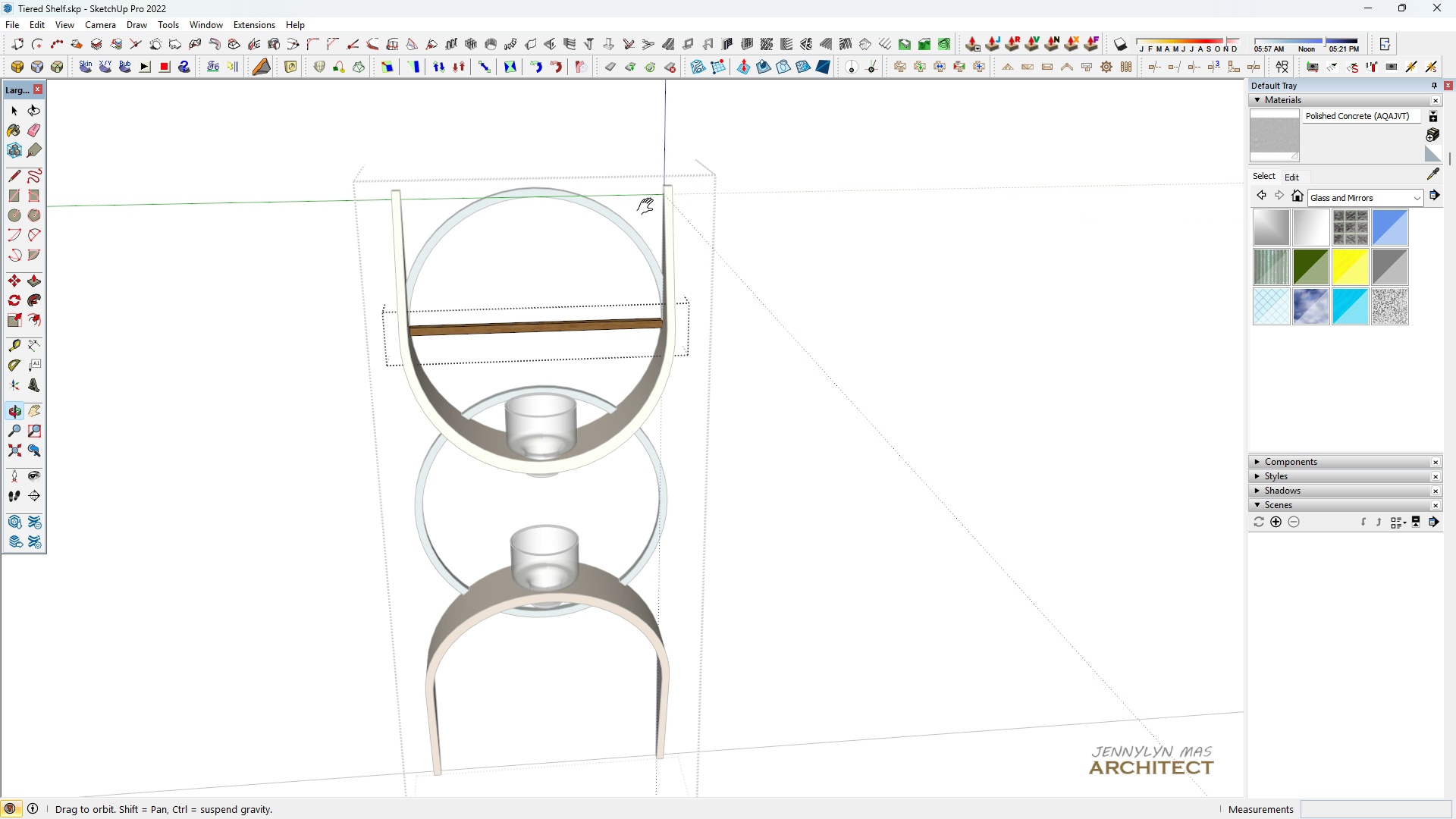 
scroll: coordinate [569, 316], scroll_direction: up, amount: 12.0
 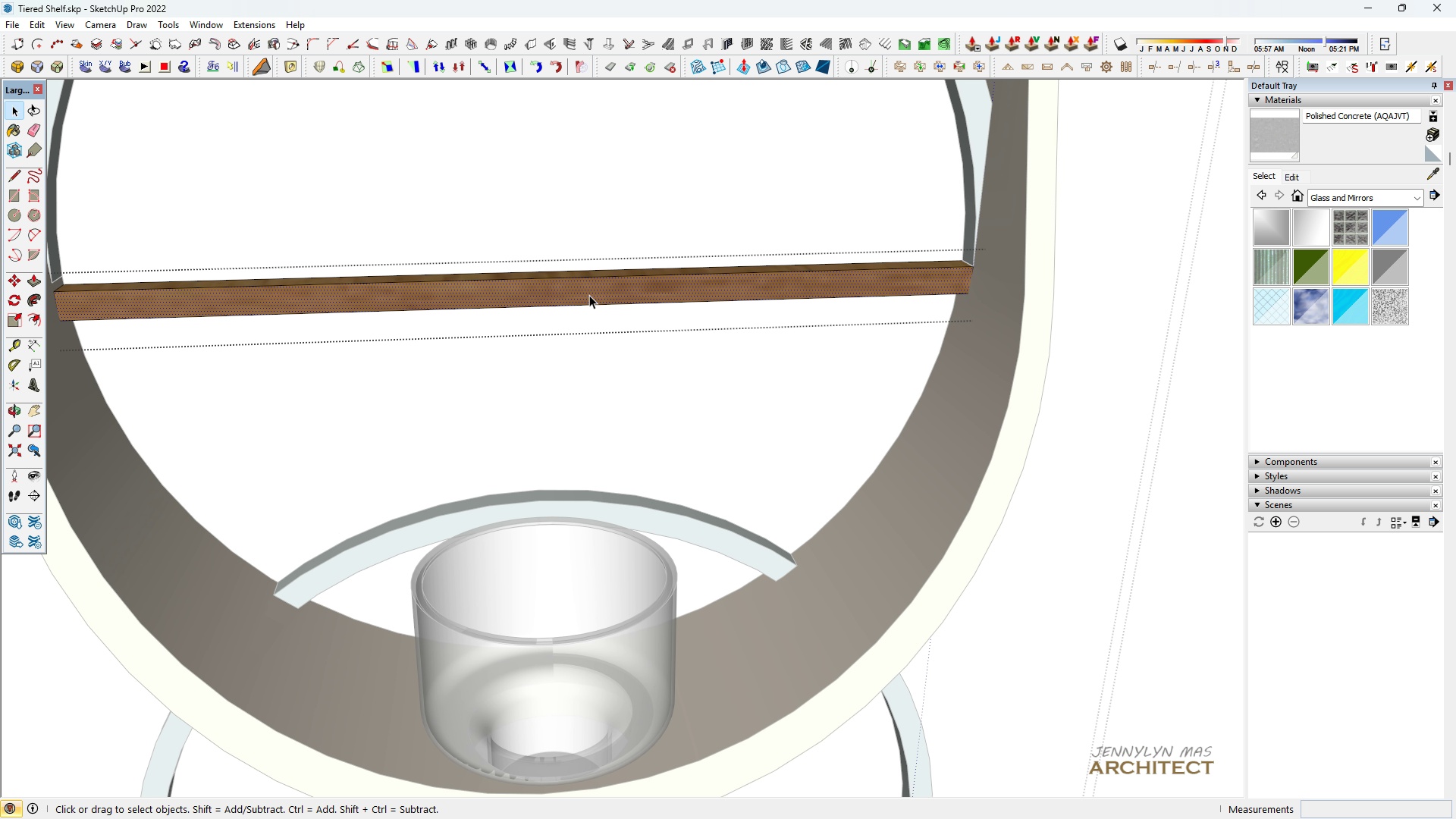 
double_click([589, 295])
 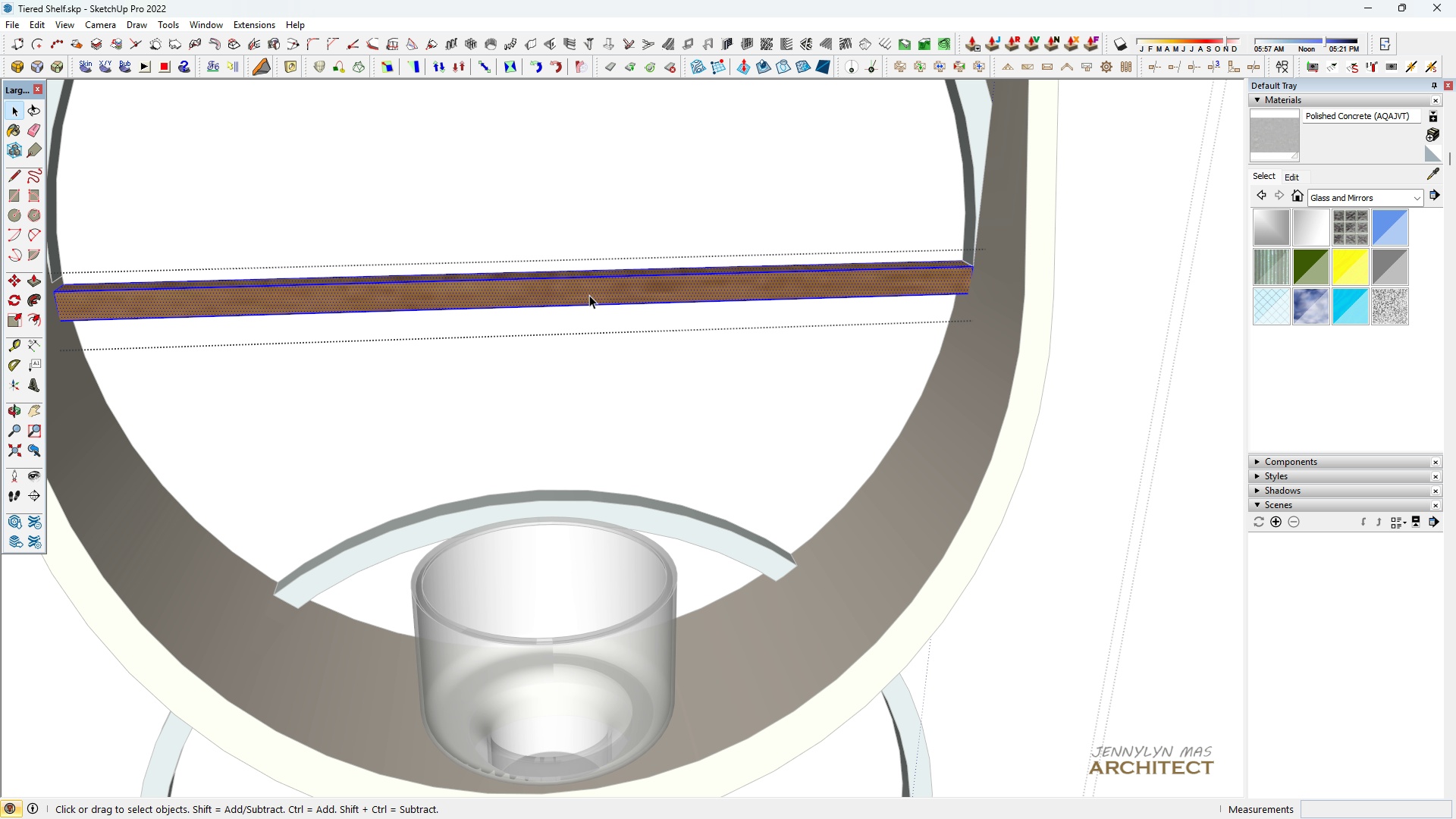 
triple_click([589, 295])
 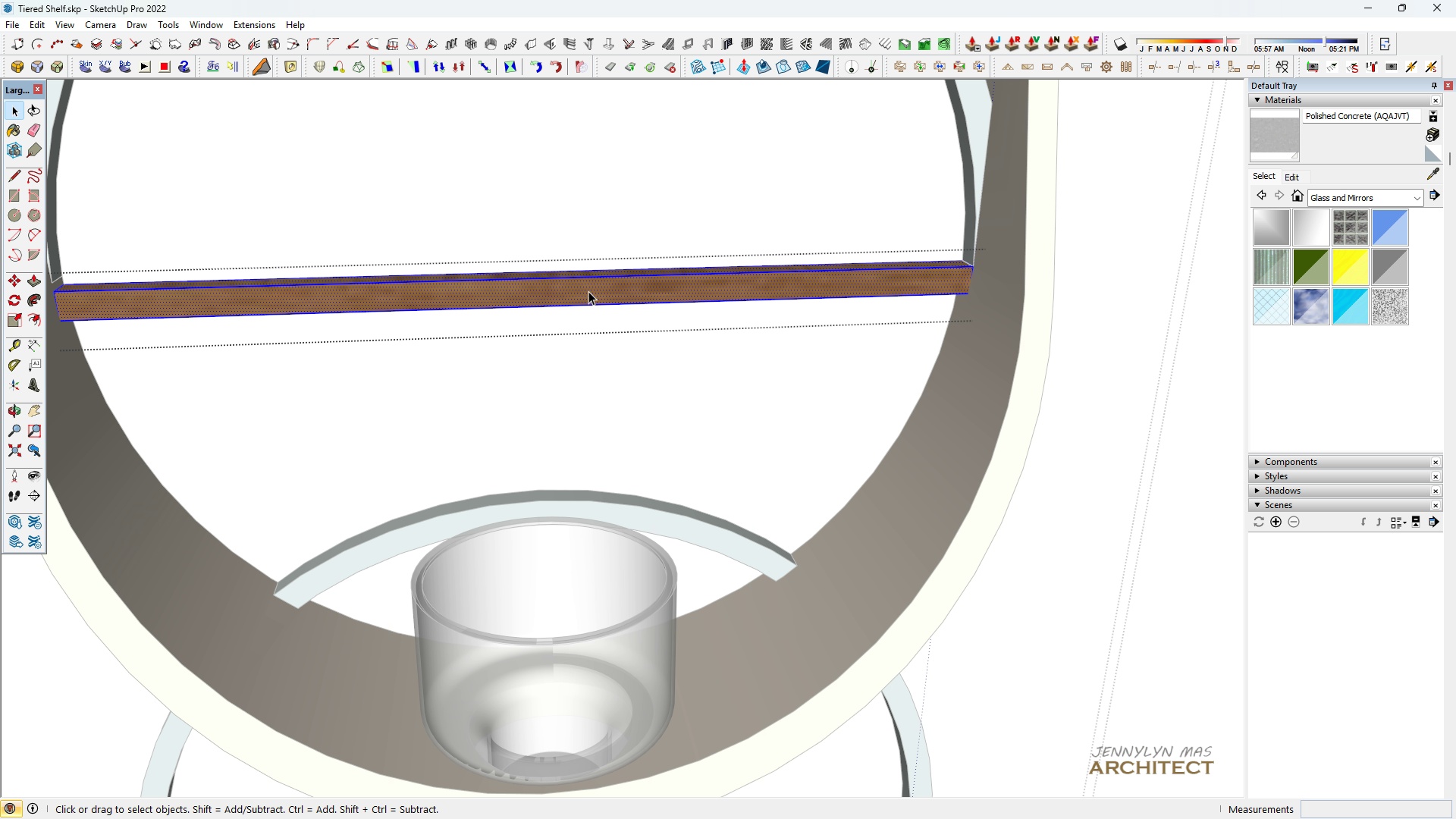 
scroll: coordinate [589, 290], scroll_direction: up, amount: 5.0
 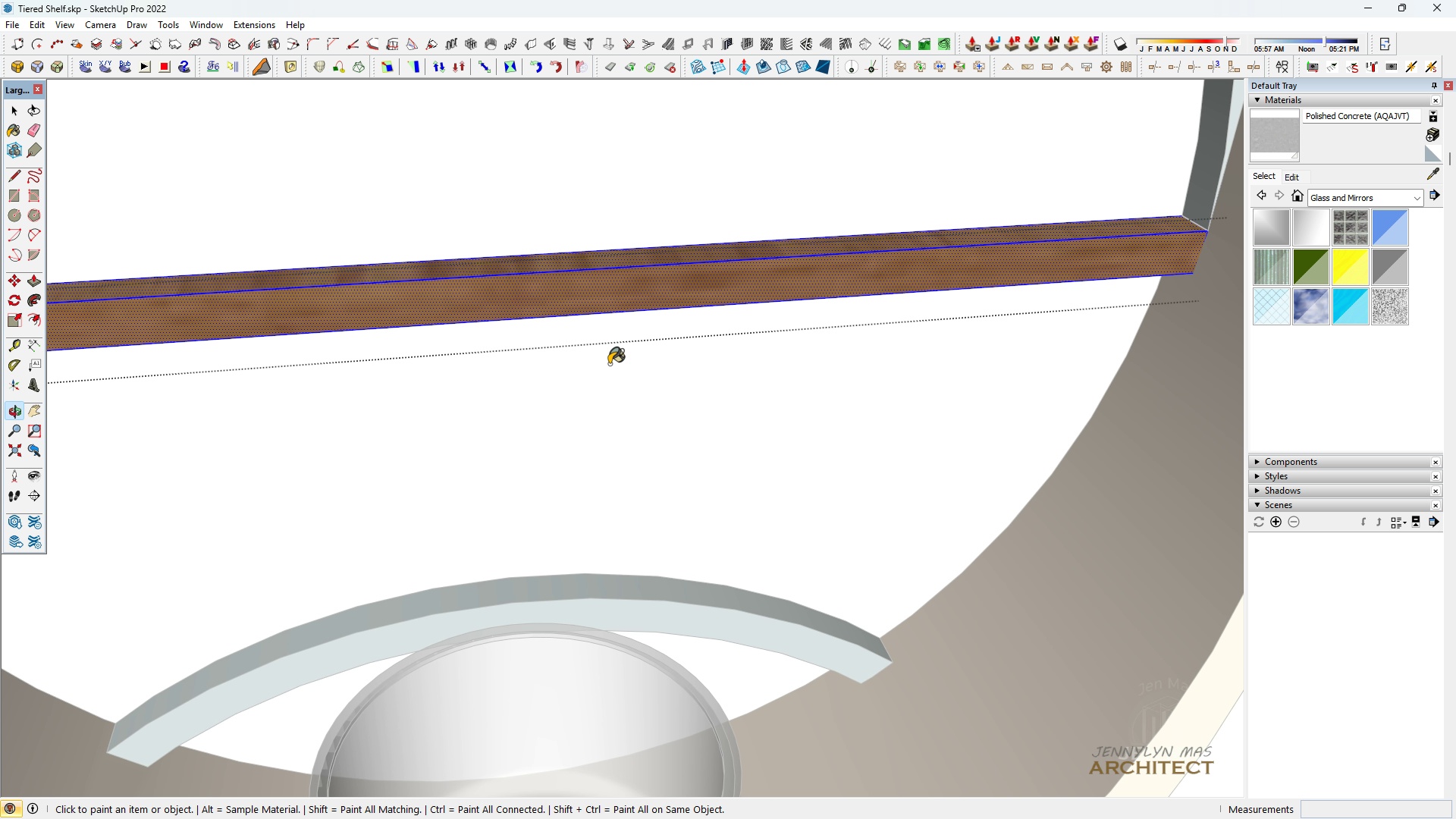 
key(B)
 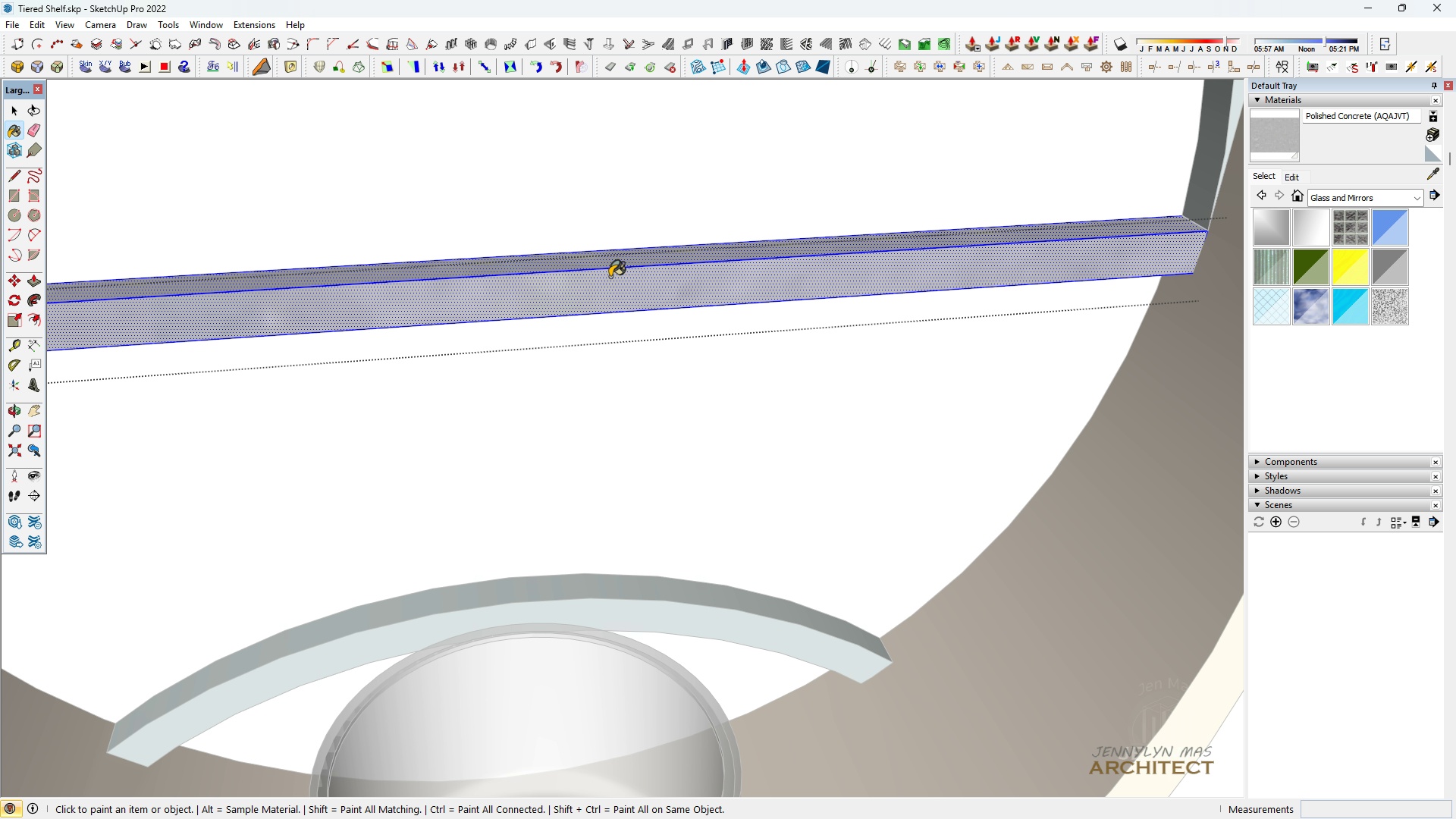 
double_click([610, 277])
 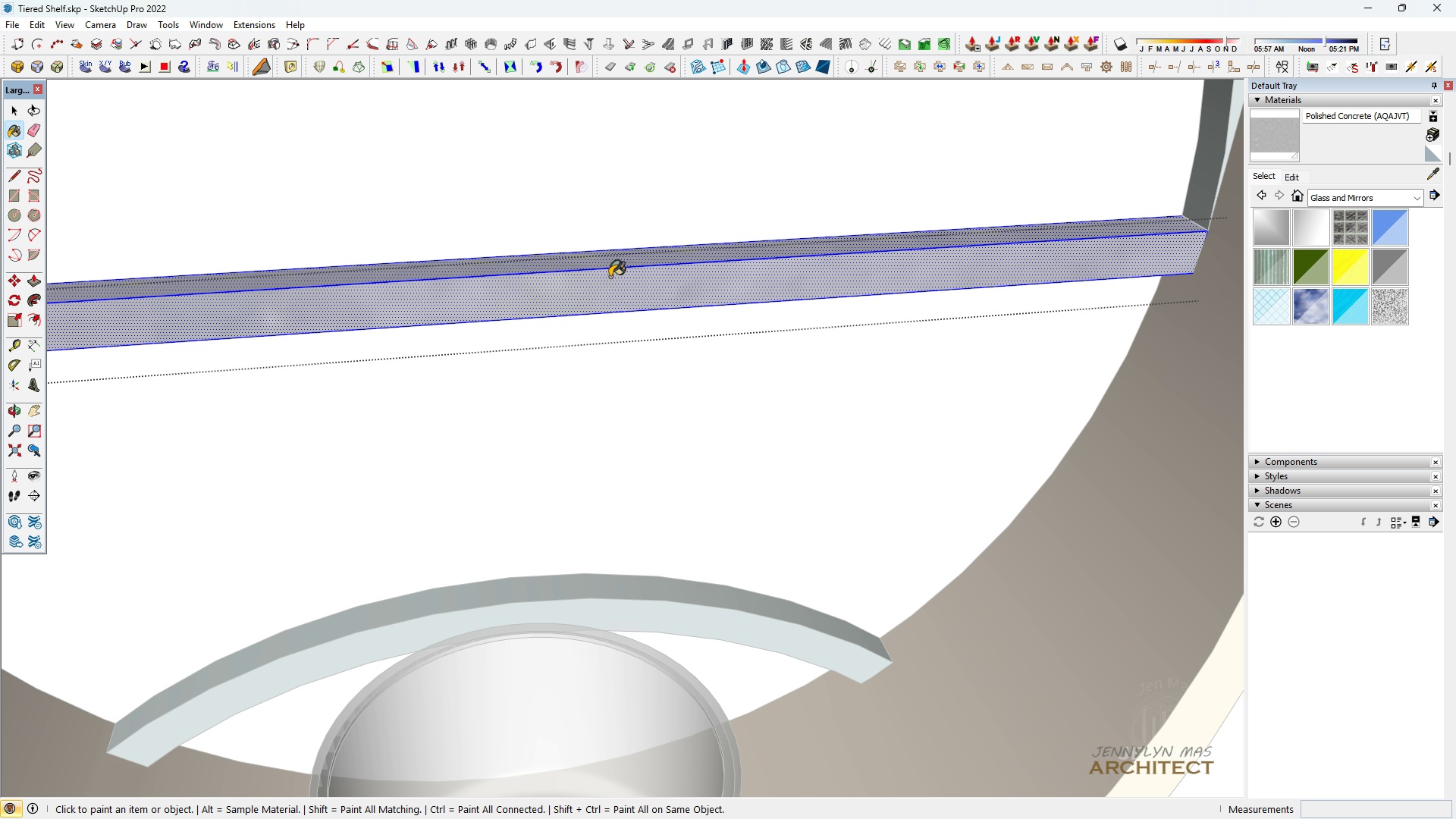 
triple_click([610, 277])
 